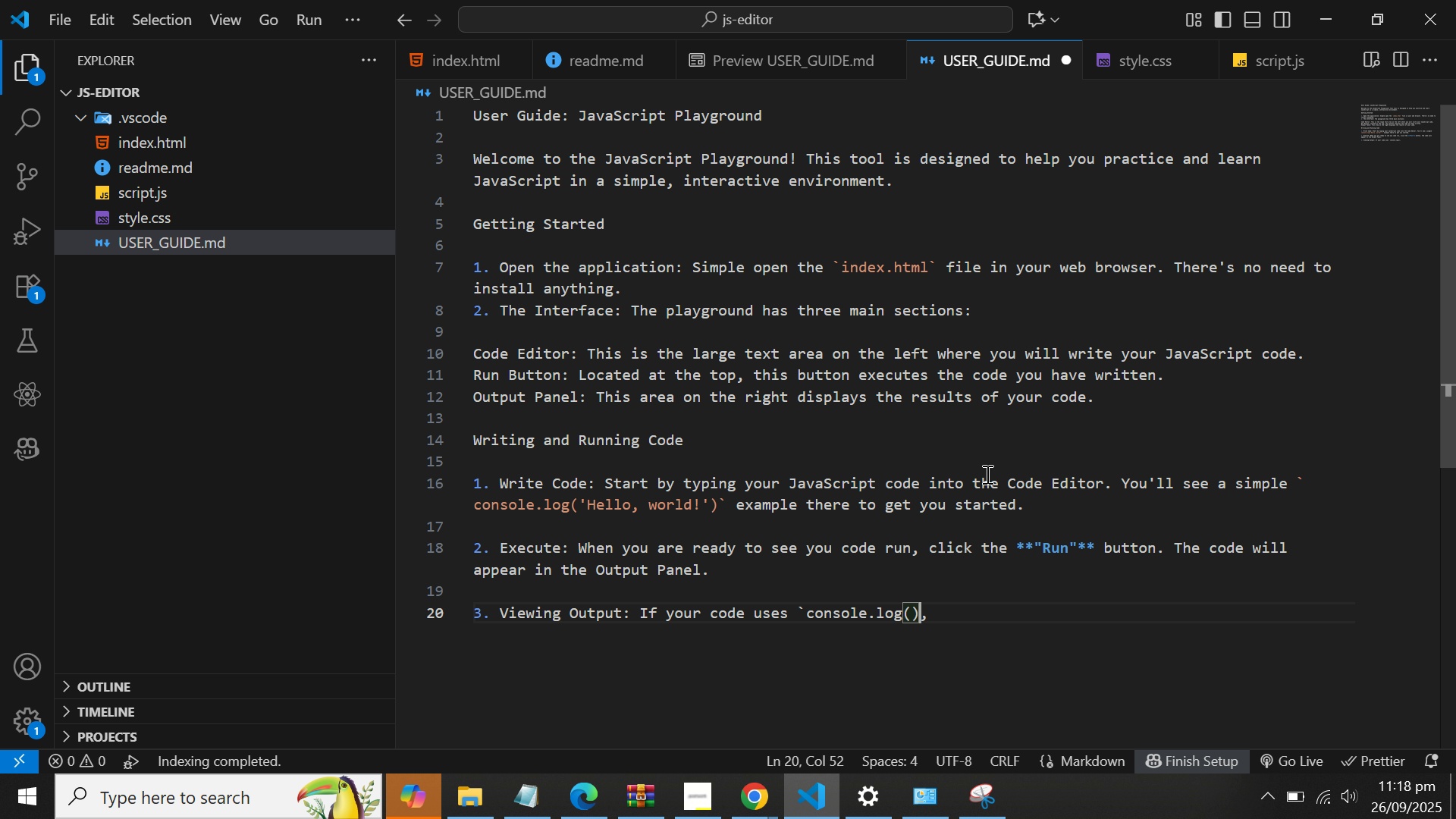 
key(Backquote)
 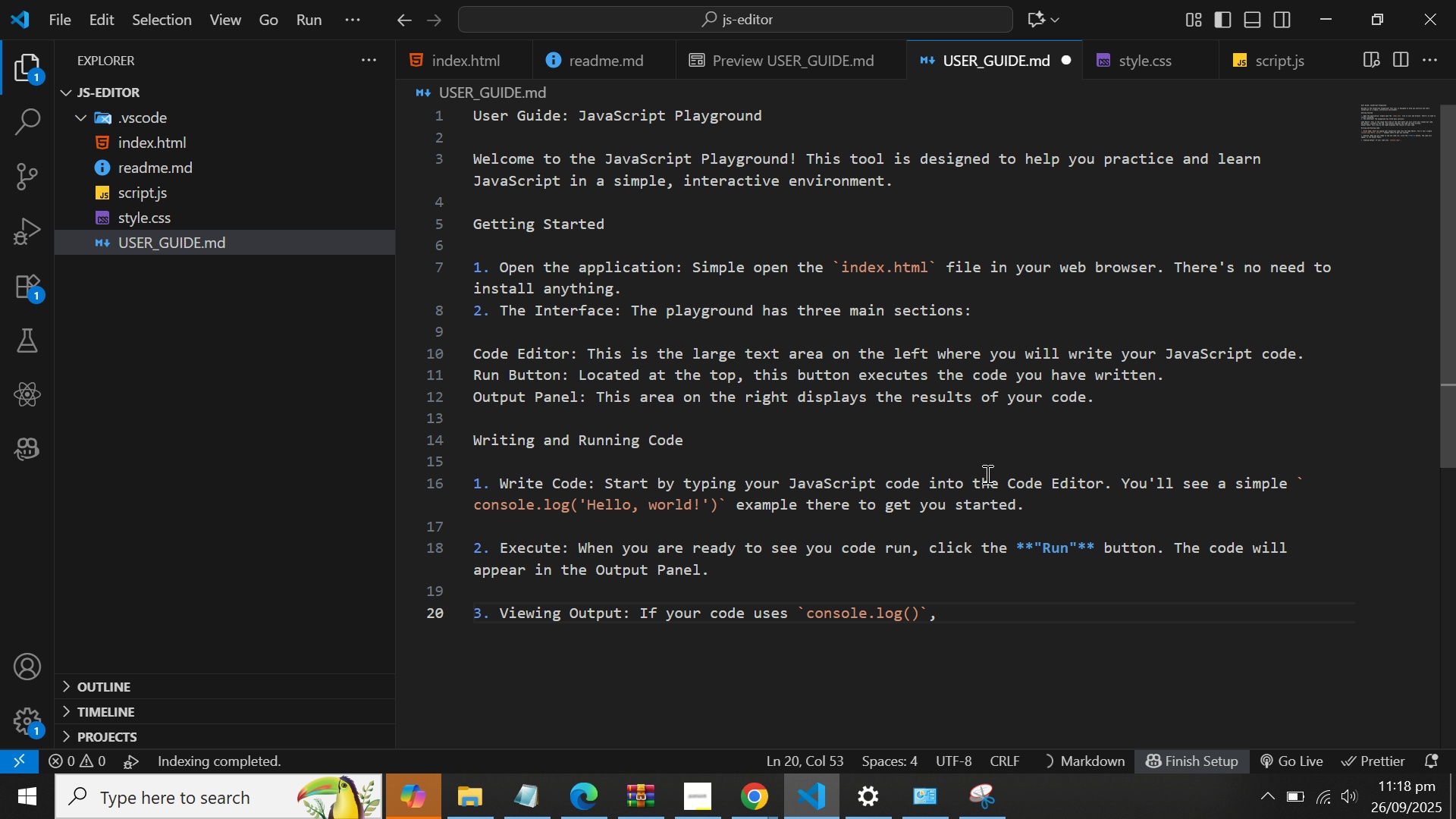 
key(ArrowRight)
 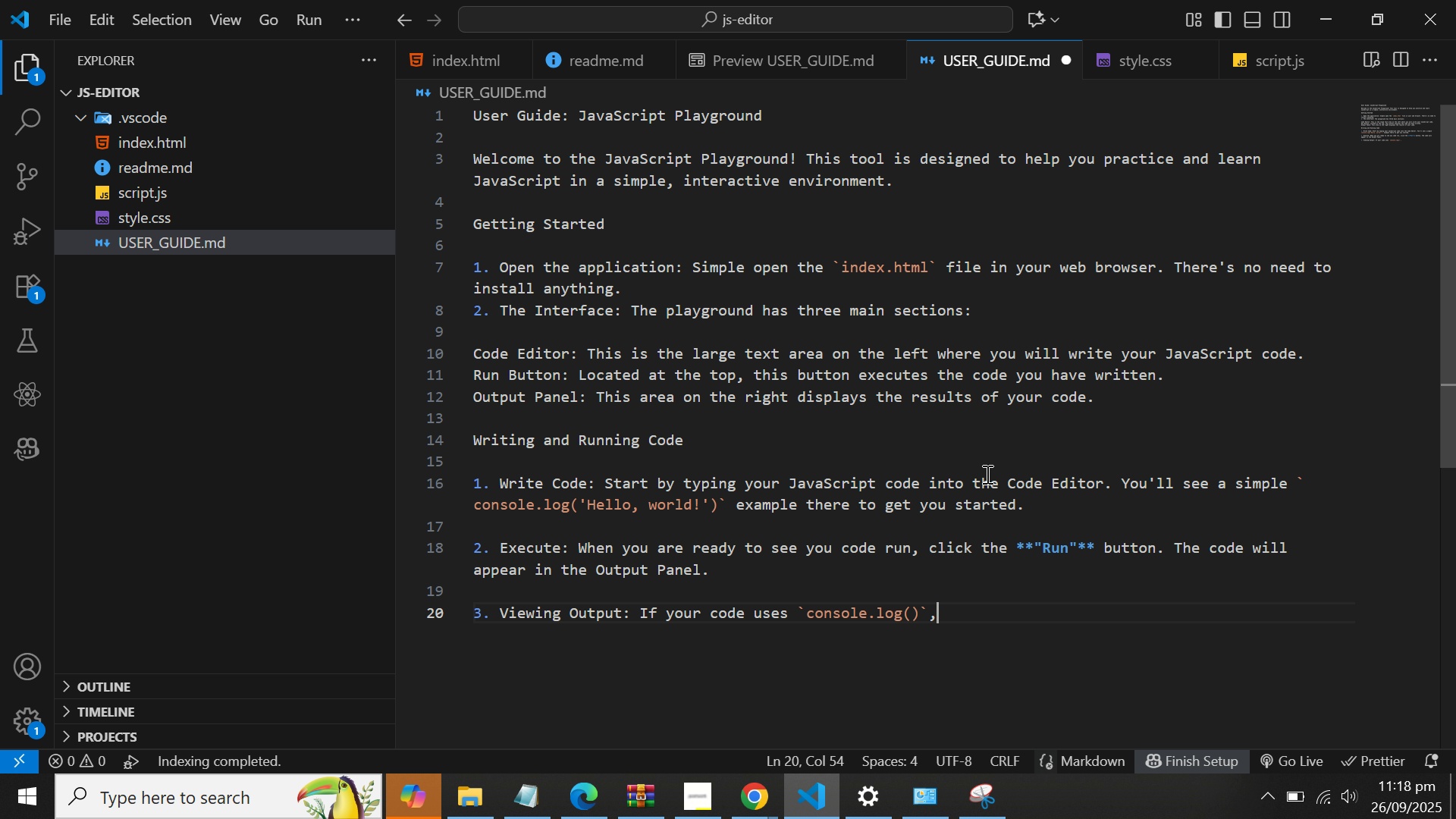 
key(ArrowRight)
 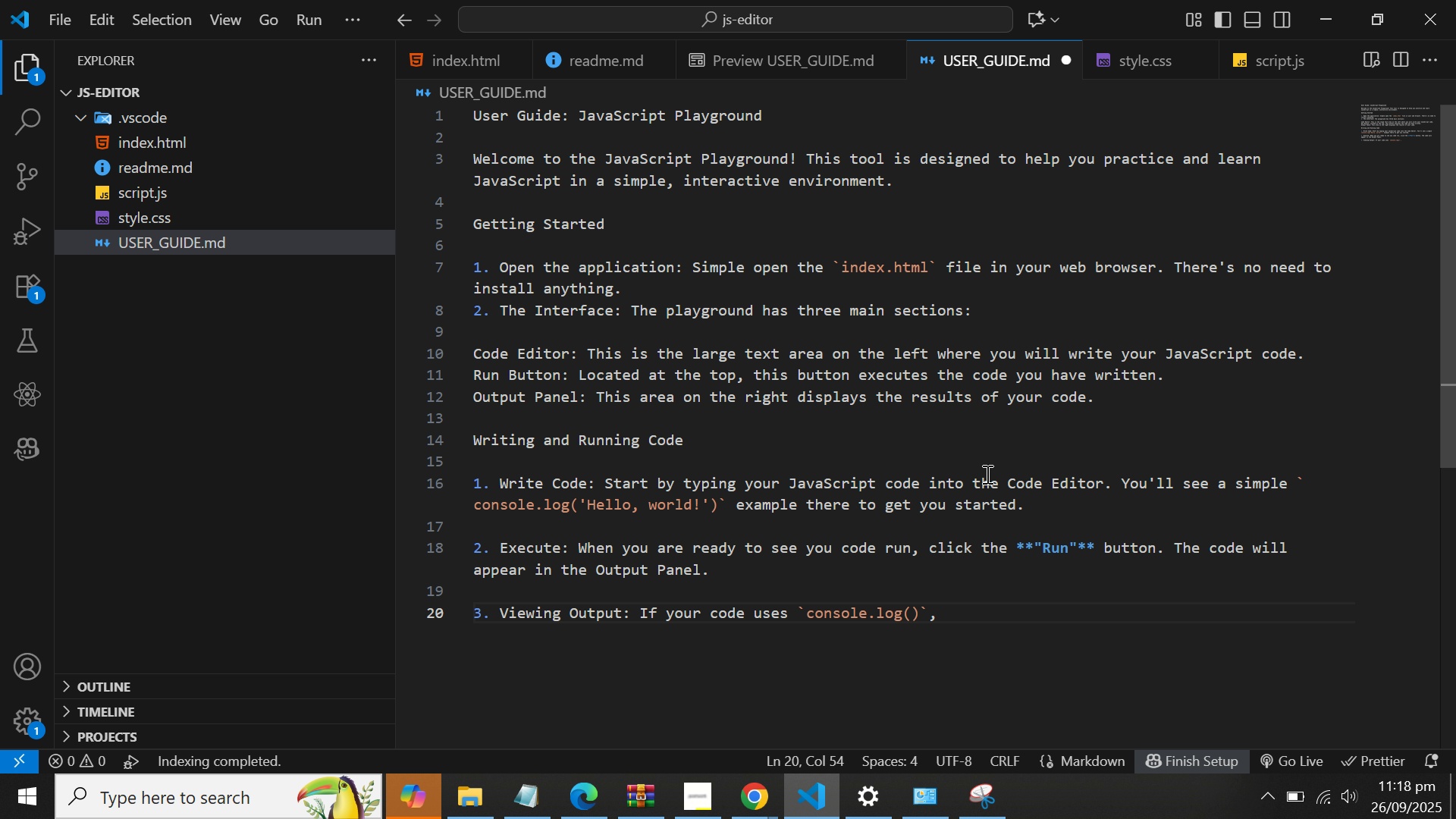 
type( the messages will show up in the Output P{a)
key(Backspace)
key(Backspace)
type(anel. For example, if you type consolde)
key(Backspace)
key(Backspace)
type(e.log(5_)
key(Backspace)
type(+3)
 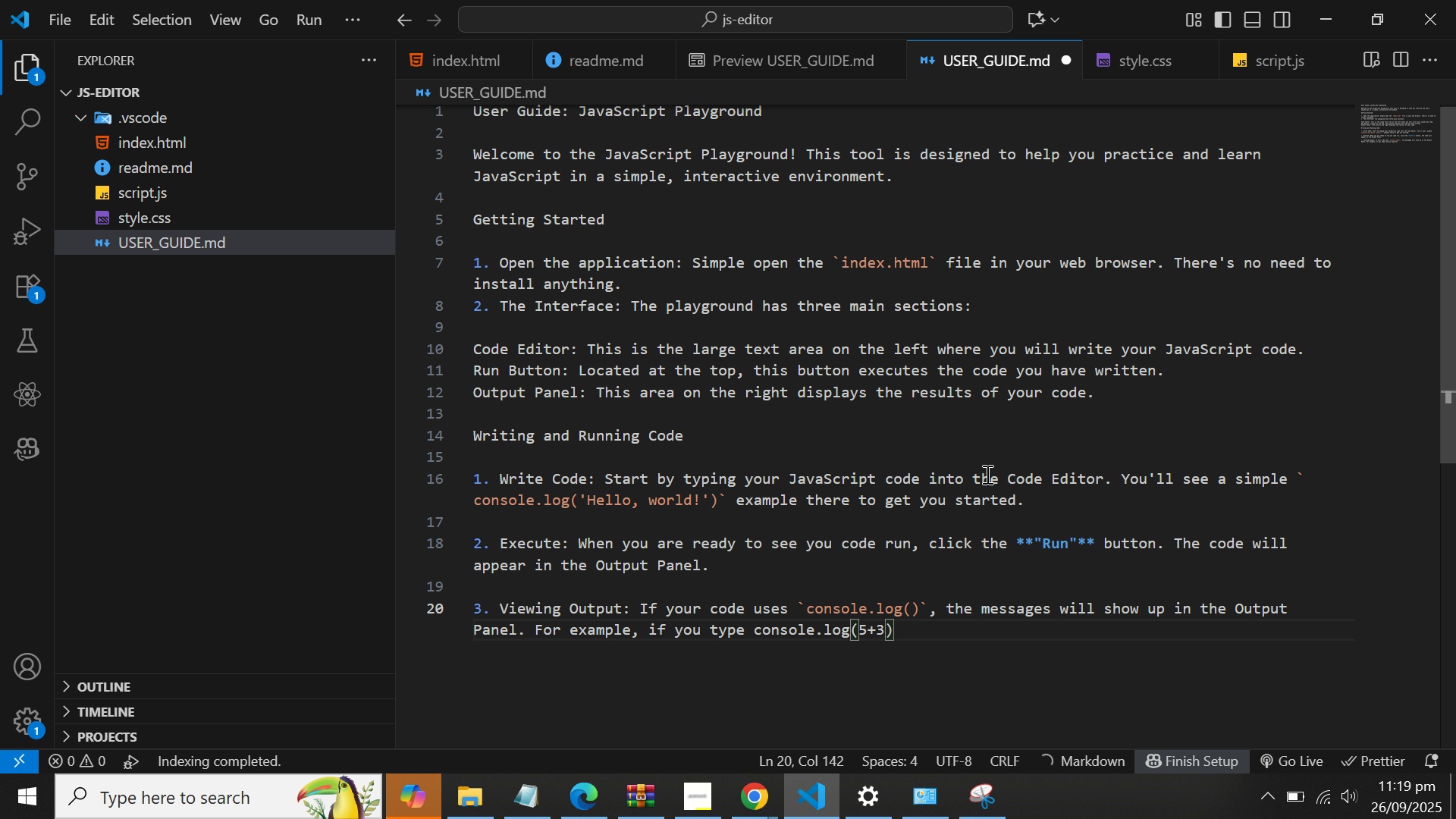 
wait(5.15)
 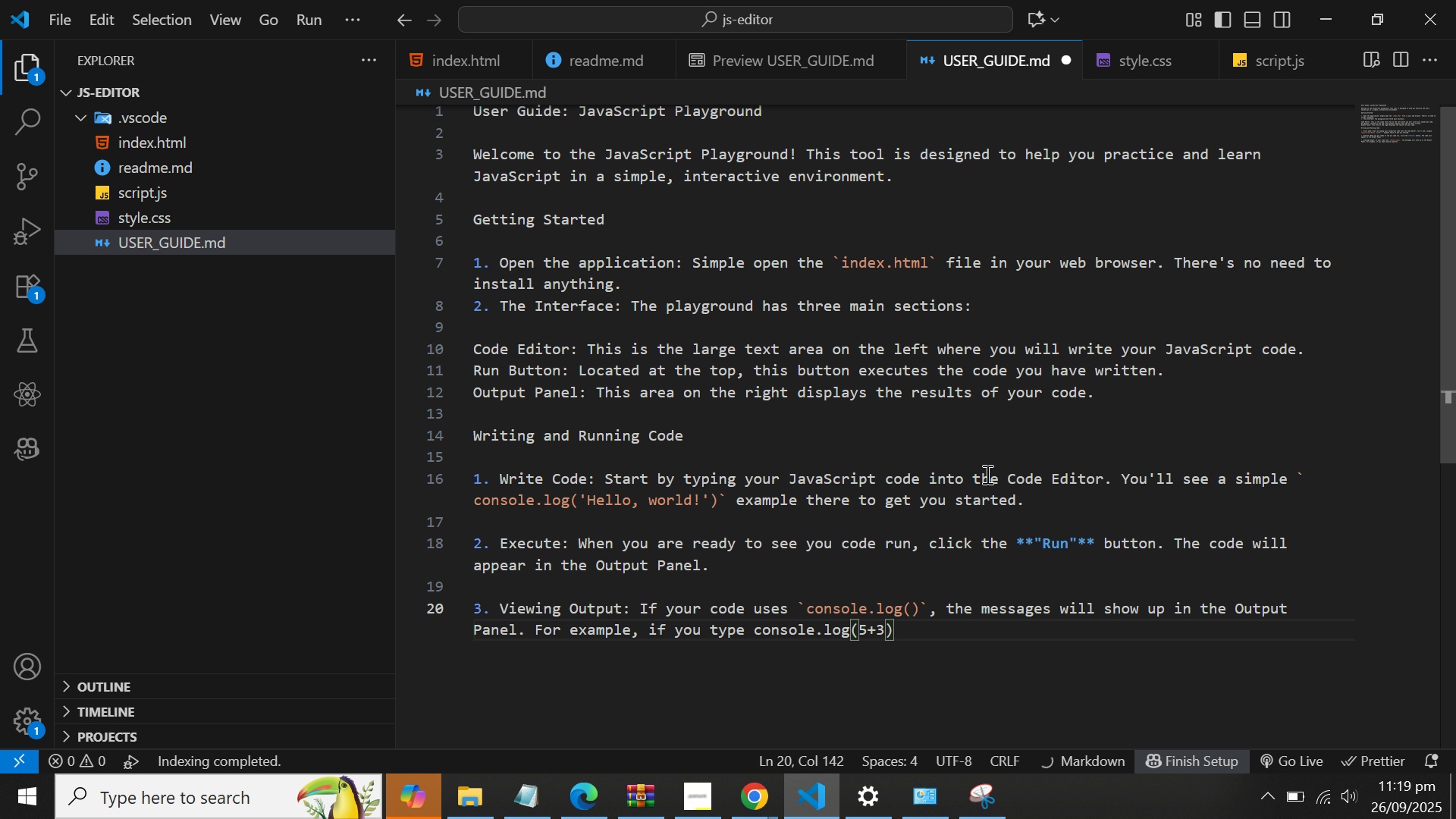 
key(ArrowRight)
 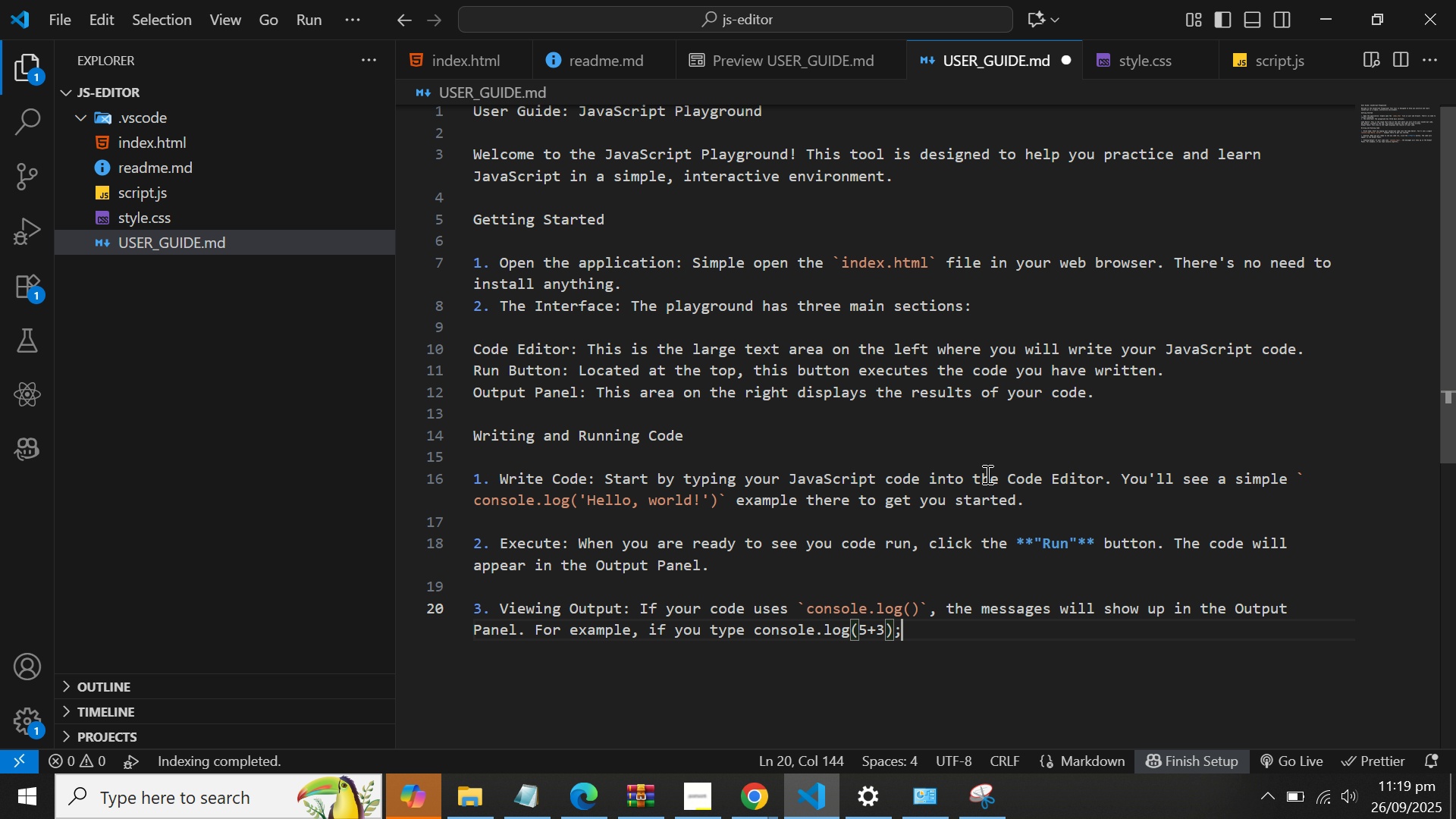 
key(Semicolon)
 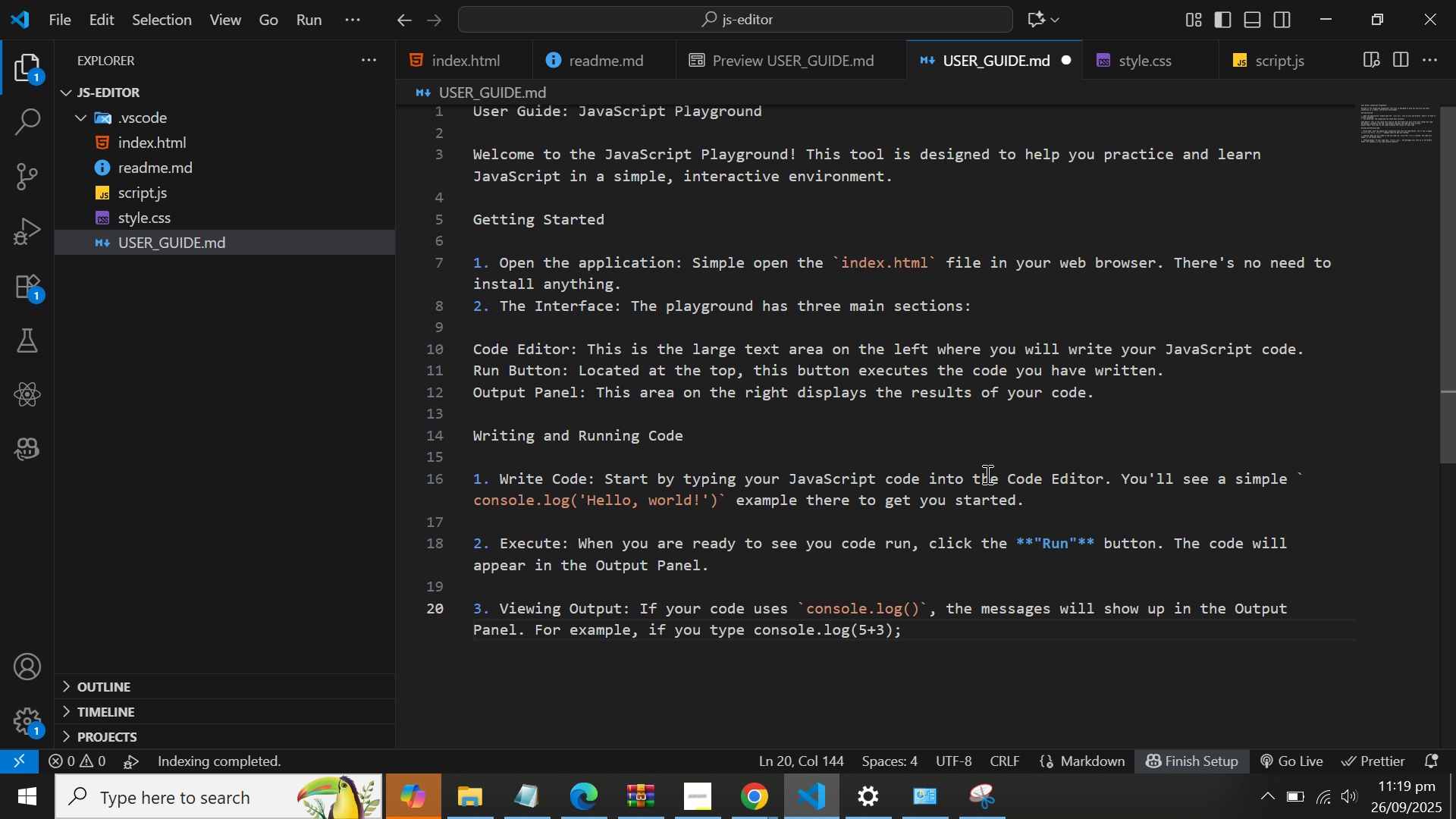 
key(Backquote)
 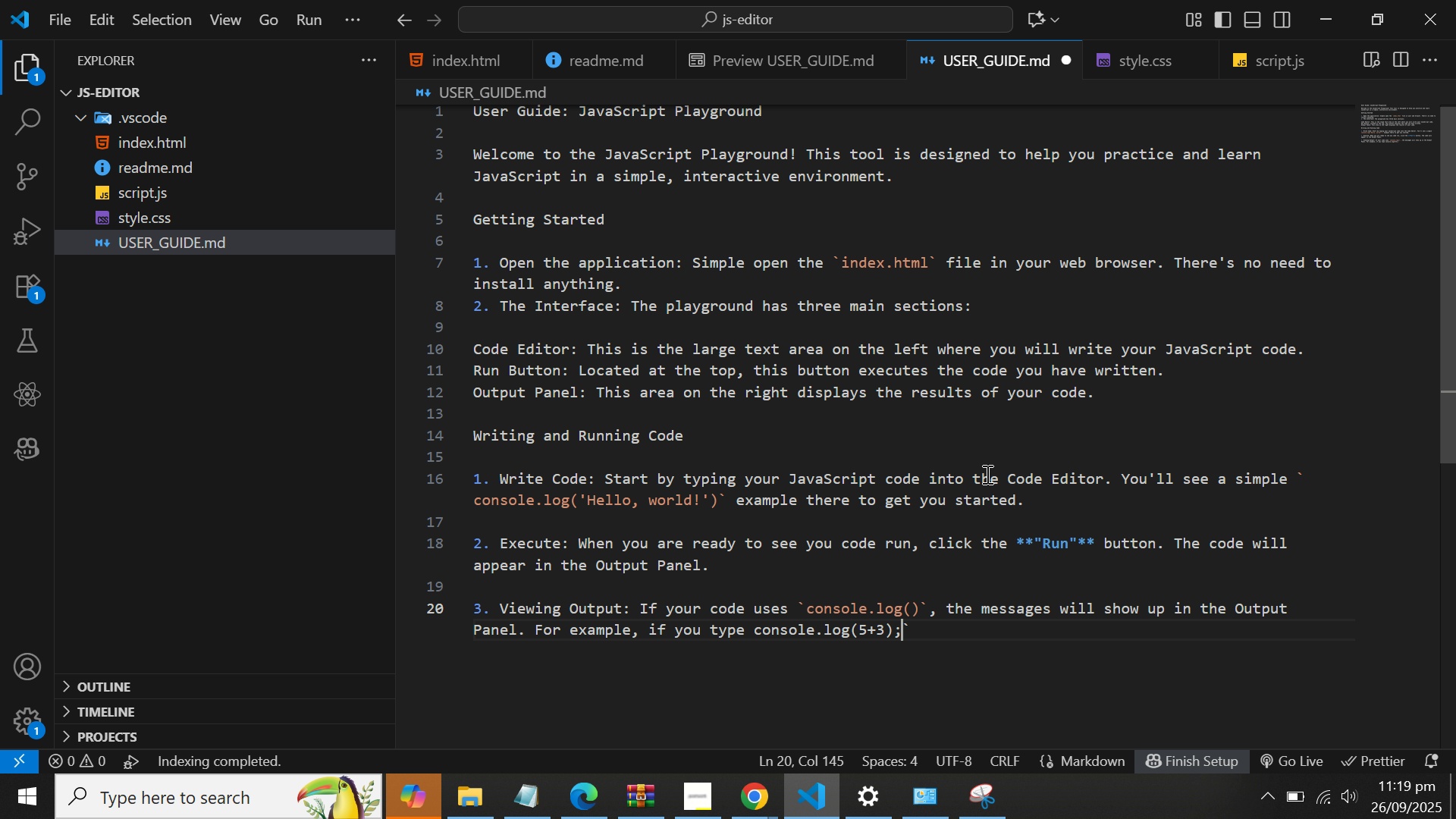 
hold_key(key=ArrowLeft, duration=1.0)
 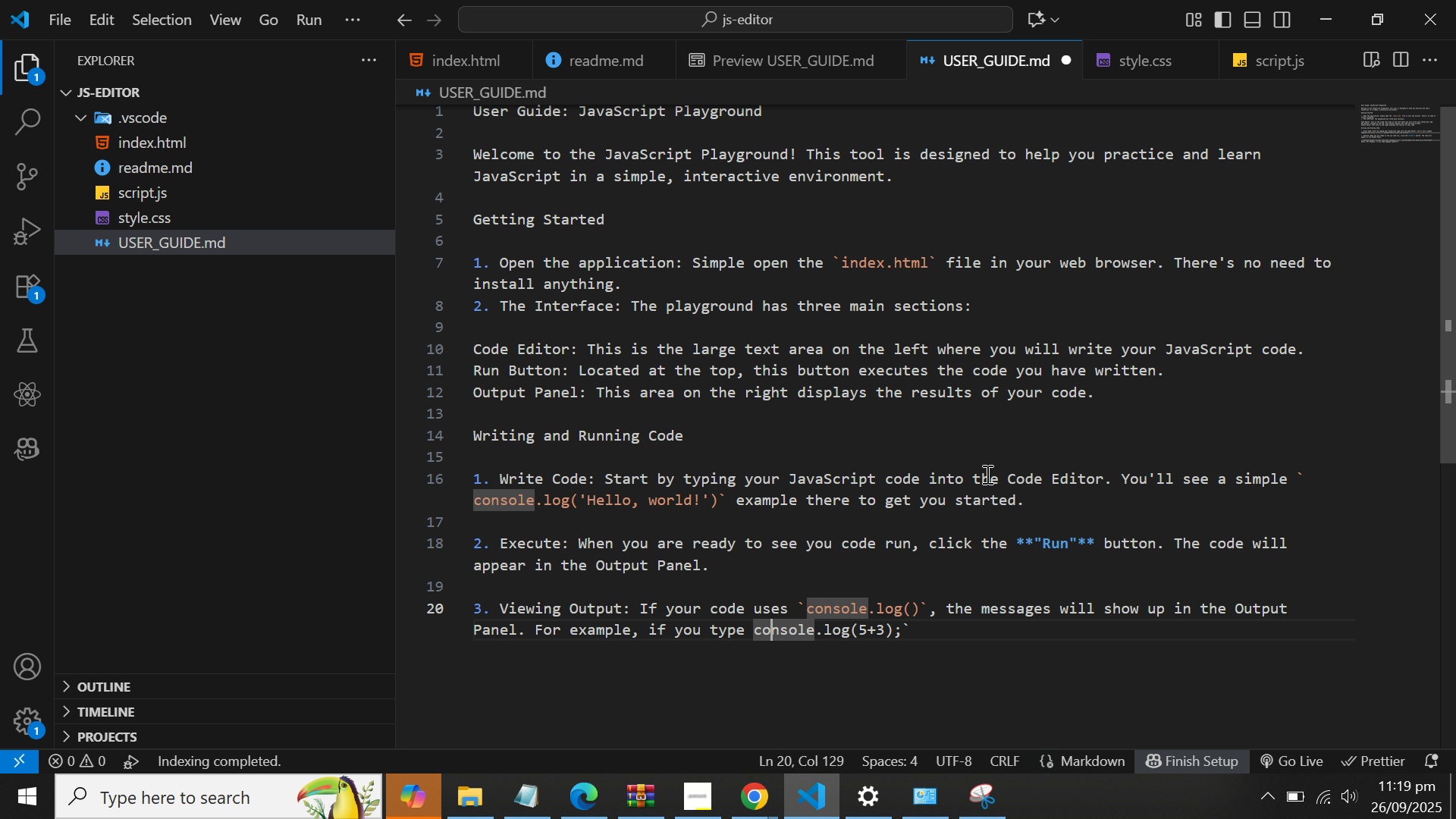 
key(ArrowLeft)
 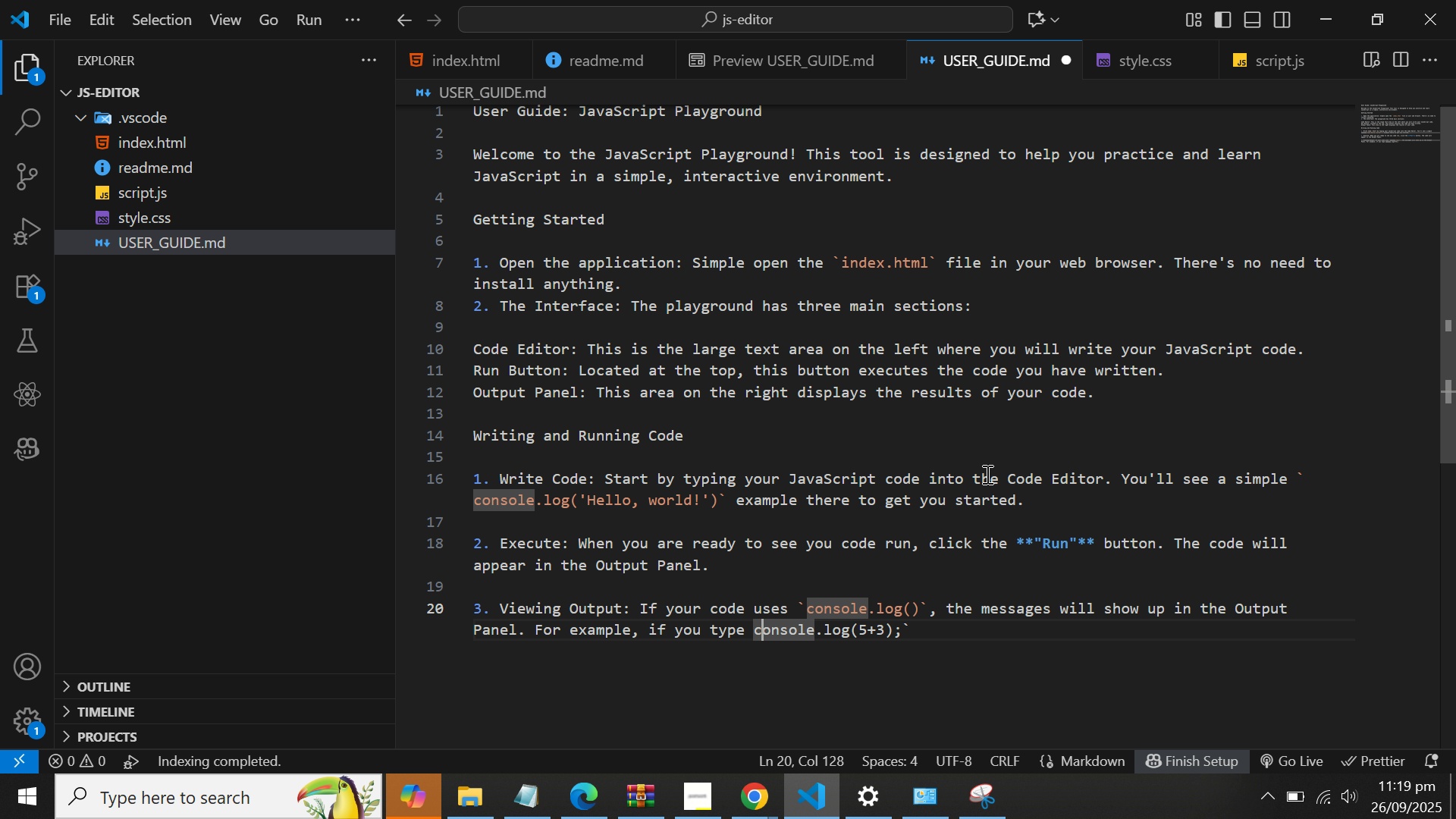 
key(ArrowLeft)
 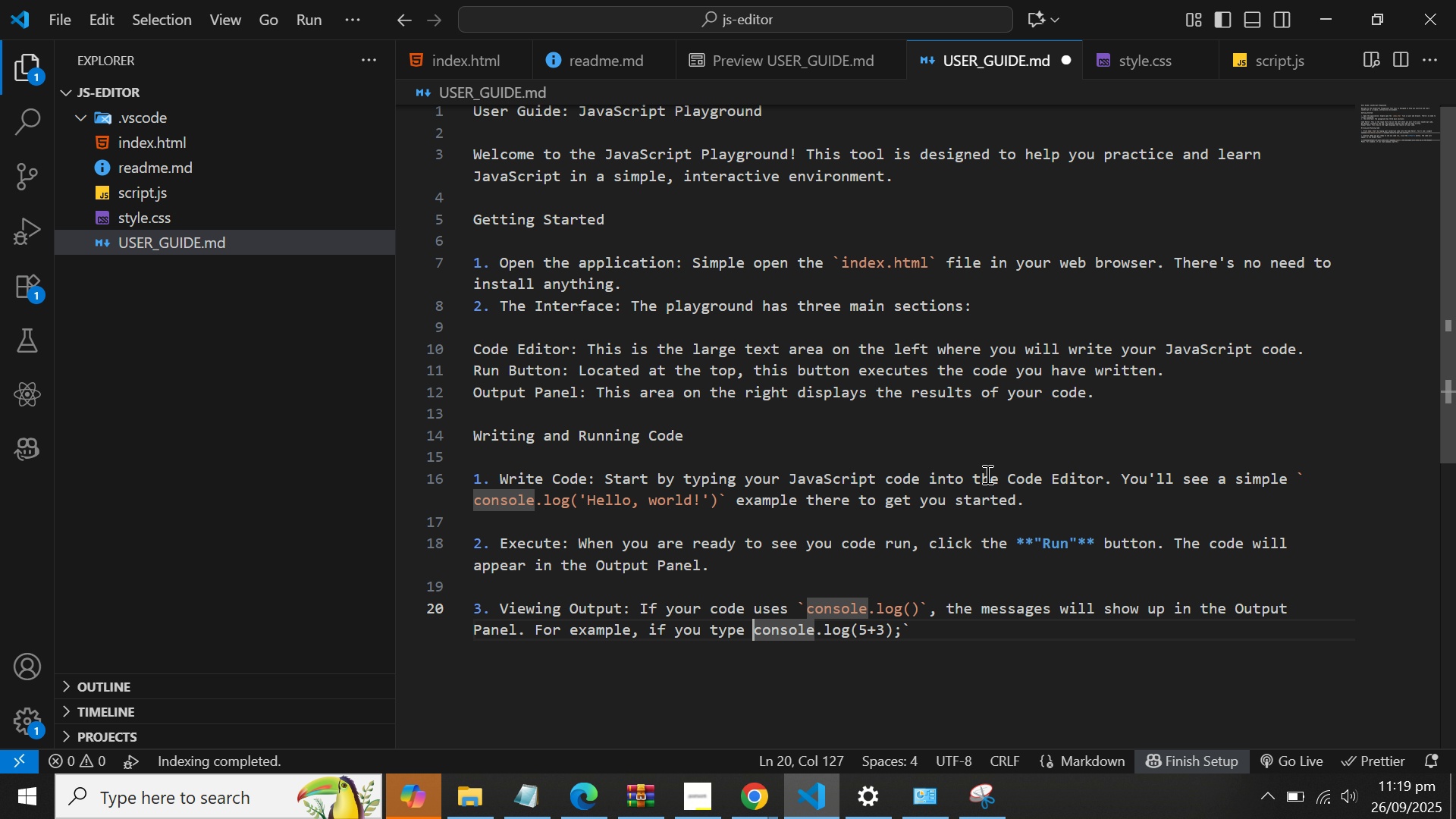 
key(Backquote)
 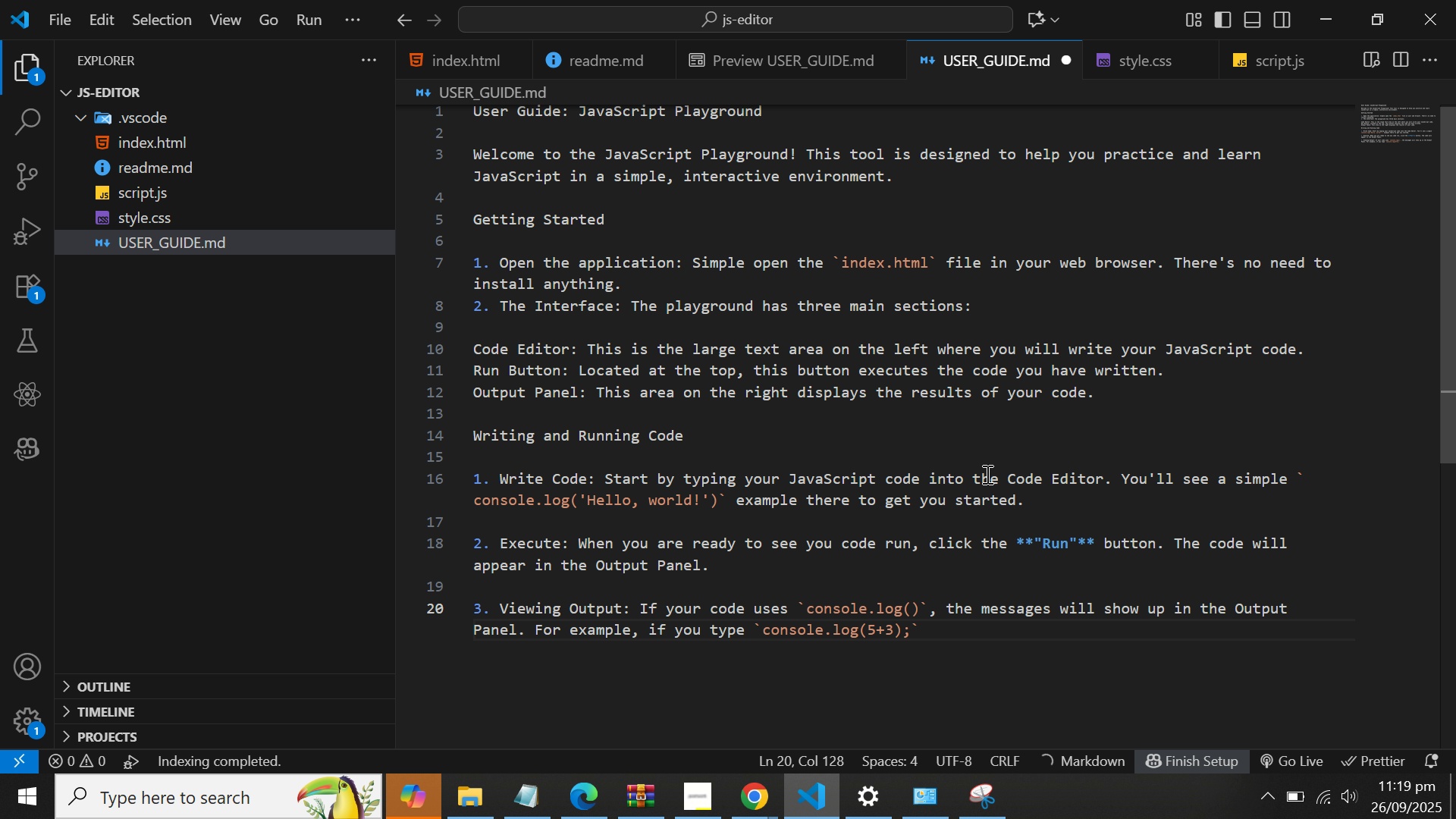 
hold_key(key=ArrowRight, duration=1.07)
 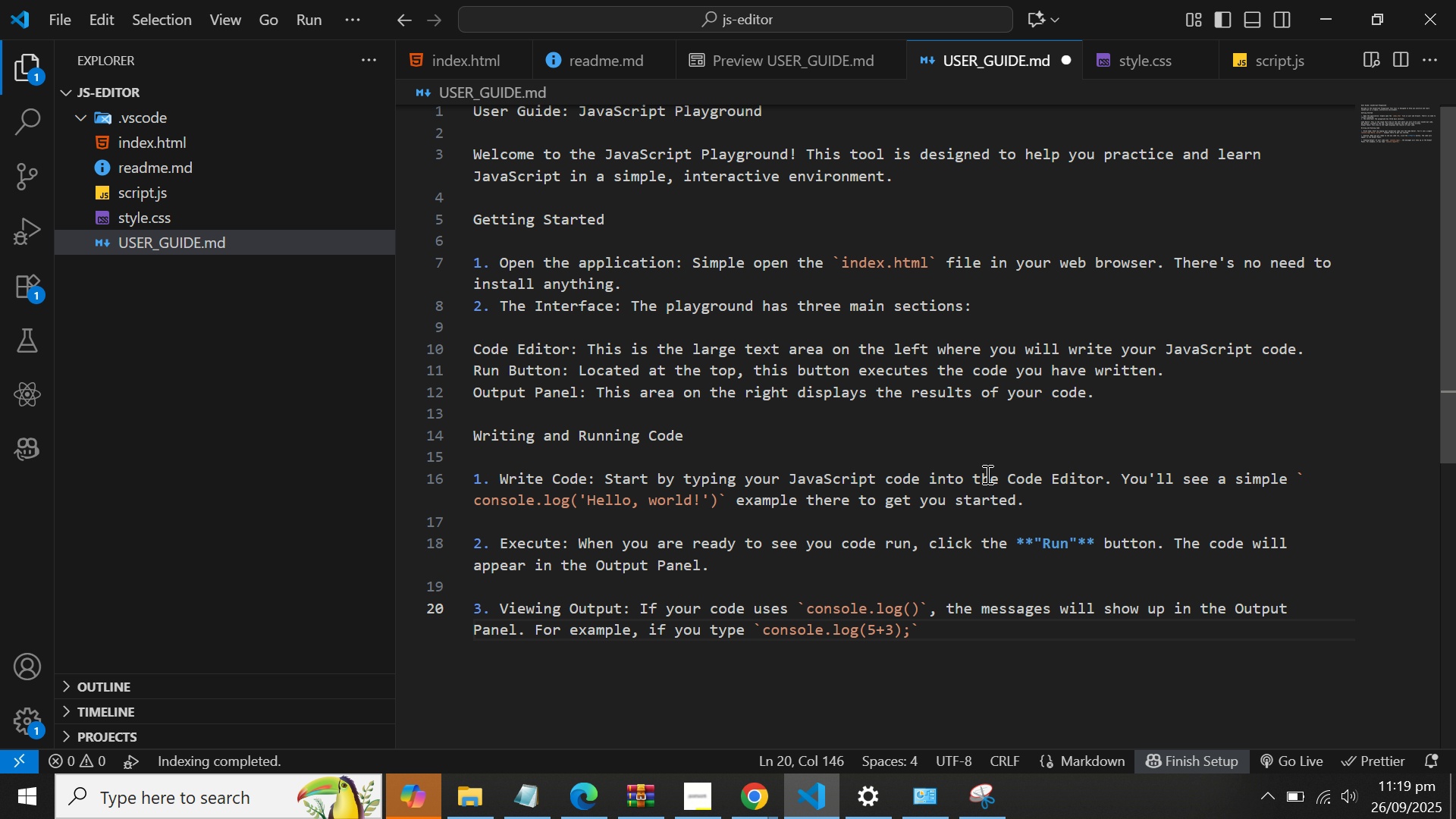 
type(, )
key(Backspace)
type(the our)
key(Backspace)
type(top)
key(Backspace)
type(ut will be 8.)
 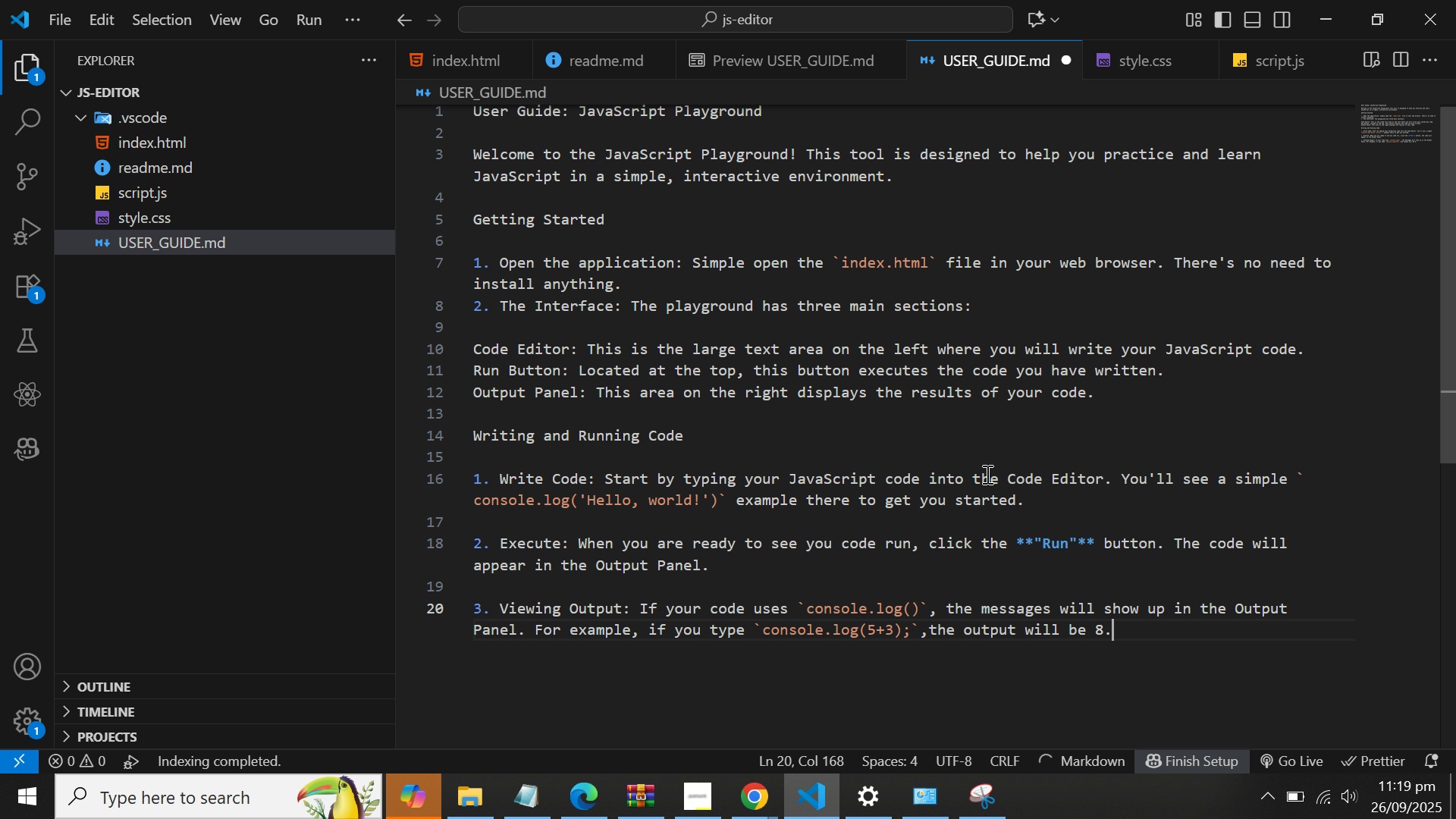 
key(Enter)
 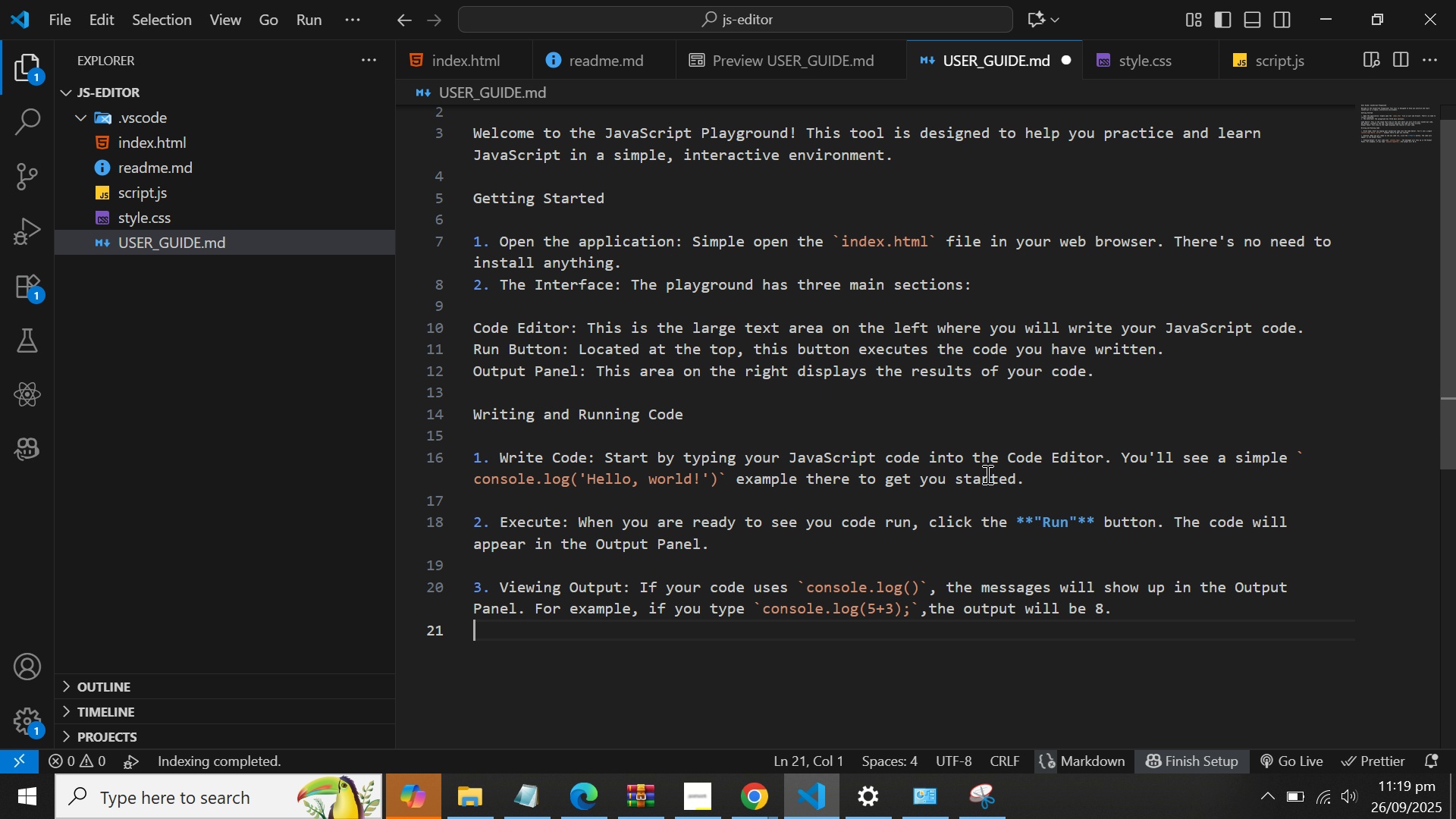 
key(Enter)
 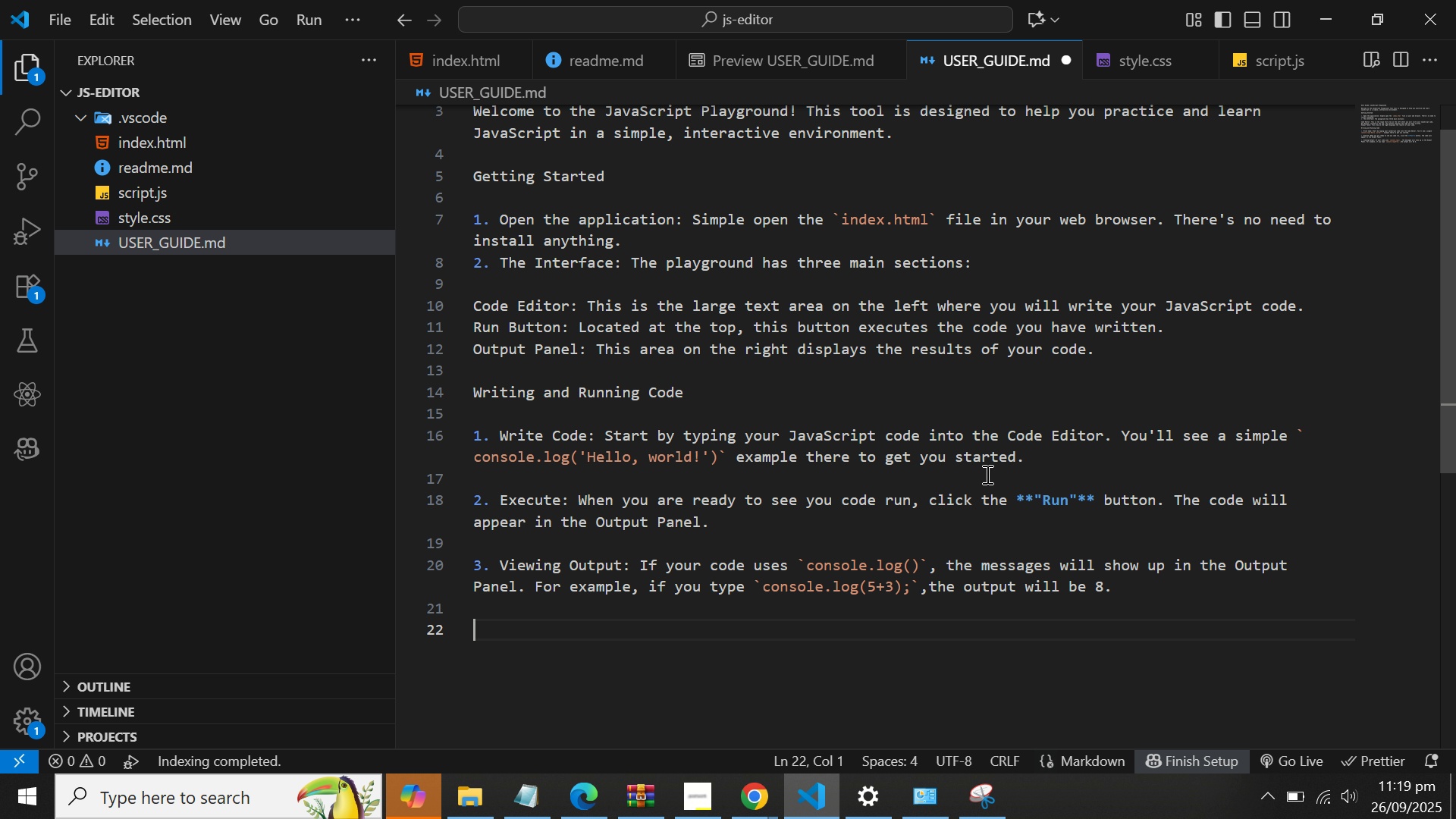 
type(Understanding Errors)
 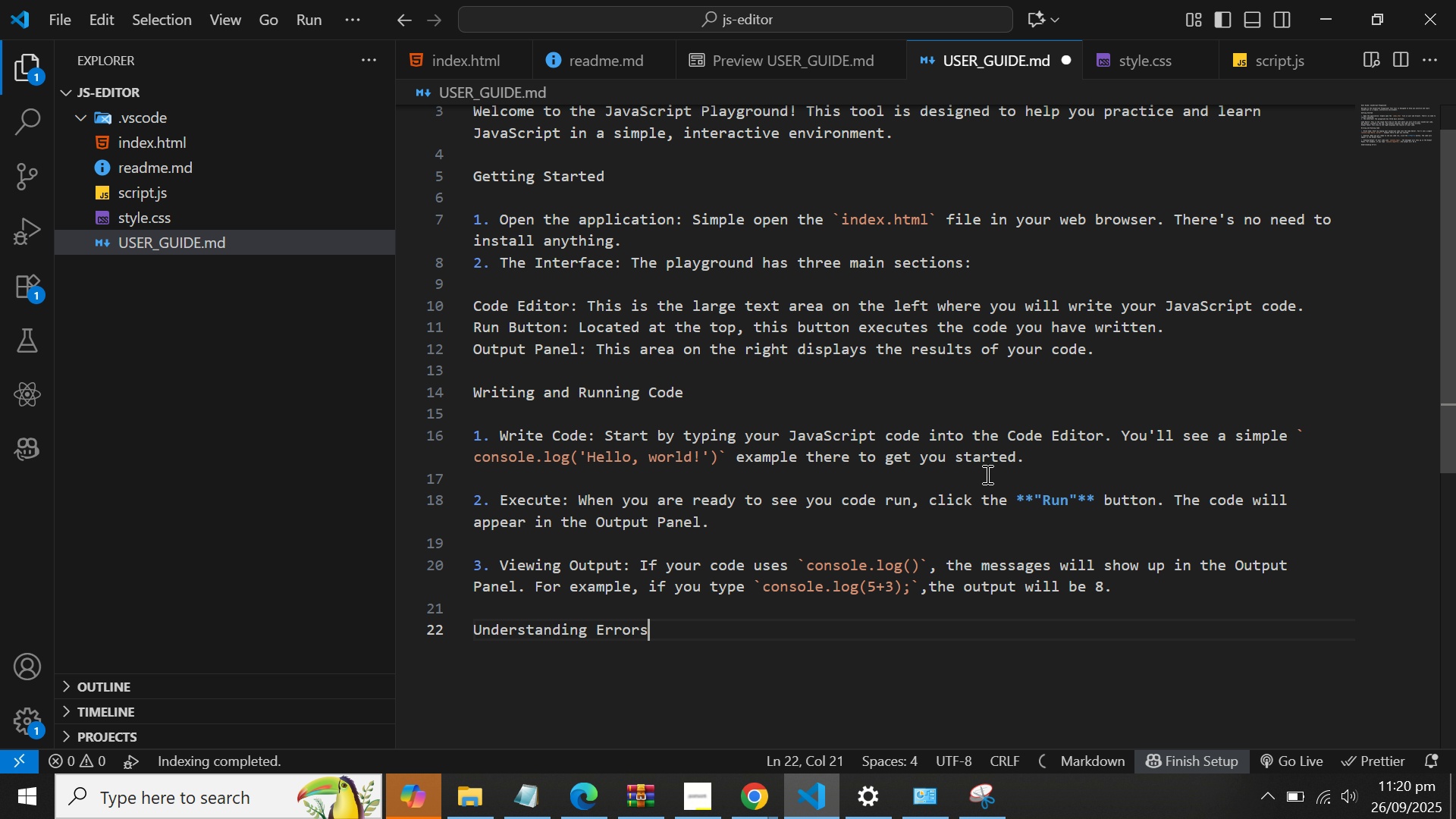 
 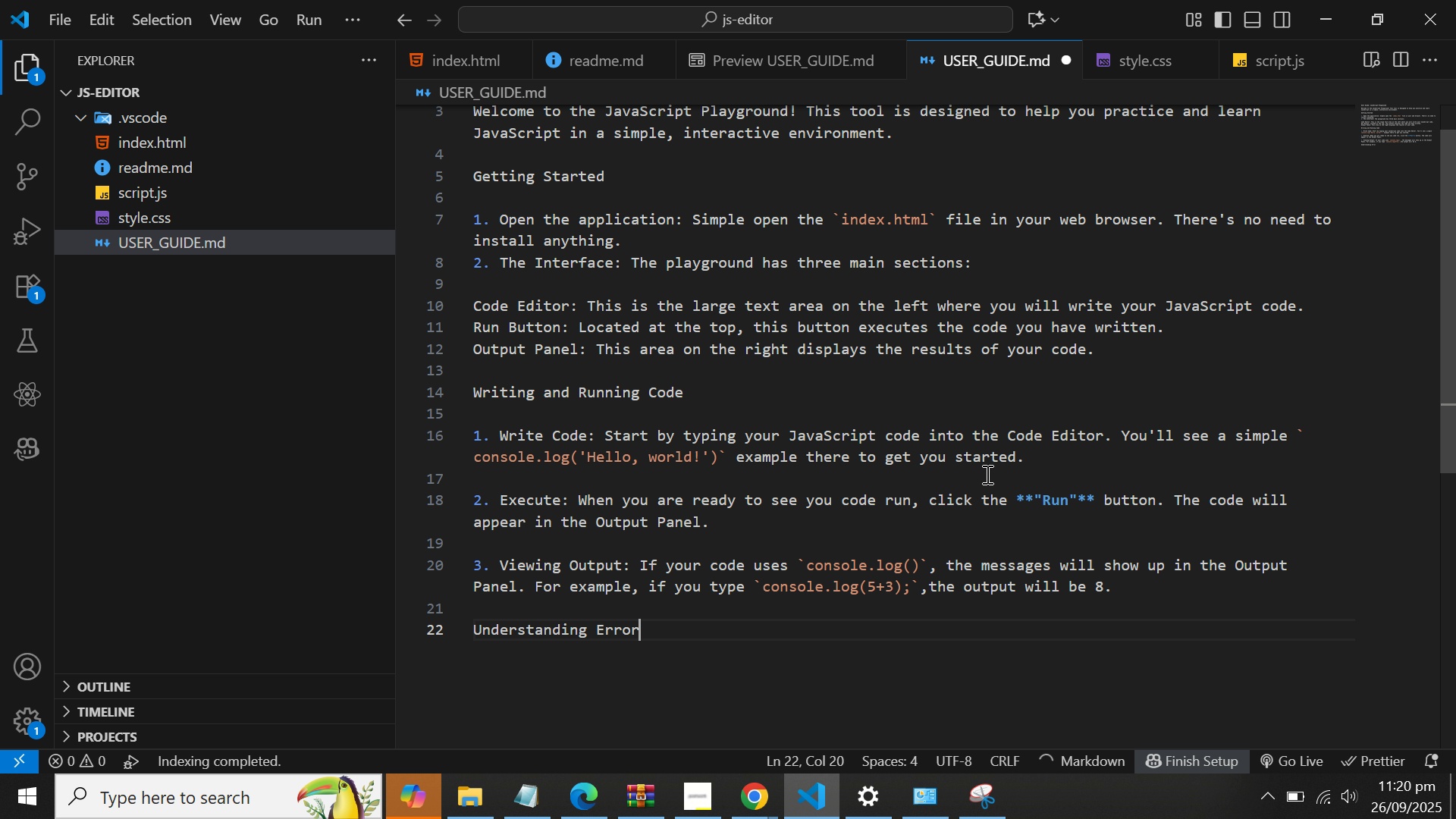 
hold_key(key=ShiftLeft, duration=1.33)
 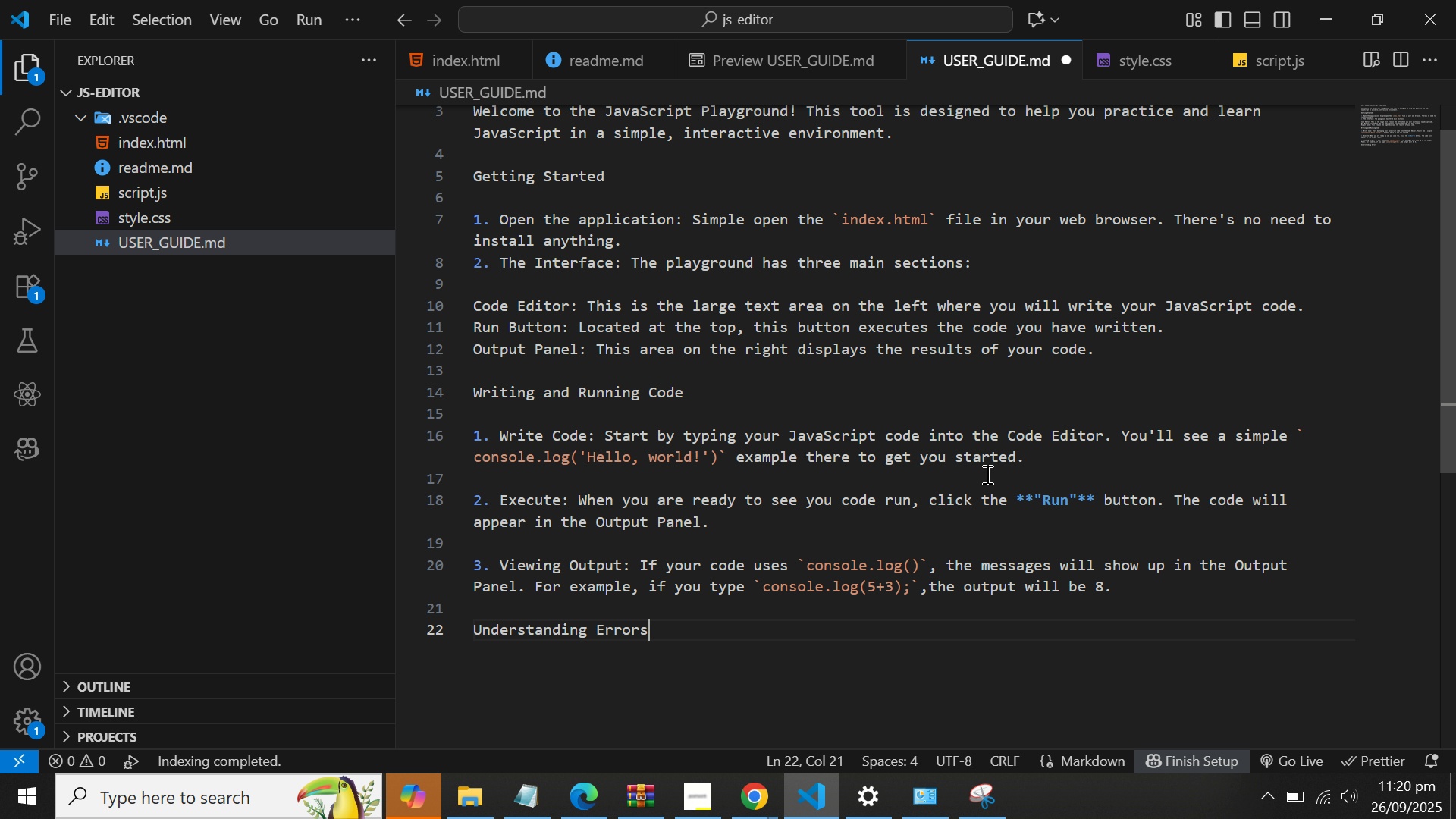 
key(Enter)
 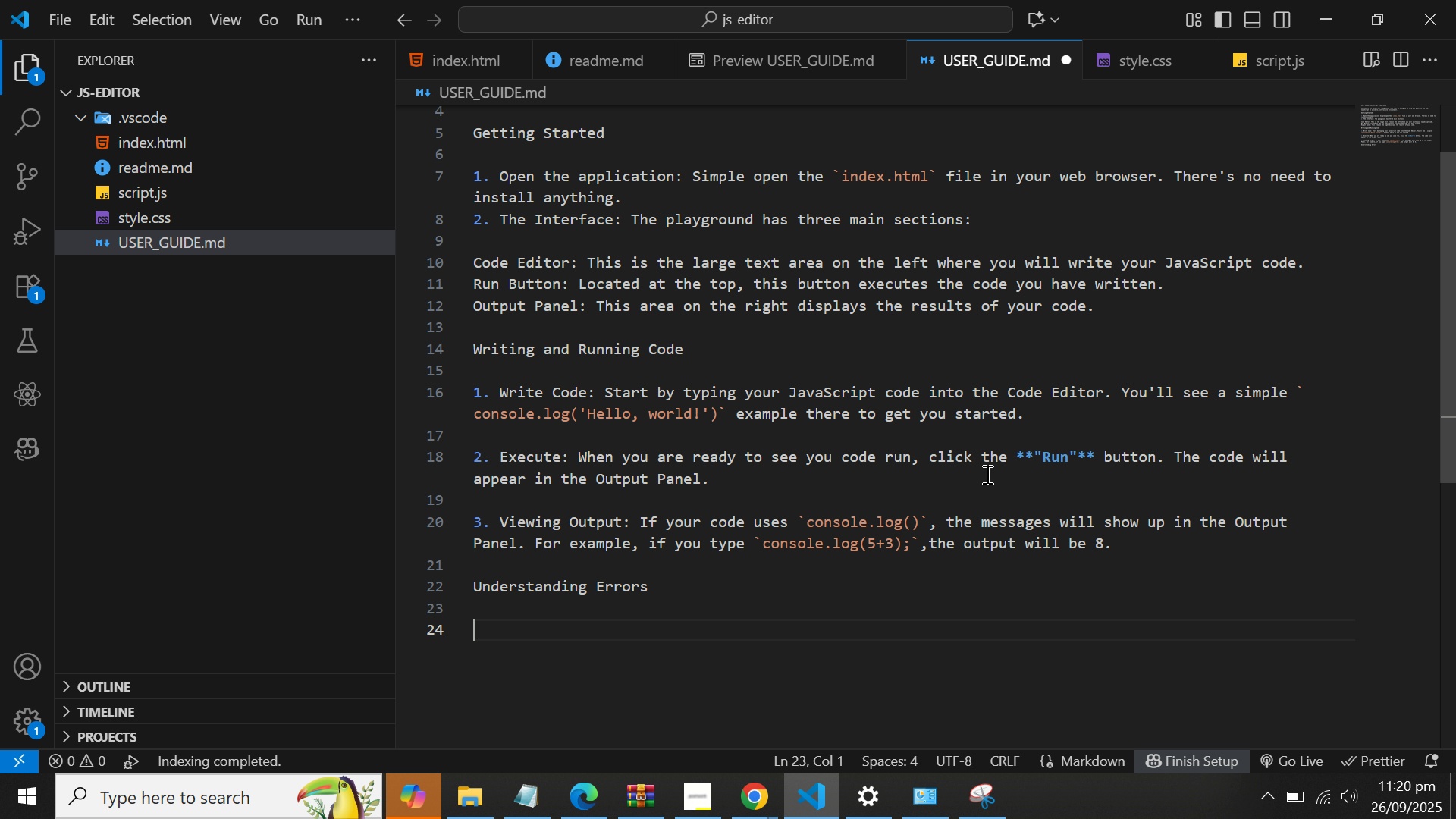 
key(Enter)
 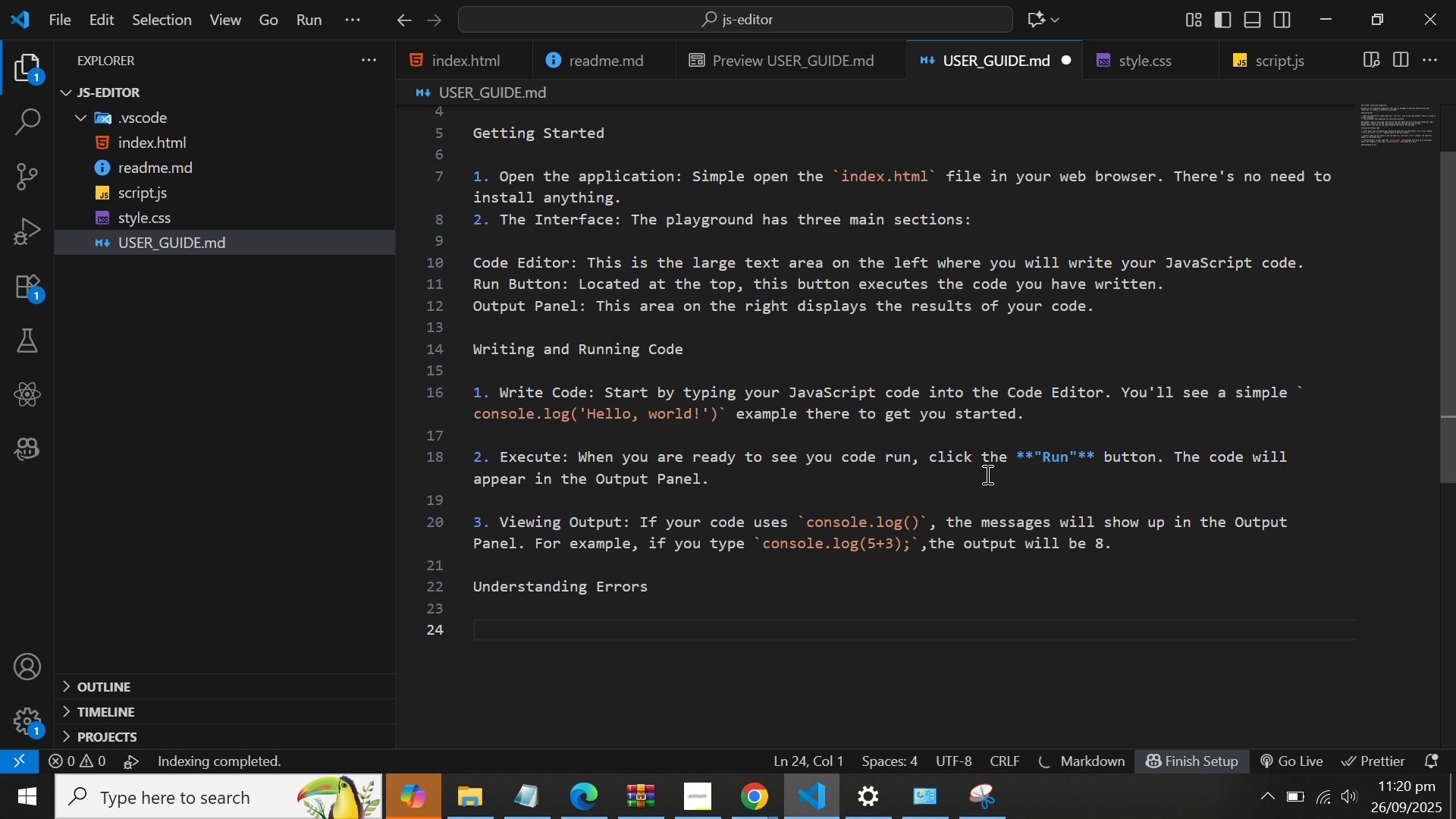 
type(the )
key(Backspace)
key(Backspace)
key(Backspace)
key(Backspace)
type(the )
key(Backspace)
key(Backspace)
key(Backspace)
key(Backspace)
type(The playground [pr)
key(Backspace)
key(Backspace)
type(rovides real-time feedback )
 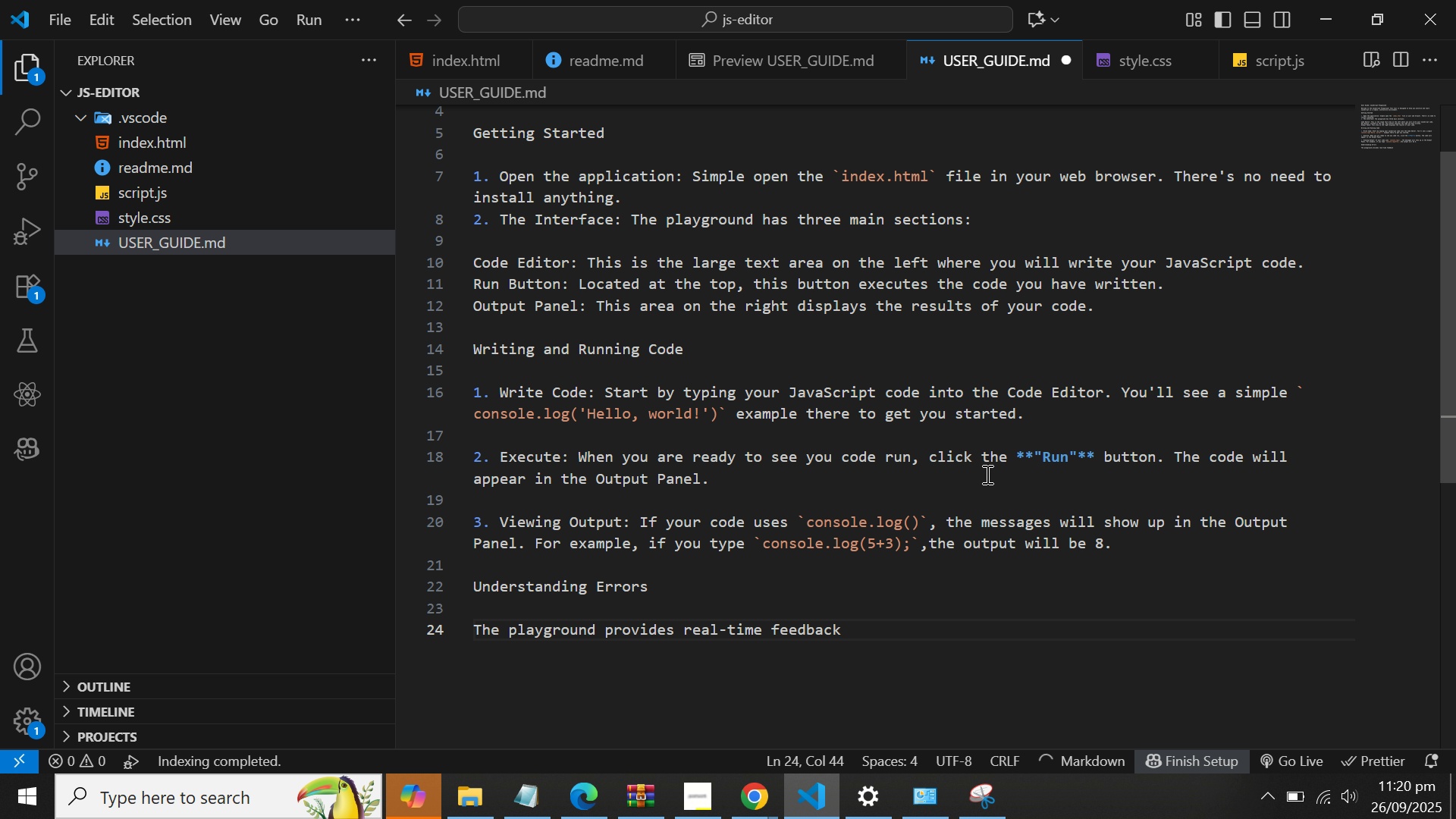 
wait(9.22)
 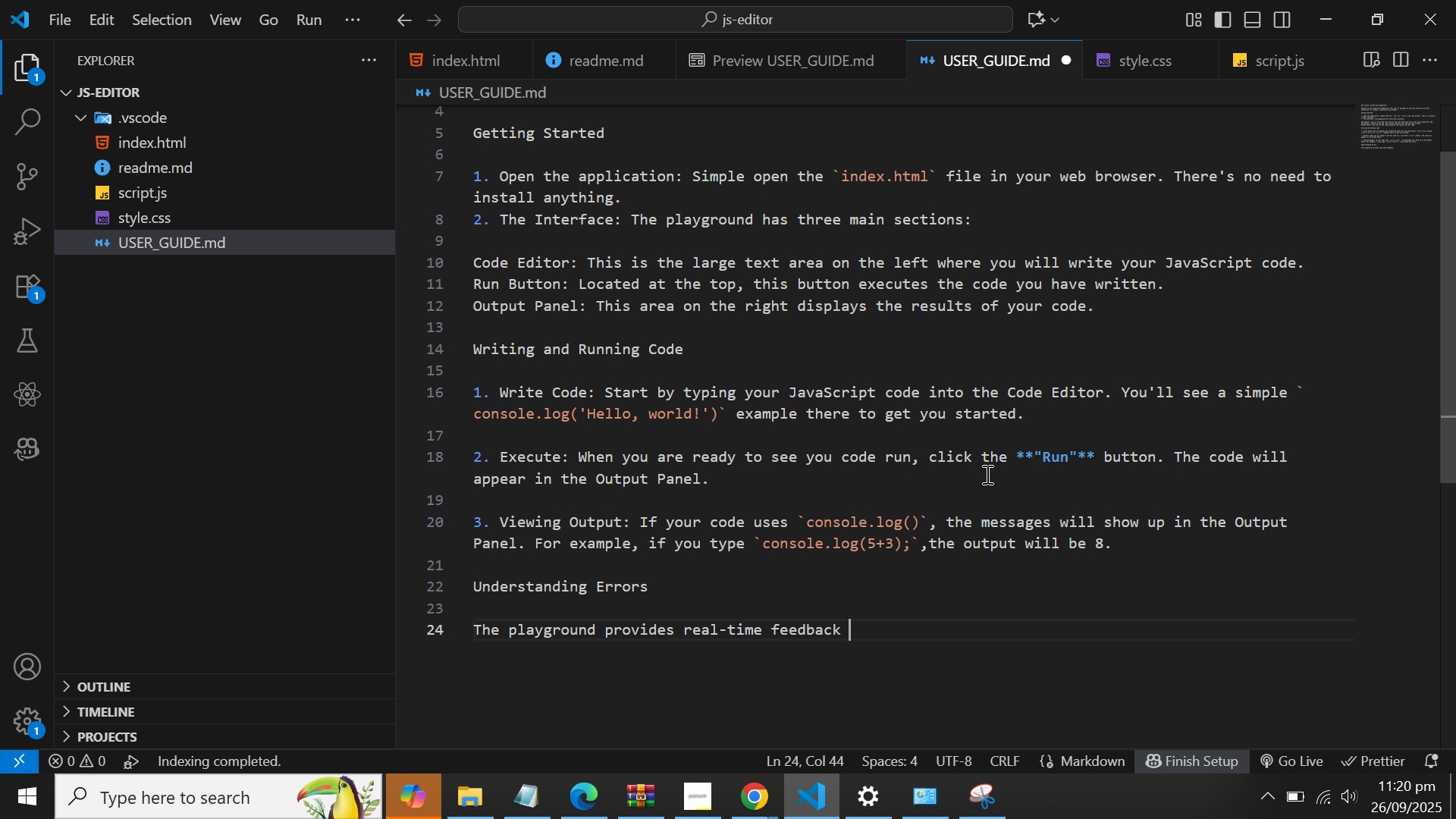 
type(to help you fd)
key(Backspace)
type(izx)
key(Backspace)
key(Backspace)
type(z)
key(Backspace)
type(x your code. If you make a mistake)
 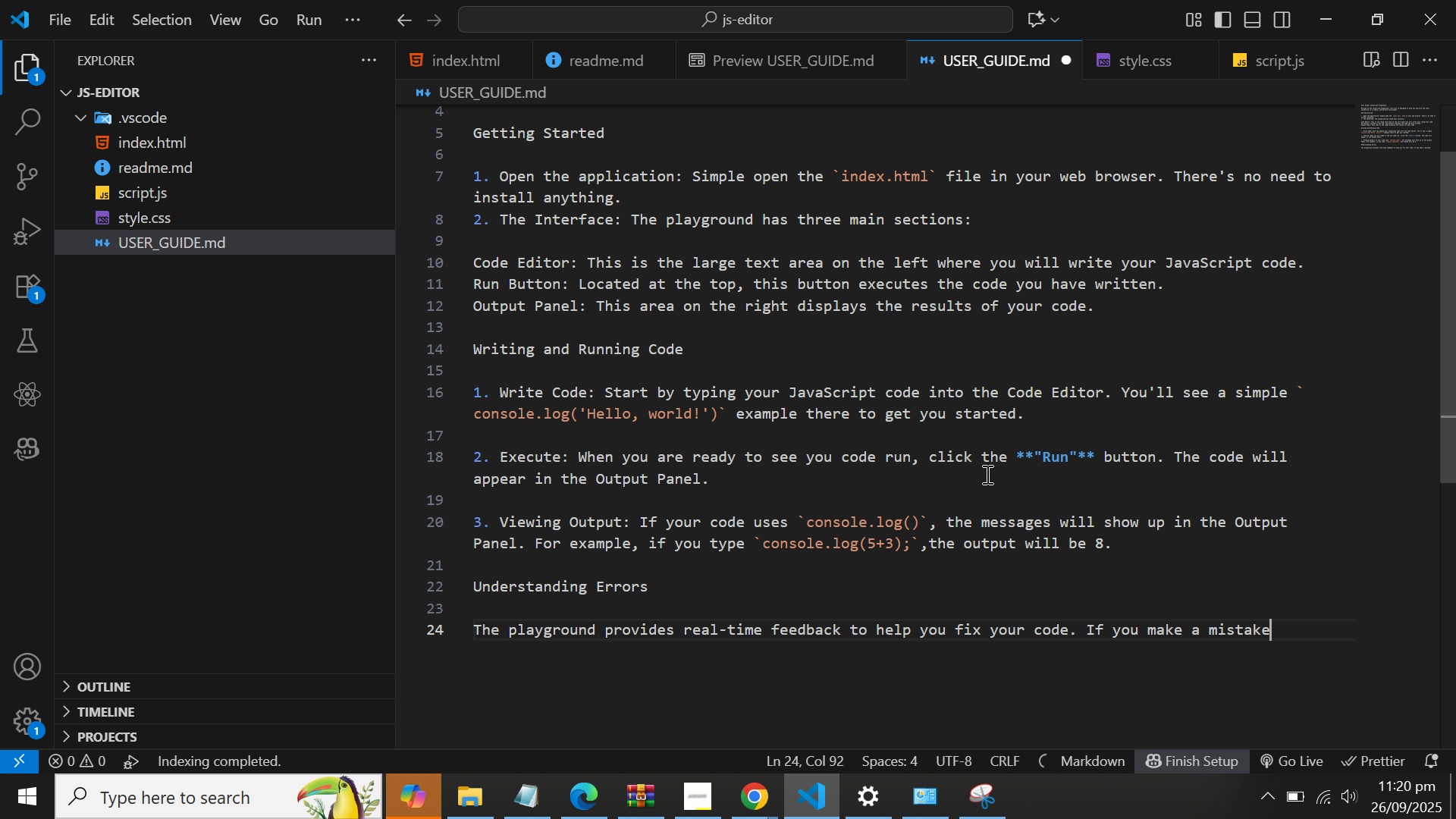 
type(, such as a syntax ero)
key(Backspace)
type(ror, the Outpuir)
key(Backspace)
key(Backspace)
key(Backspace)
type(ut Panerl)
key(Backspace)
key(Backspace)
key(Backspace)
type(el will show an error message like:)
 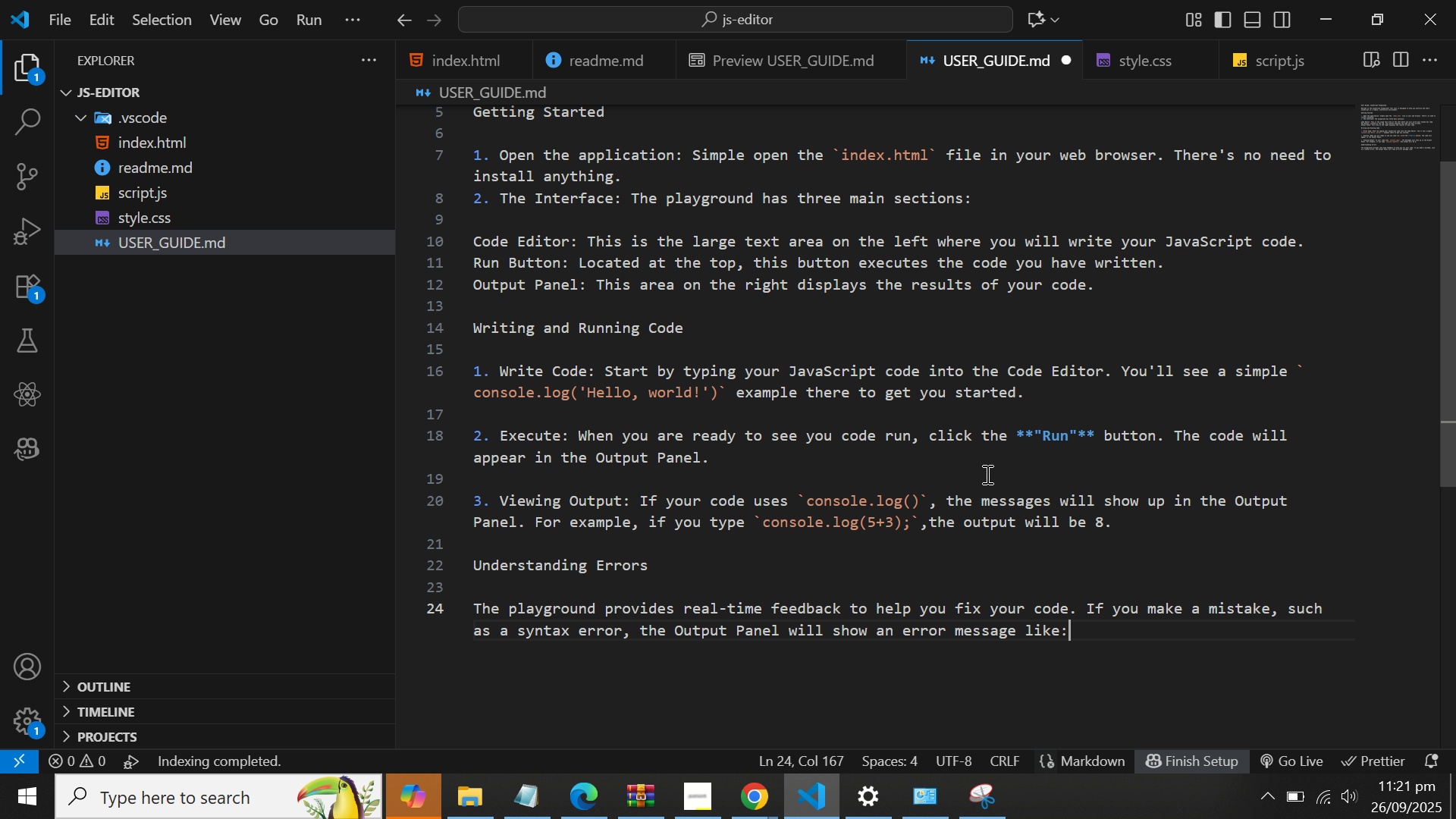 
key(Enter)
 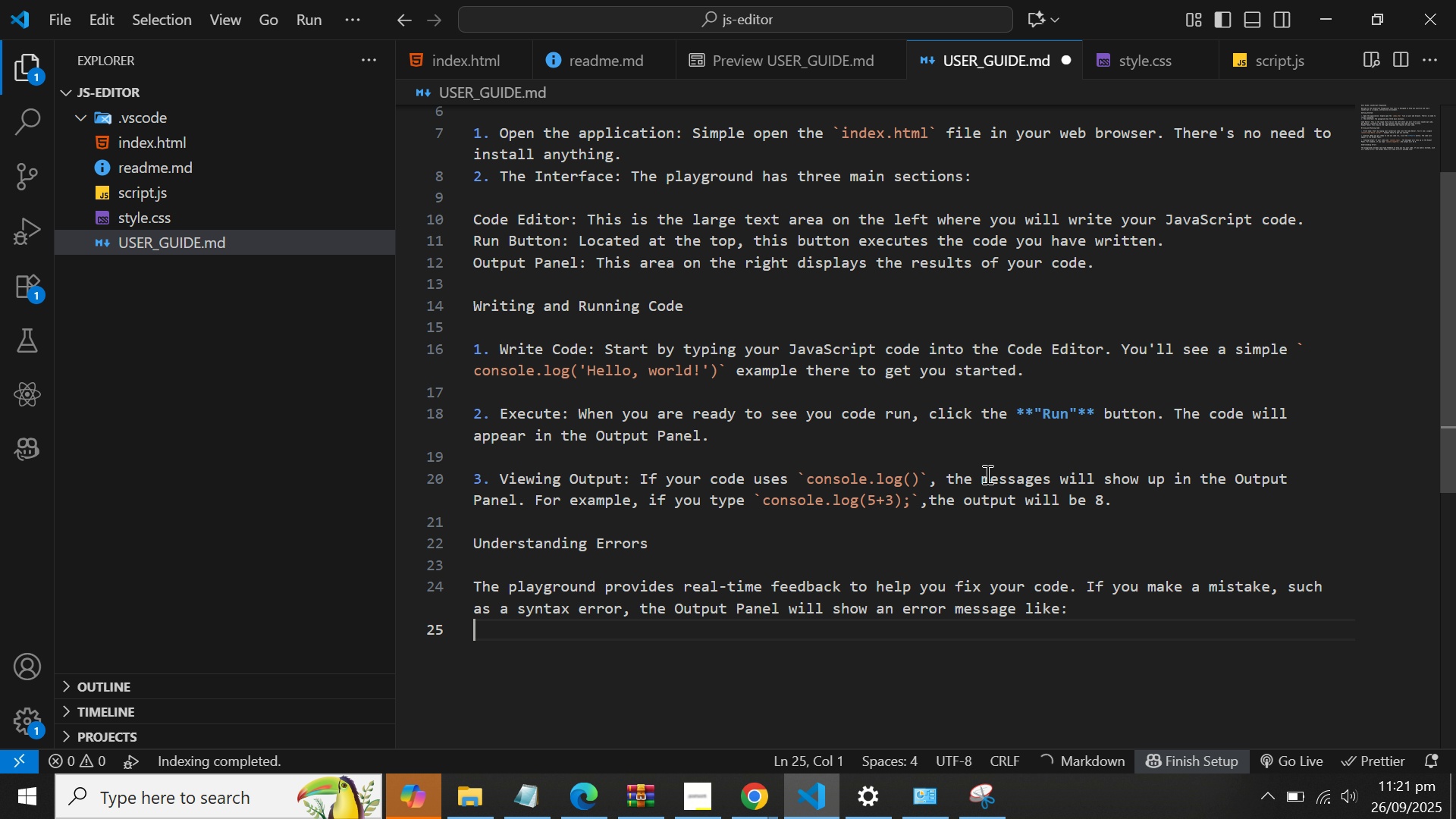 
key(Enter)
 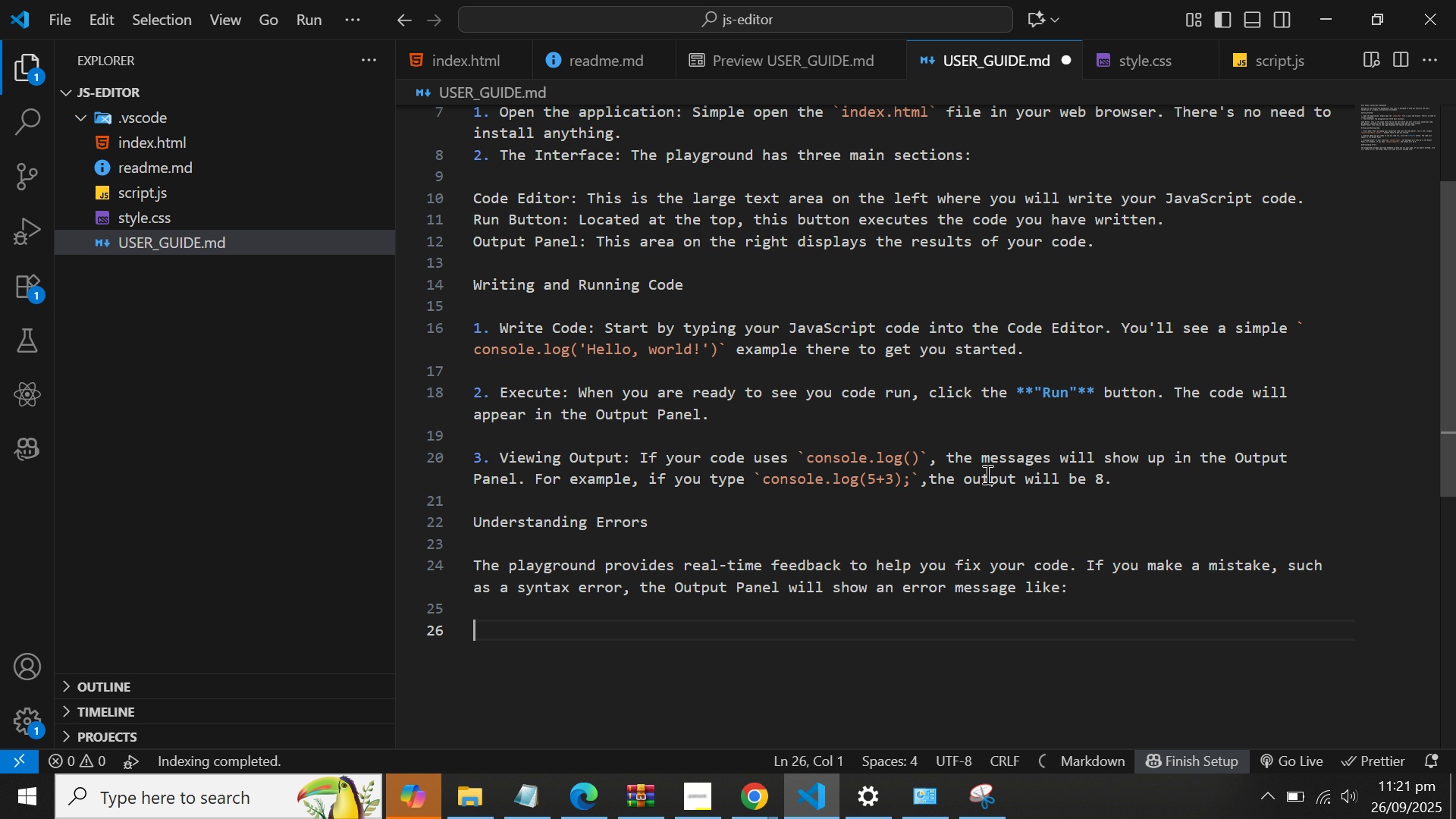 
type(Syntax Error: missing ) after argument list`)
 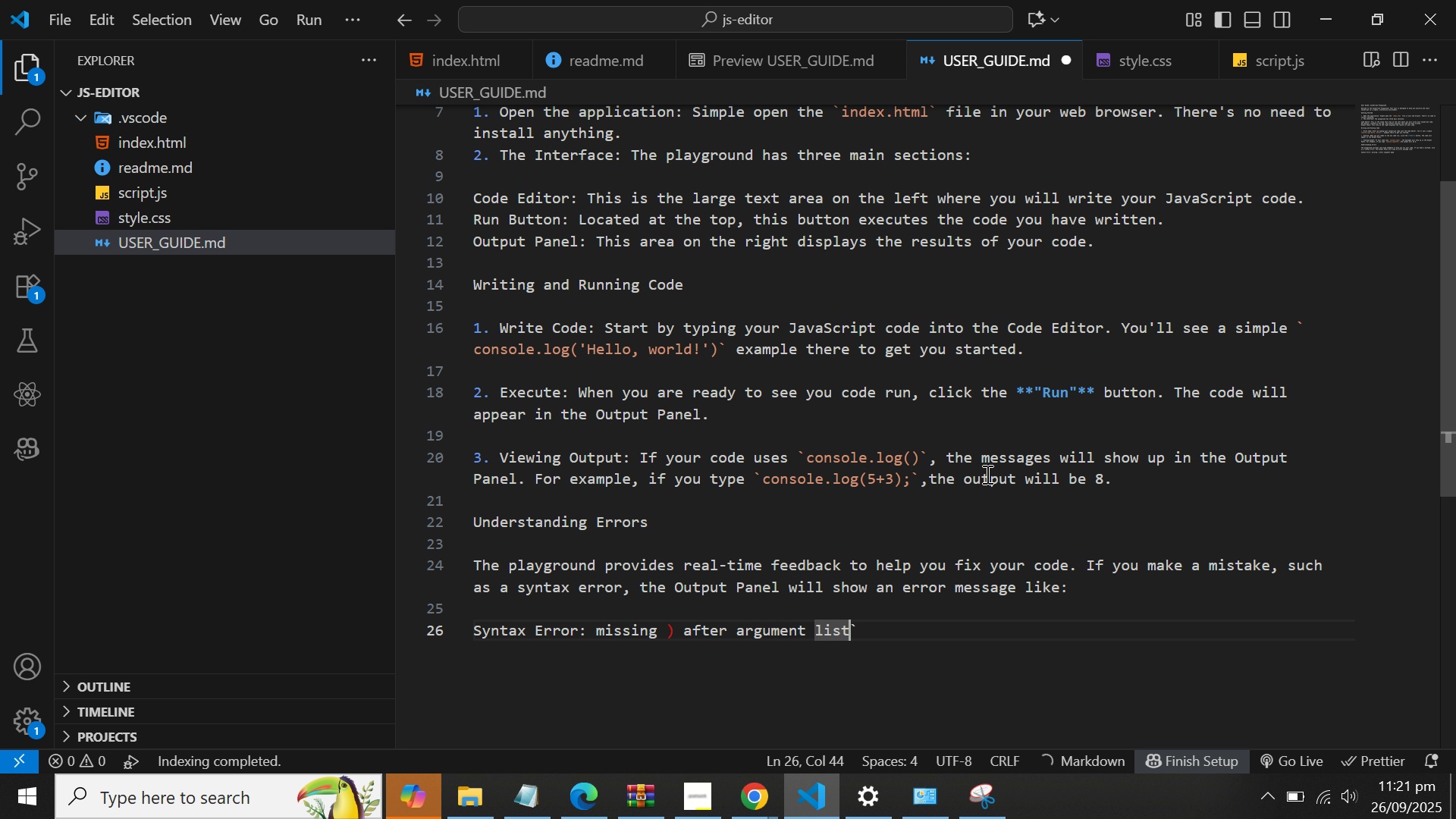 
 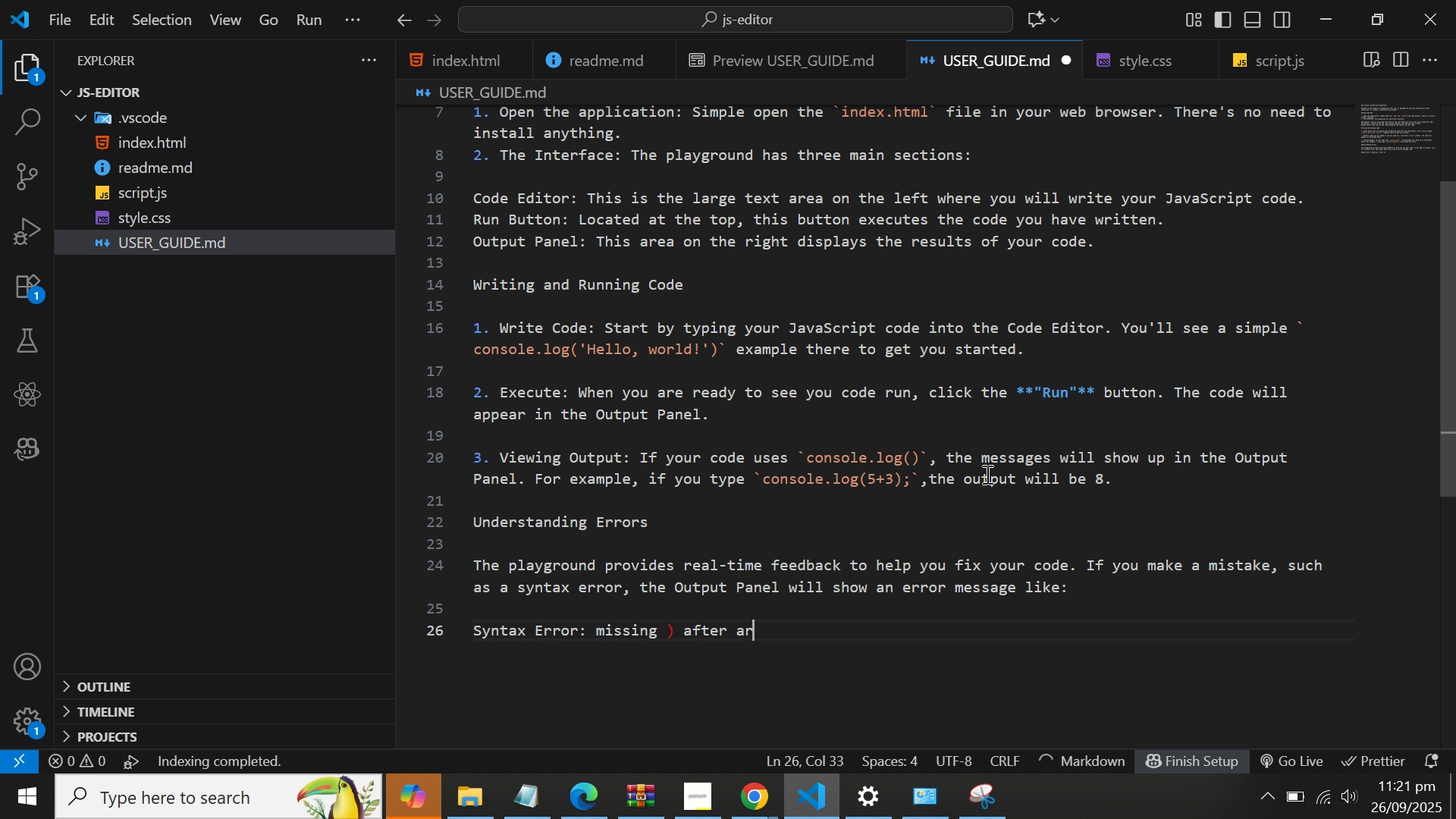 
hold_key(key=ArrowLeft, duration=1.52)
 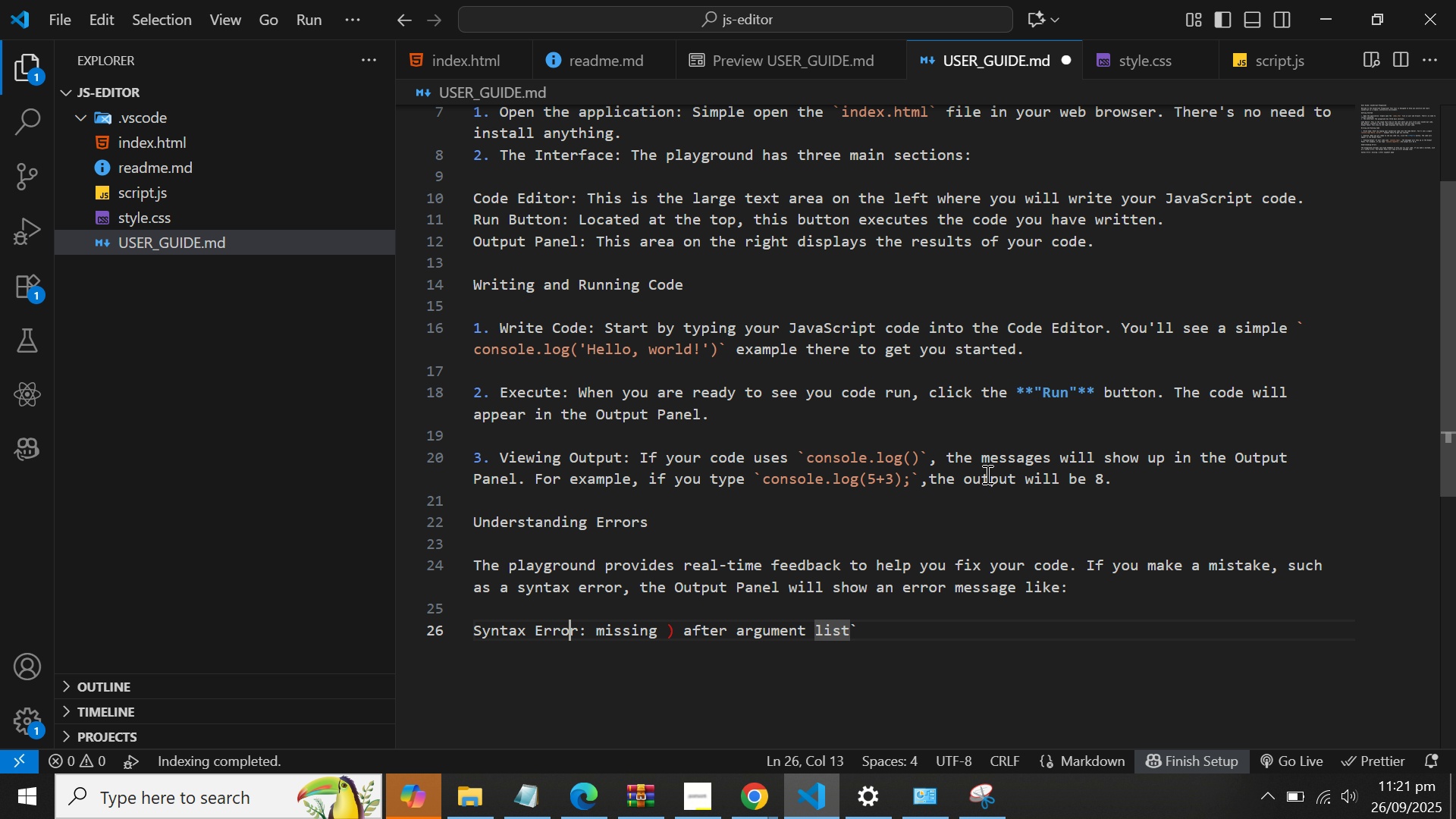 
hold_key(key=ArrowLeft, duration=0.34)
 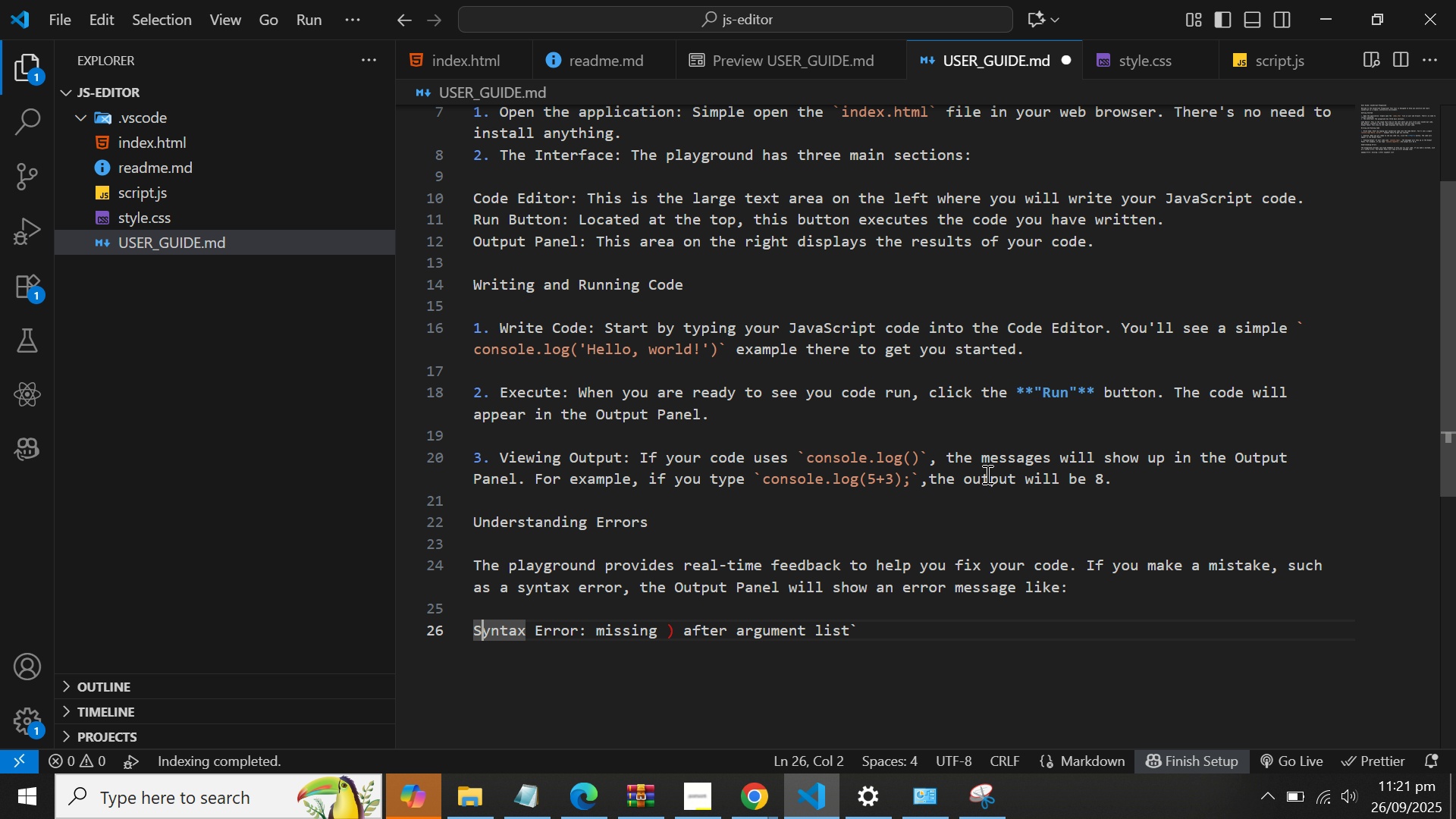 
key(ArrowLeft)
 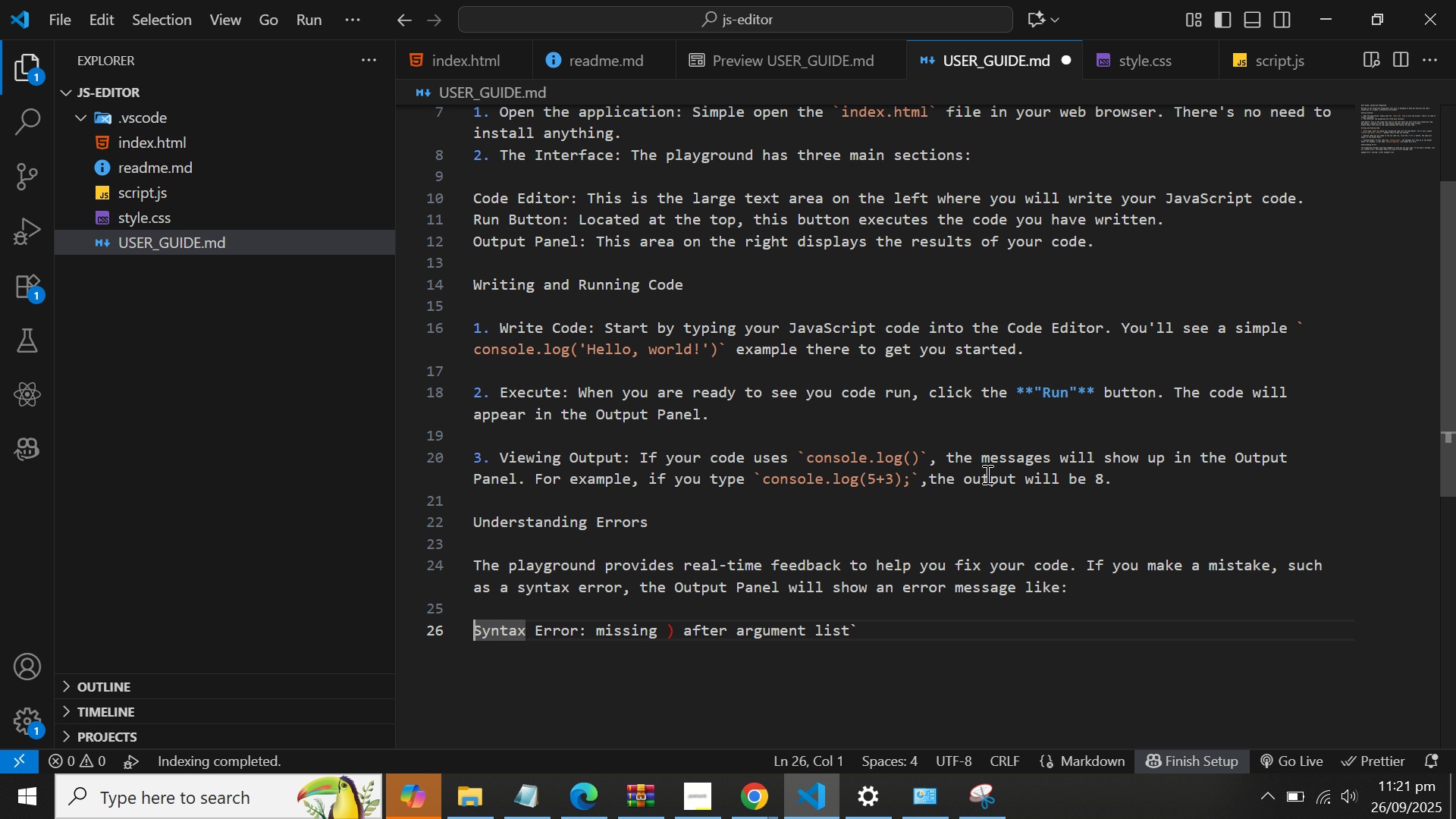 
key(ArrowLeft)
 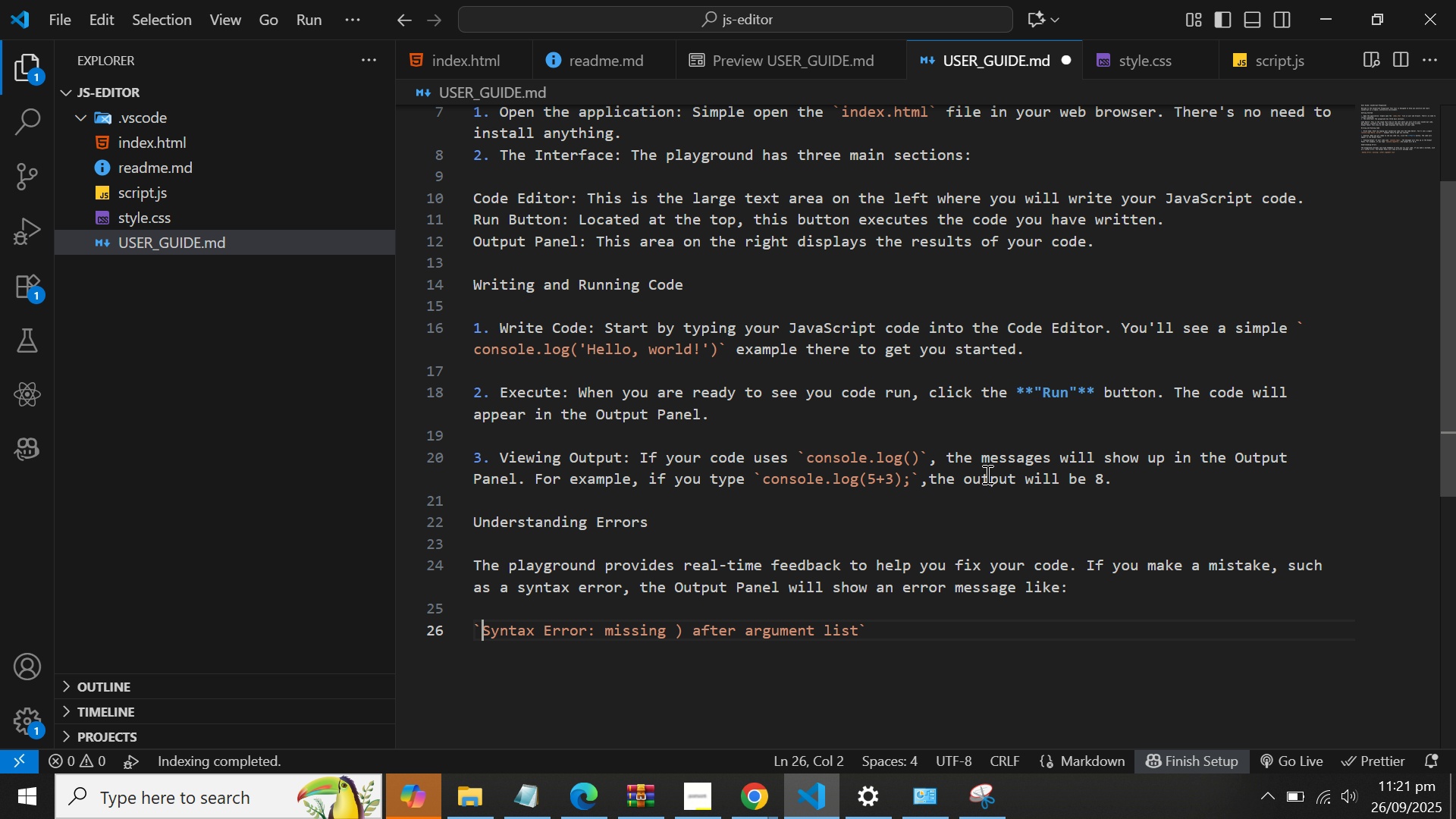 
key(Backquote)
 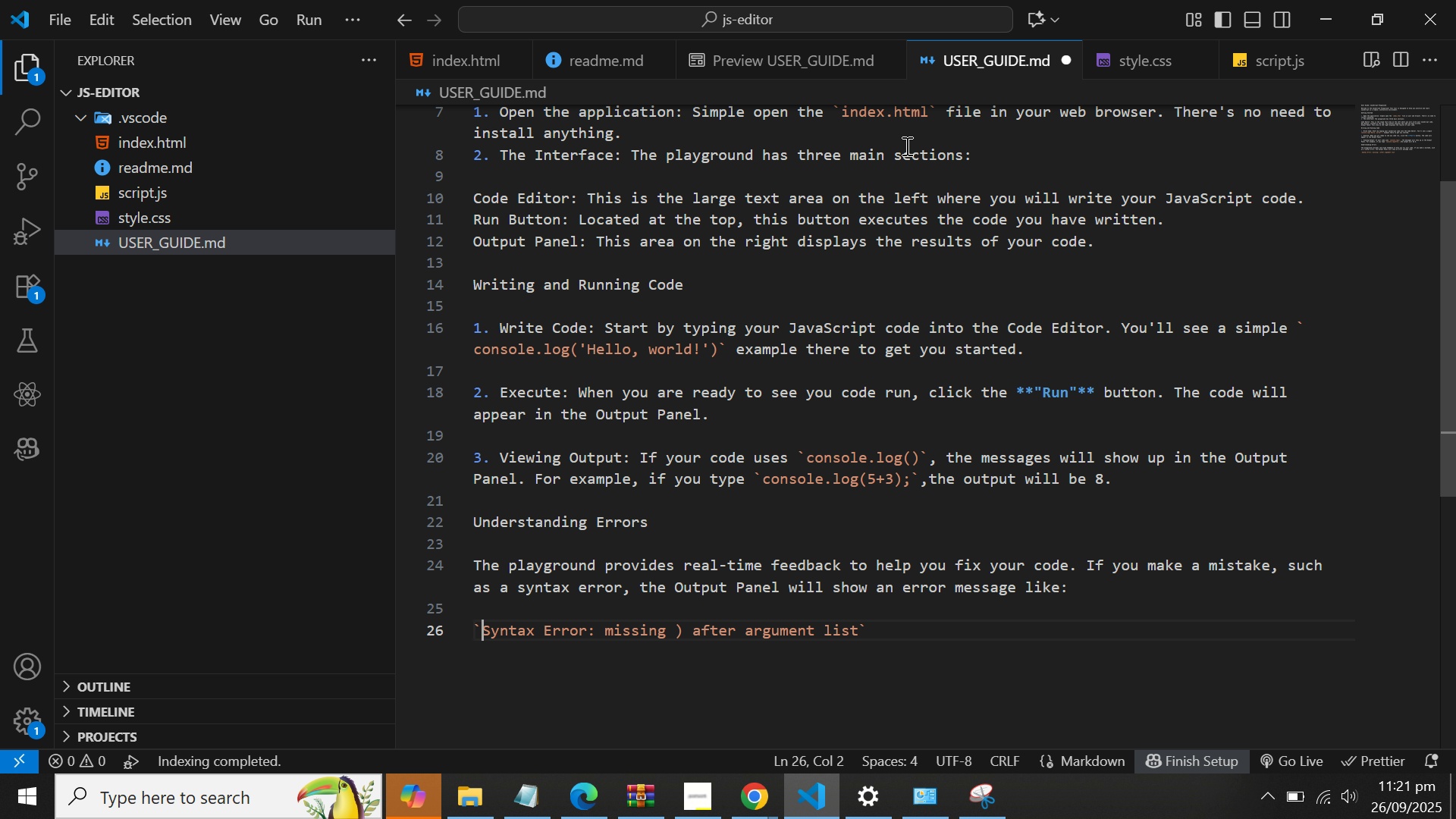 
left_click([761, 59])
 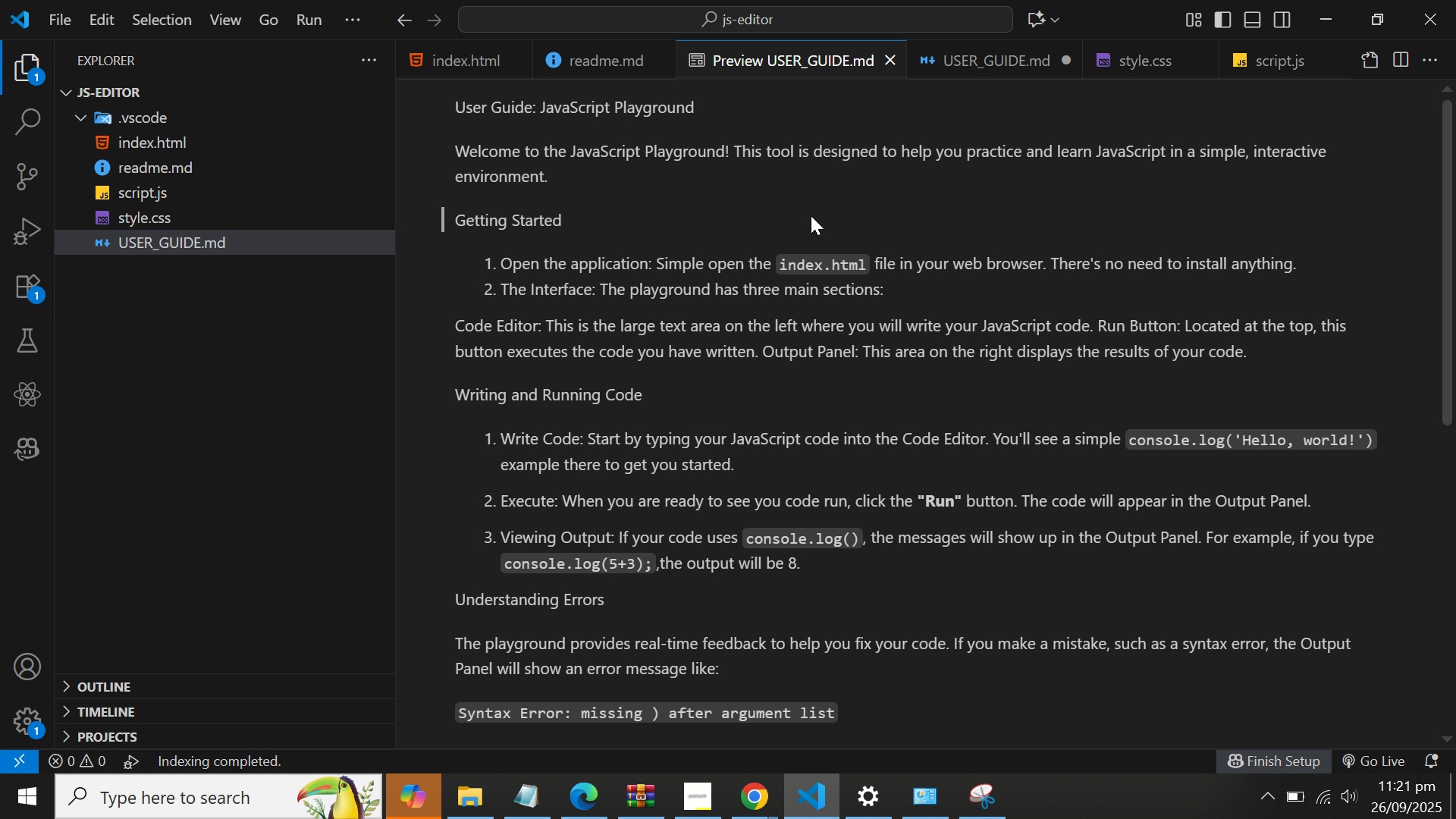 
scroll: coordinate [811, 215], scroll_direction: down, amount: 1.0
 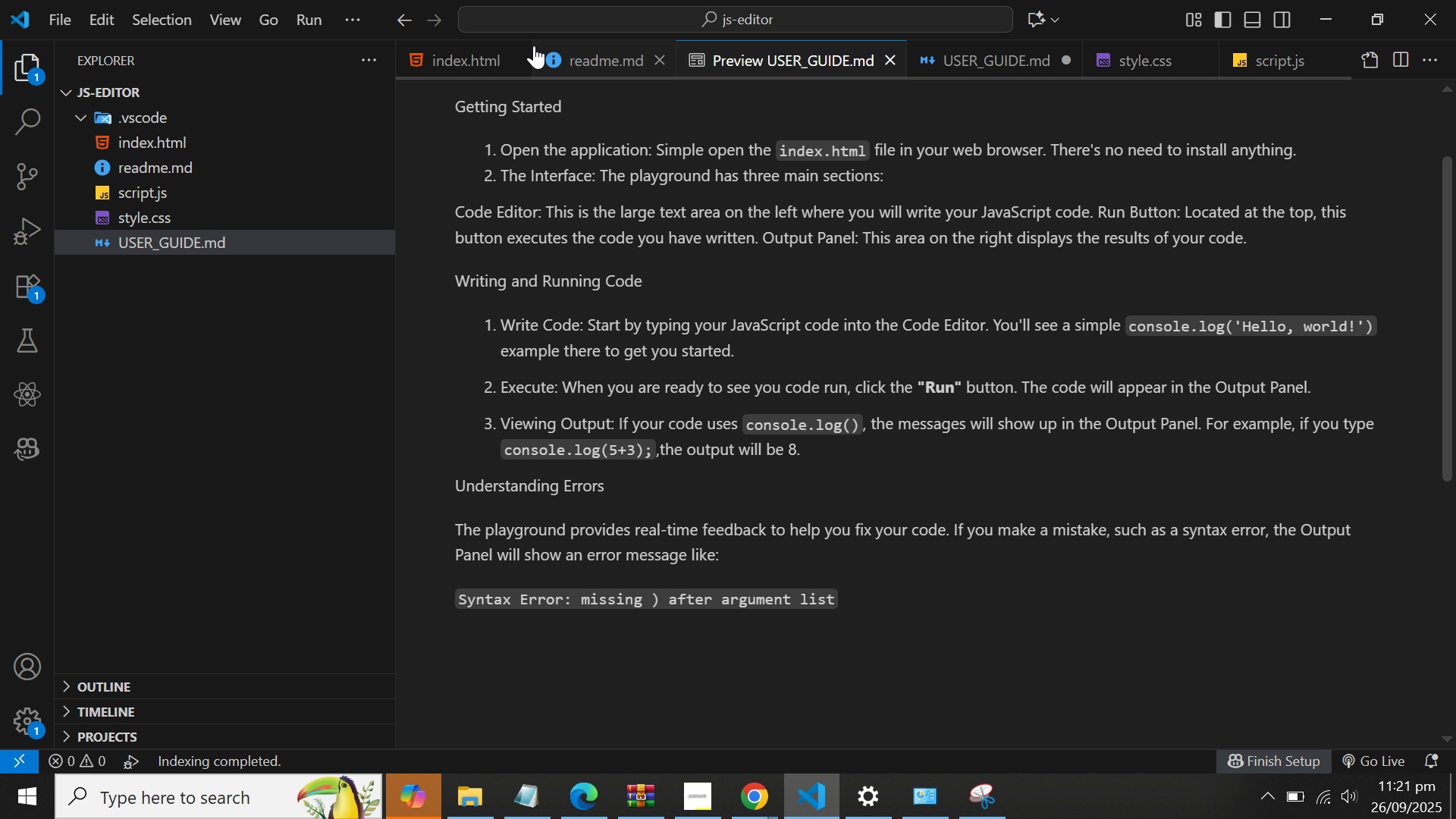 
left_click([477, 56])
 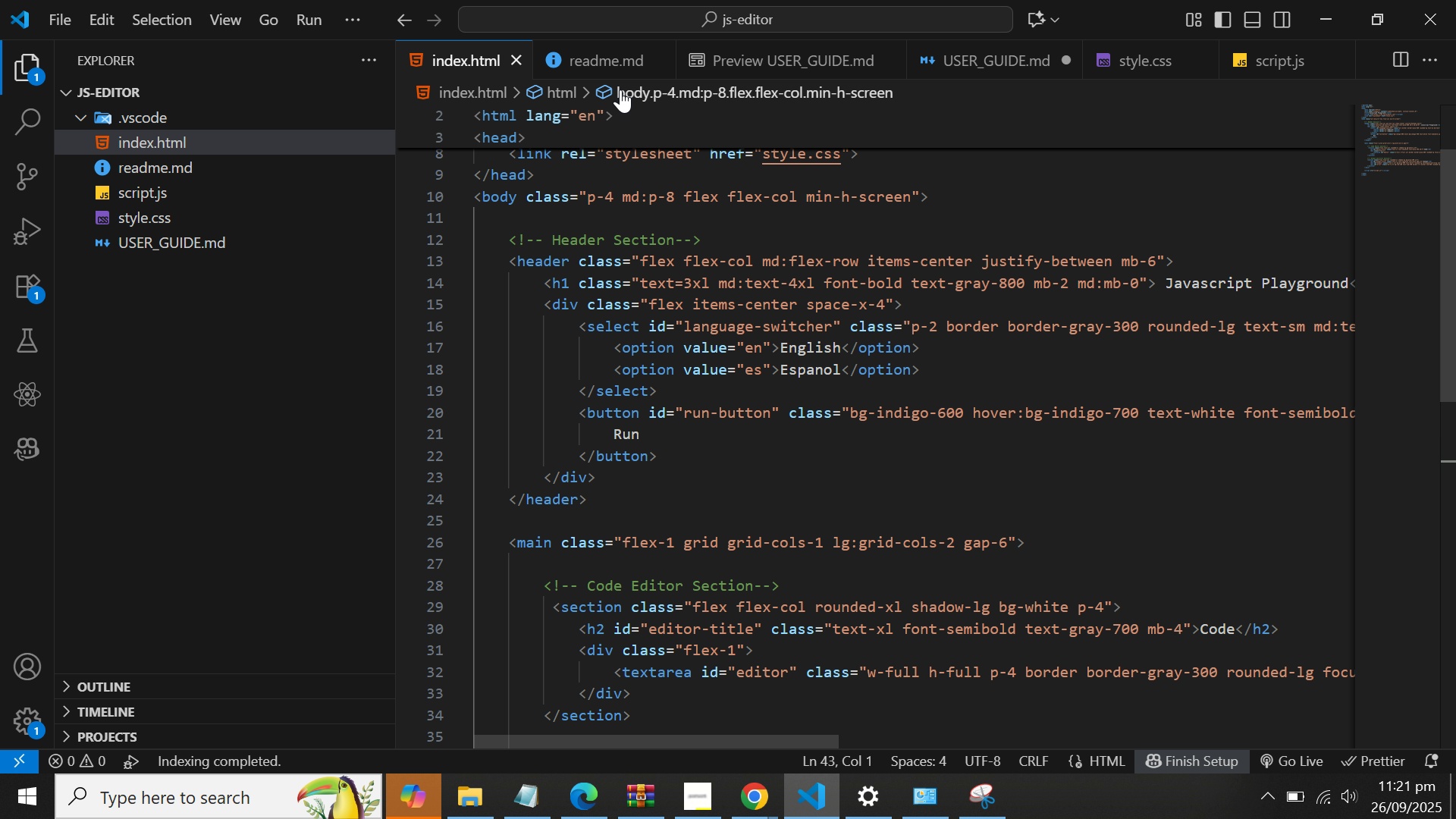 
left_click([614, 57])
 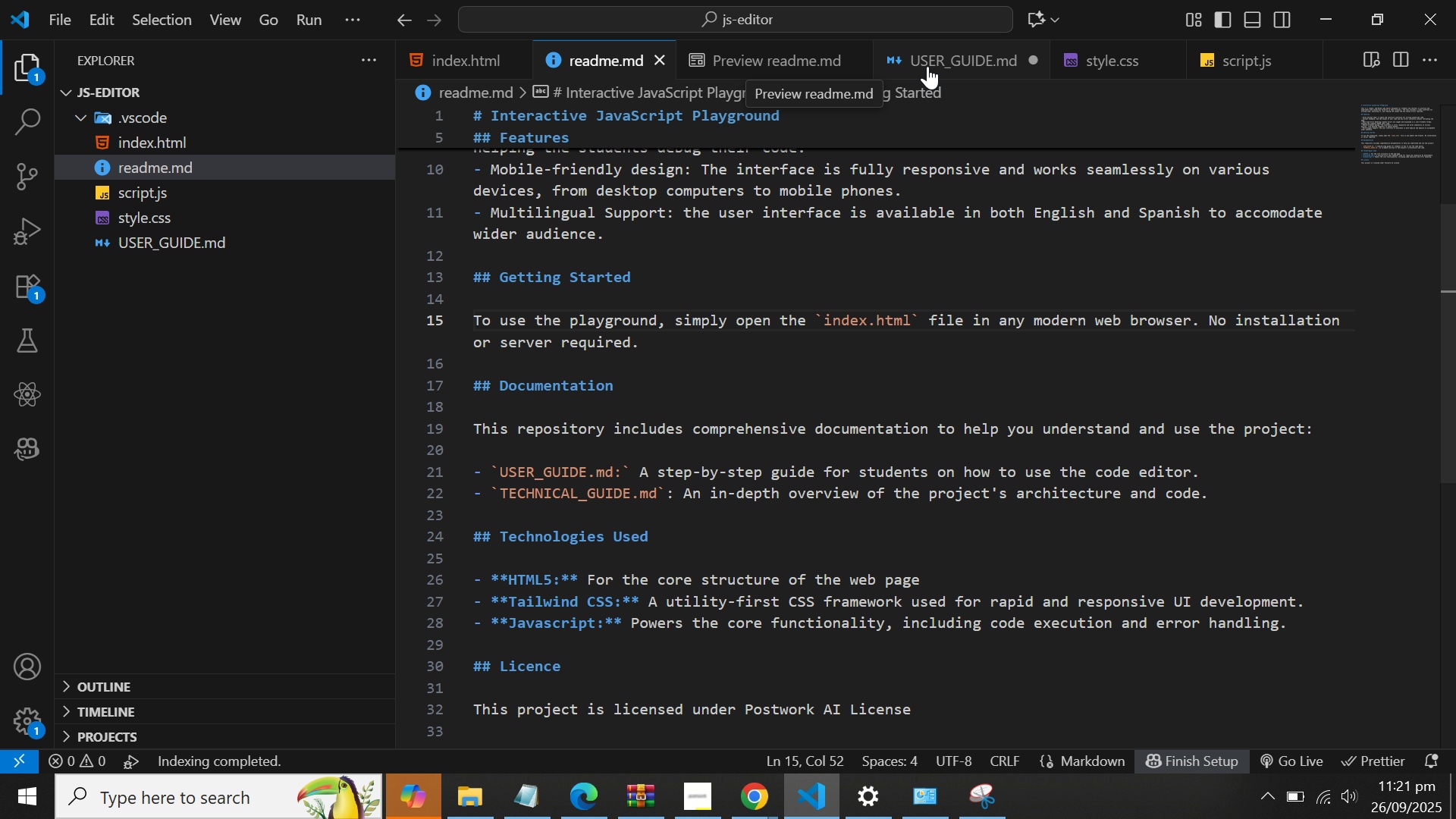 
left_click([927, 66])
 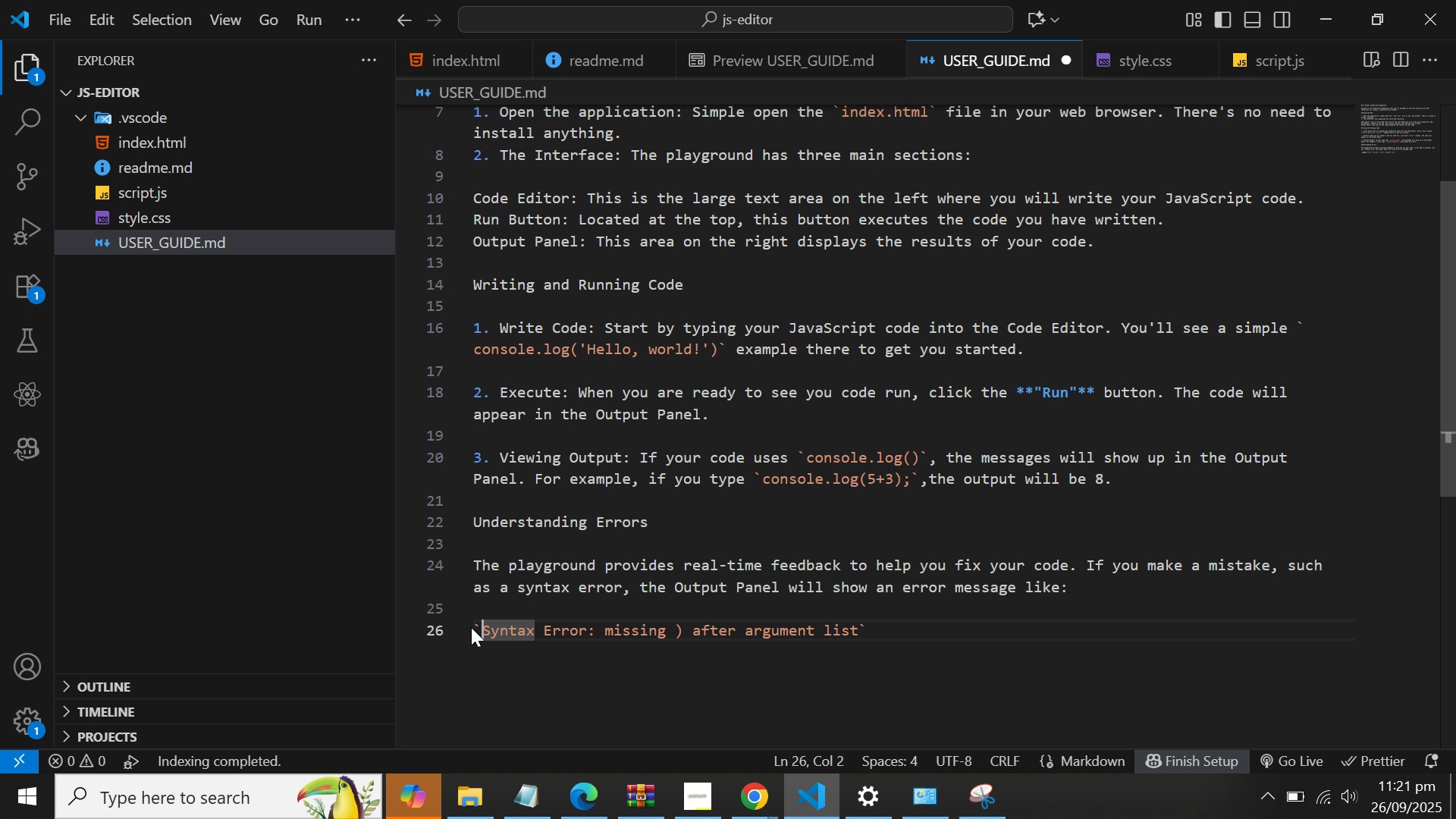 
left_click([469, 623])
 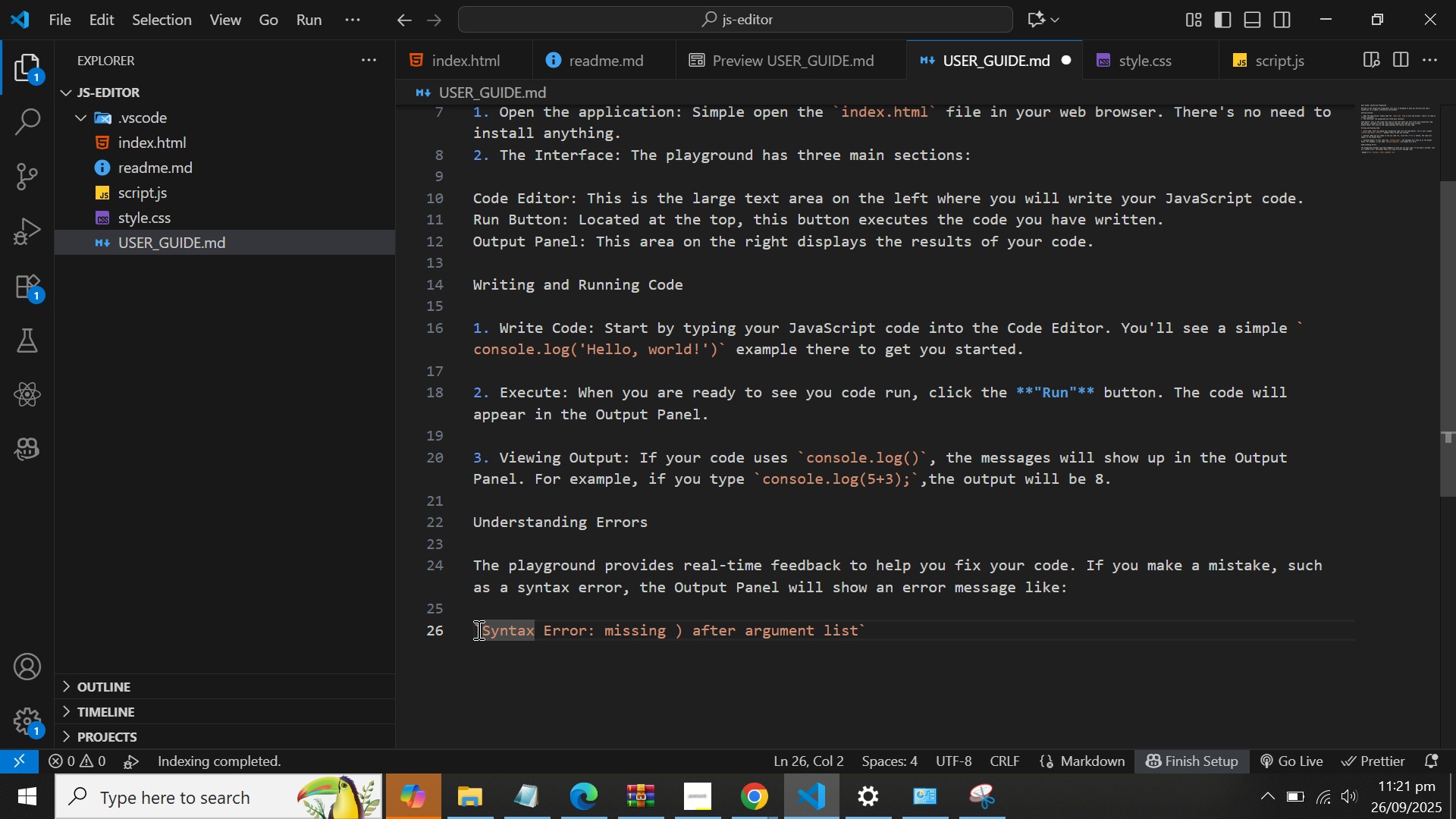 
left_click([477, 629])
 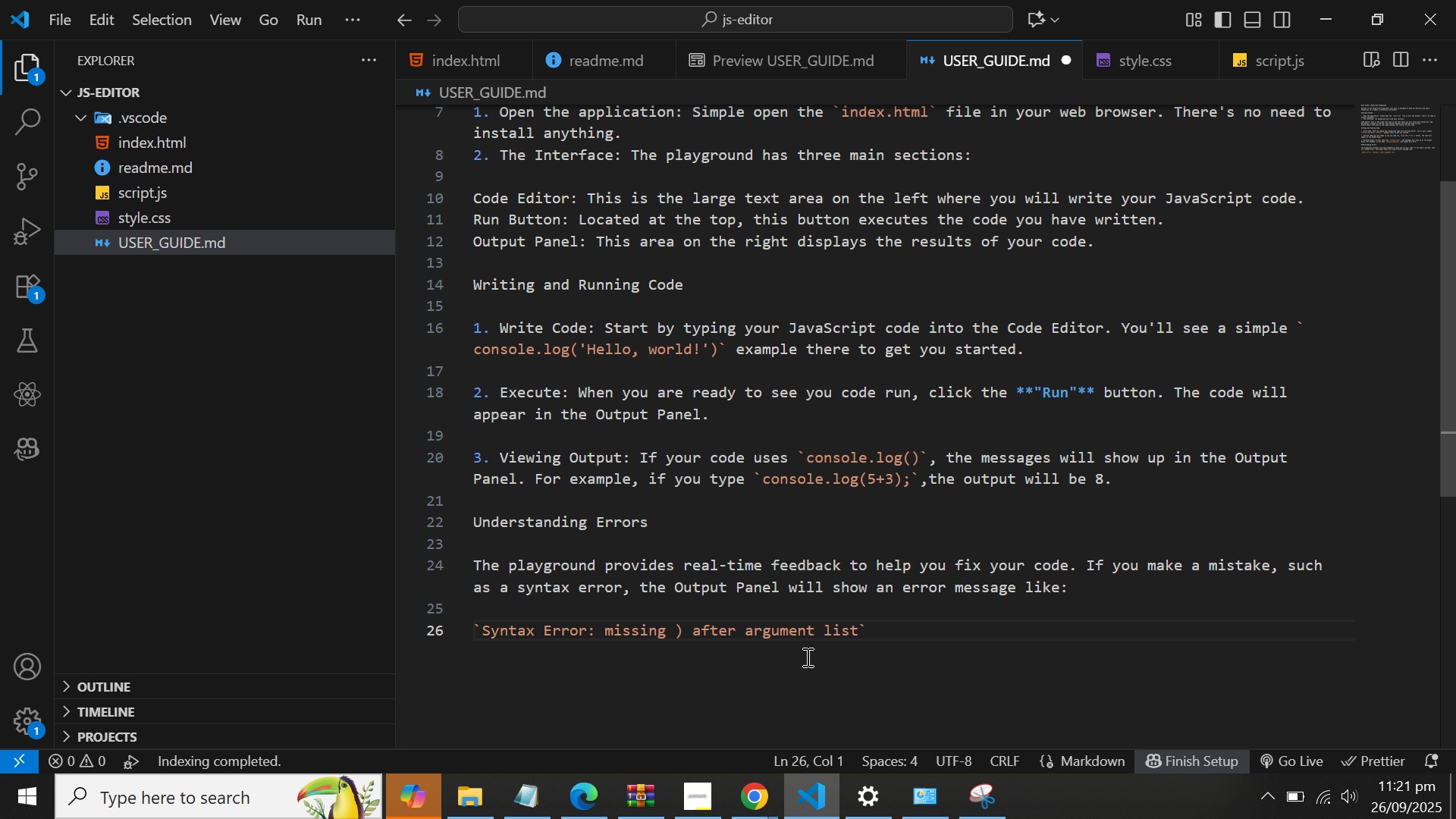 
key(Shift+8)
 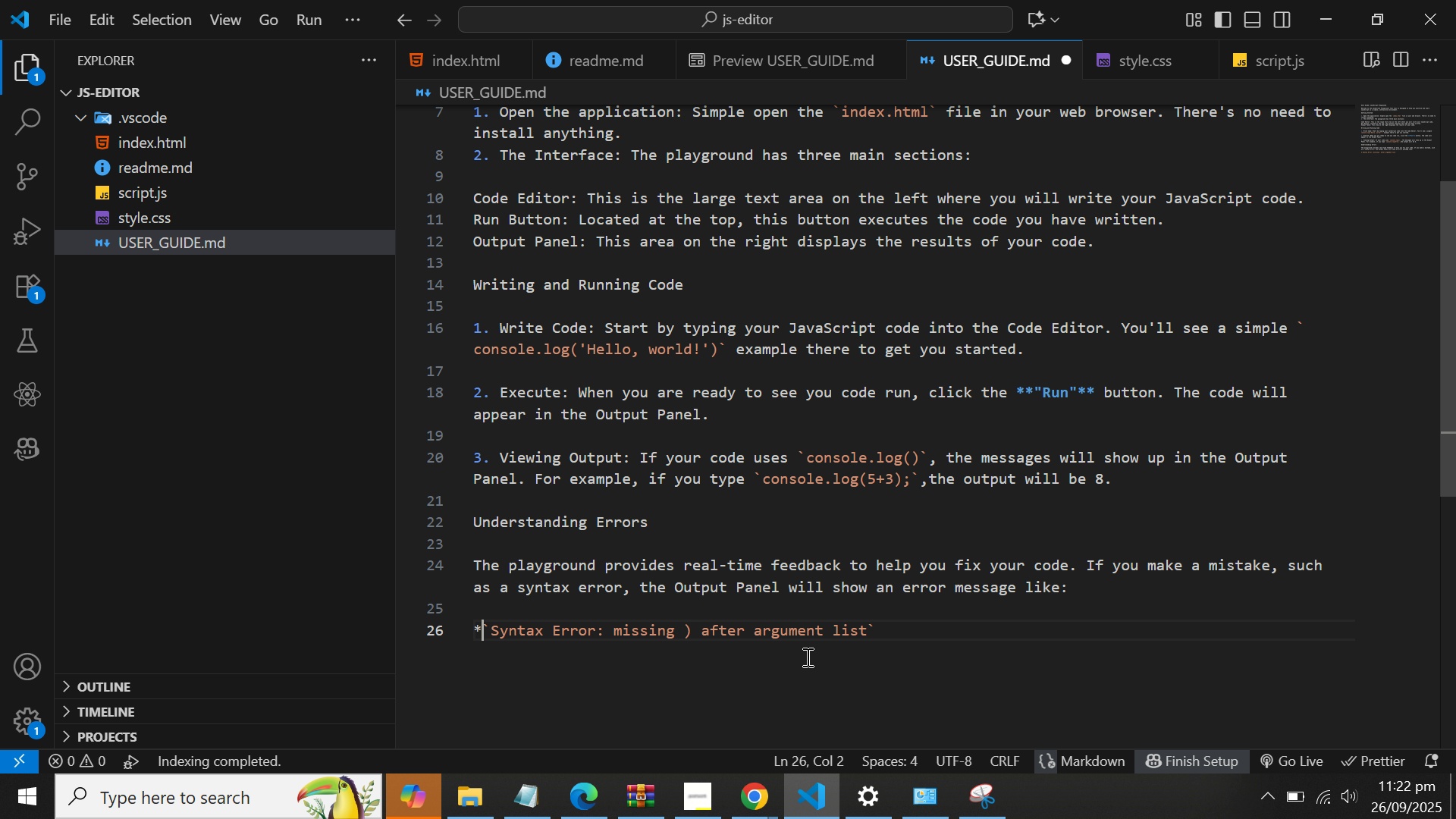 
hold_key(key=ControlLeft, duration=1.54)
 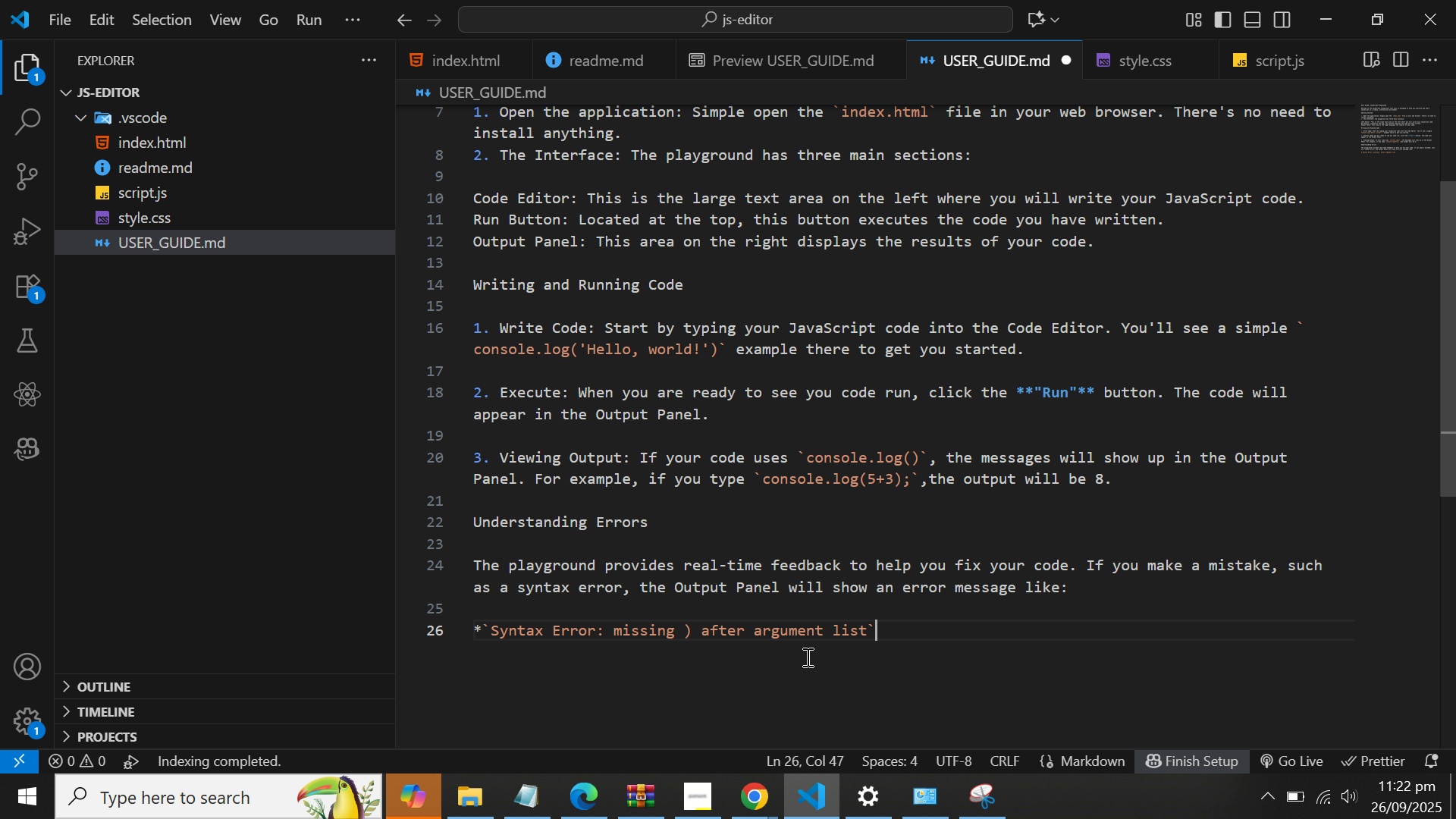 
hold_key(key=ArrowRight, duration=1.06)
 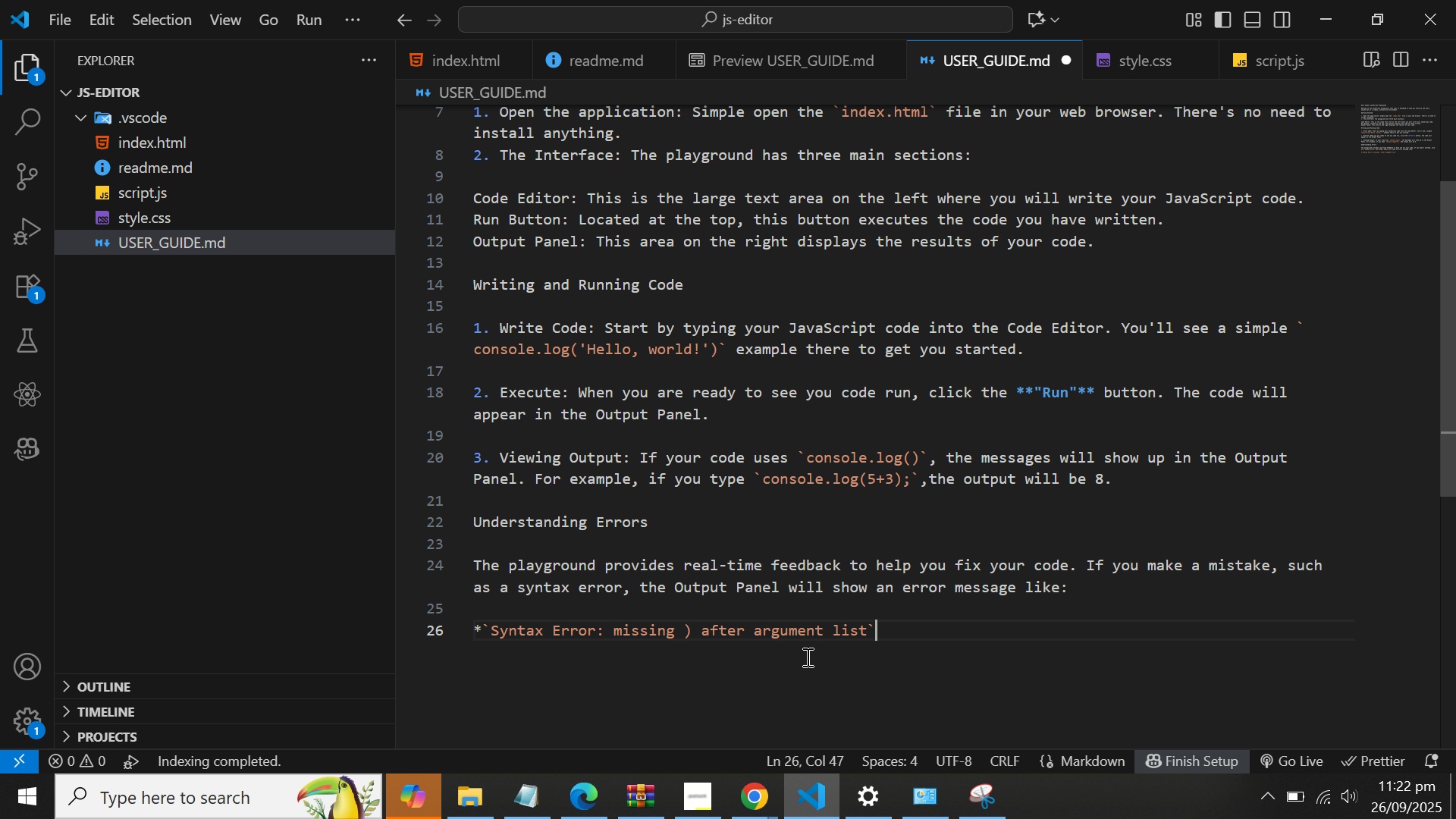 
key(Shift+8)
 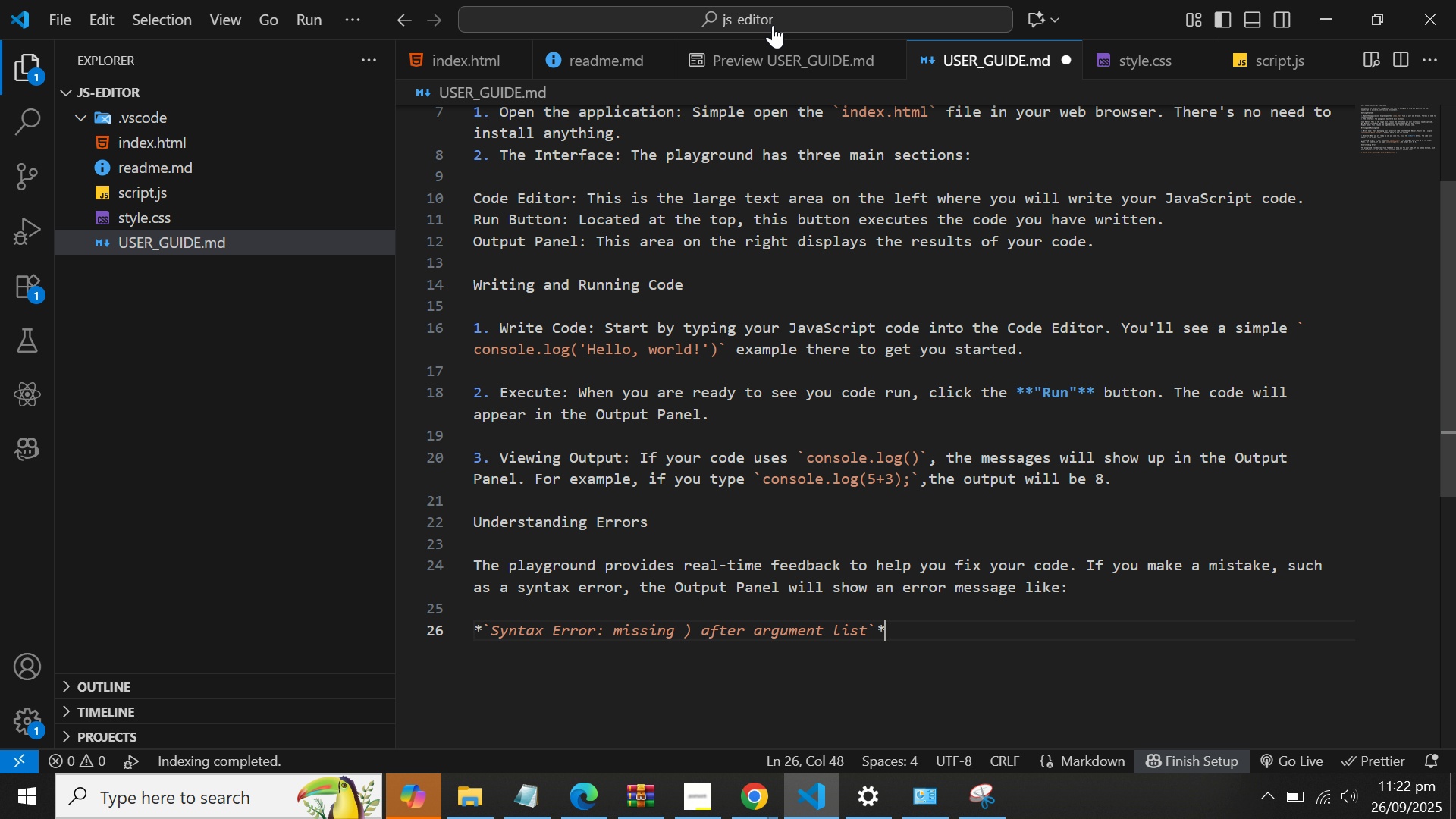 
left_click([761, 52])
 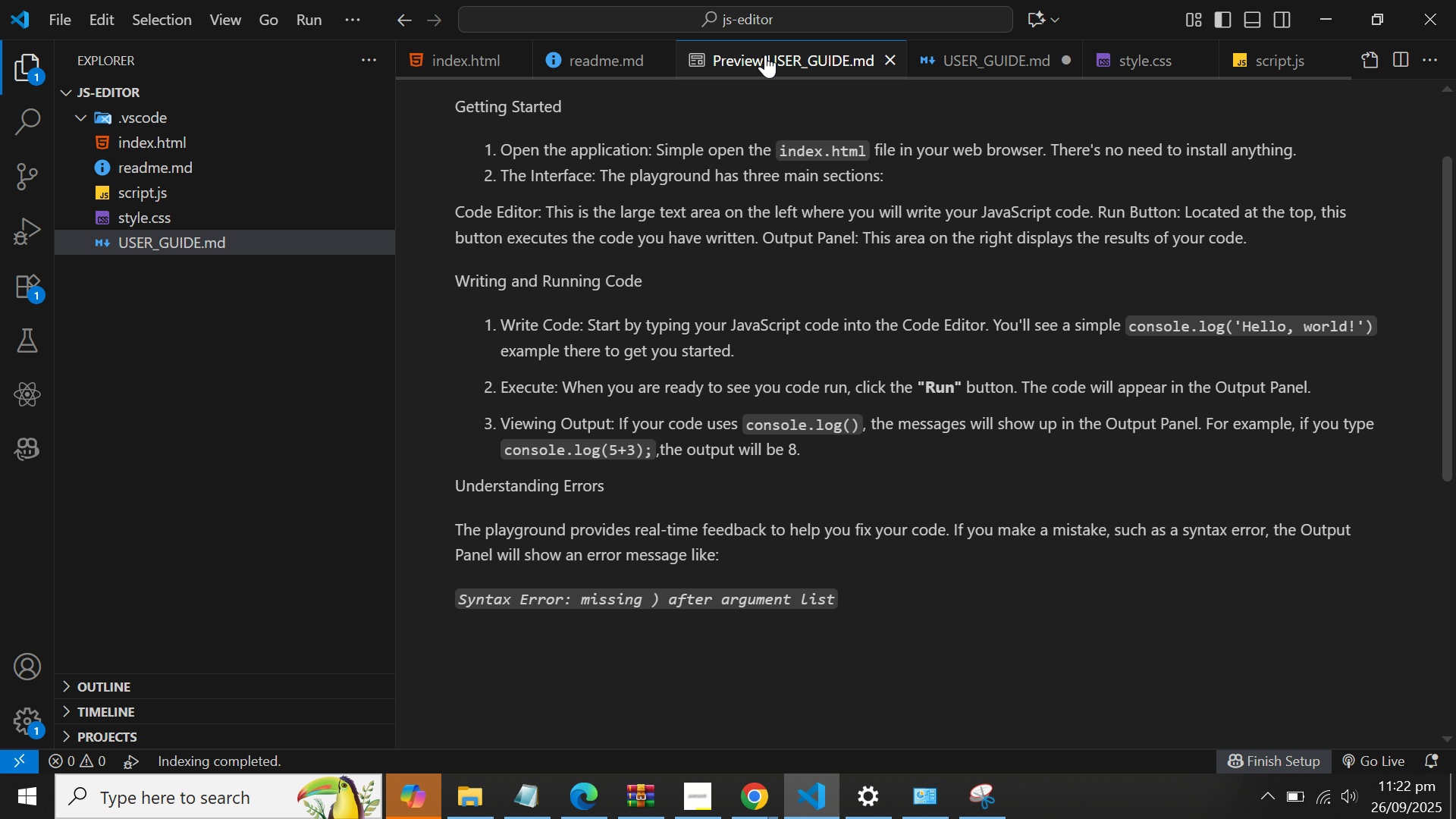 
wait(12.4)
 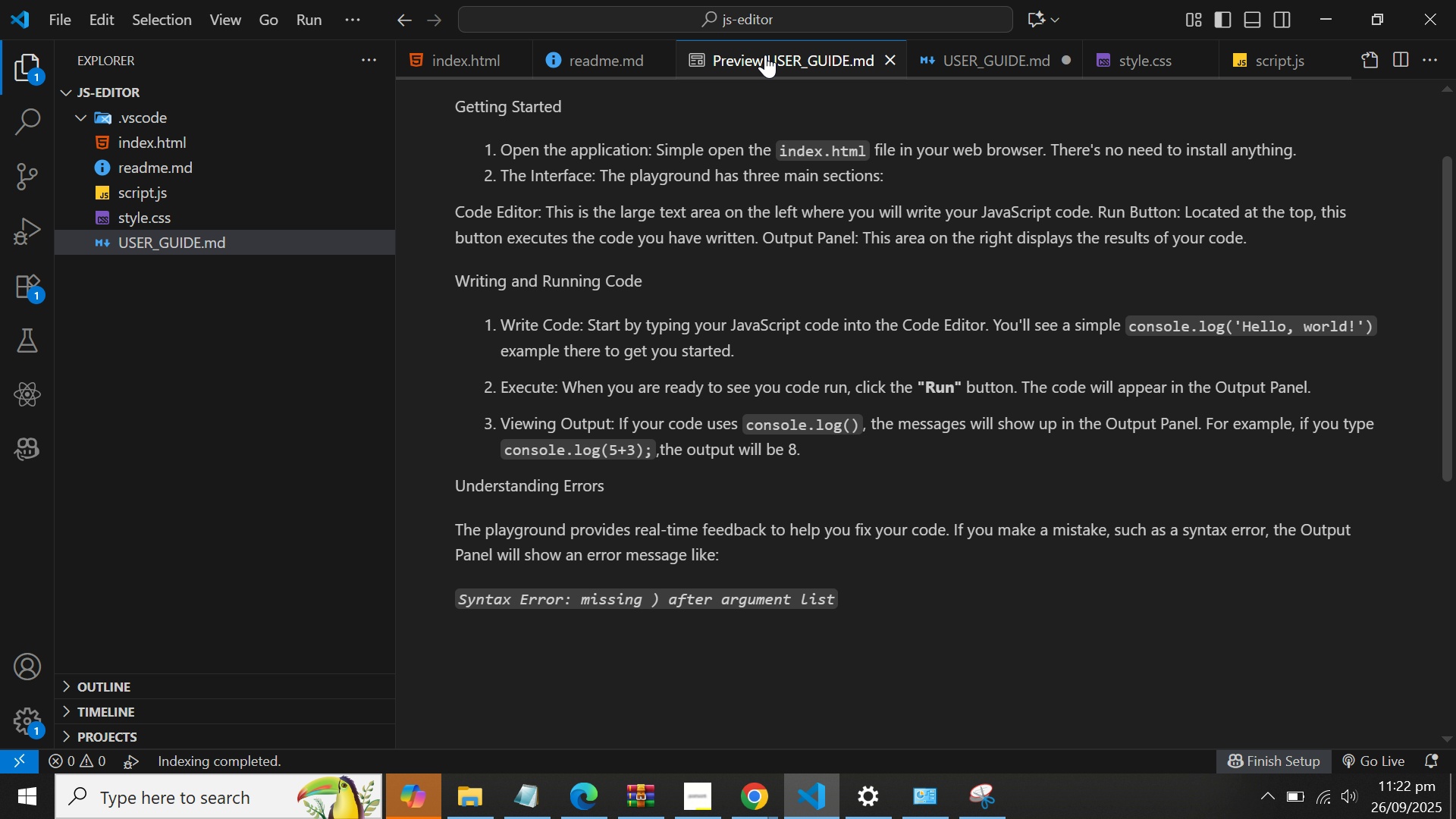 
left_click([971, 54])
 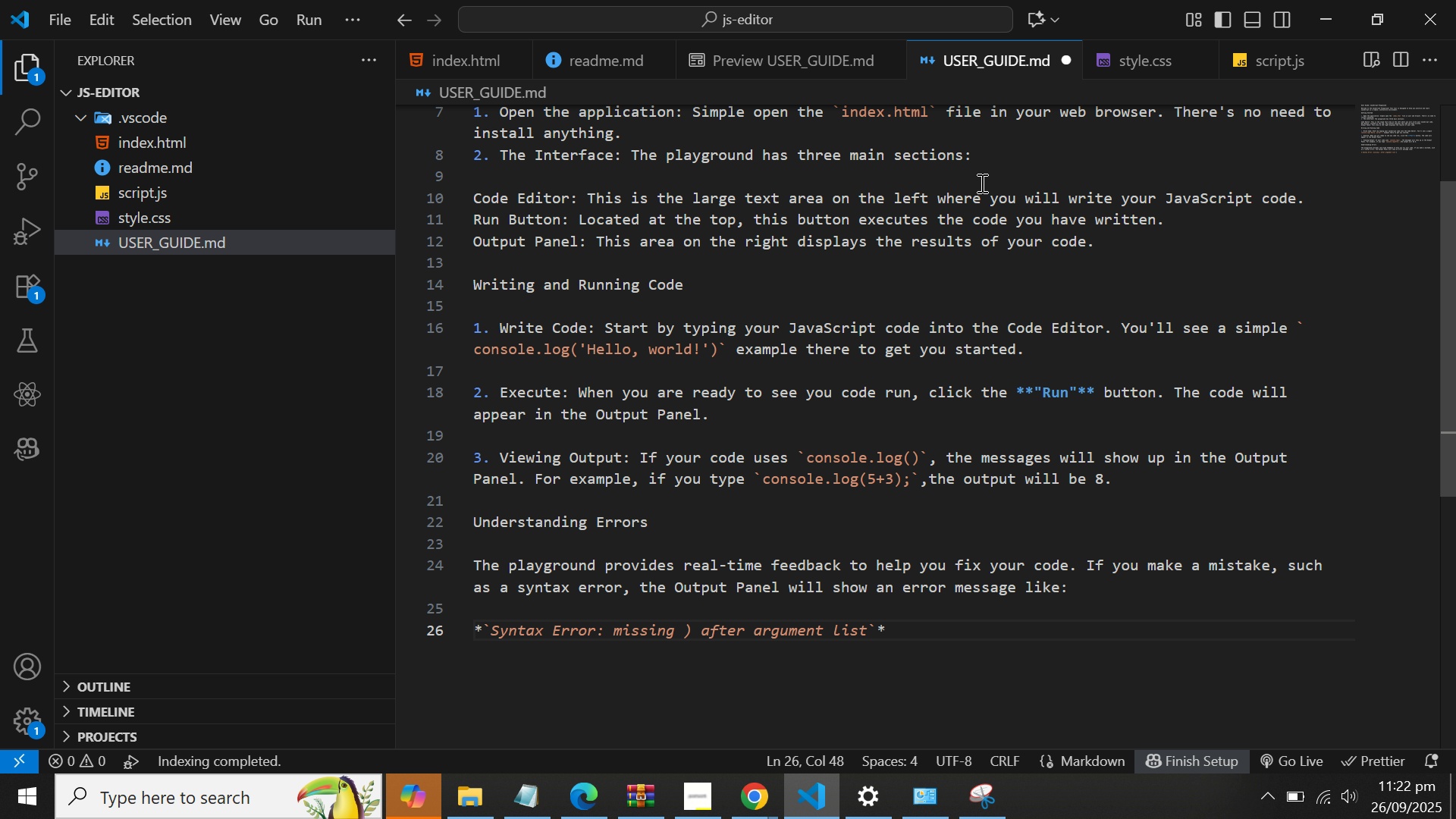 
wait(8.73)
 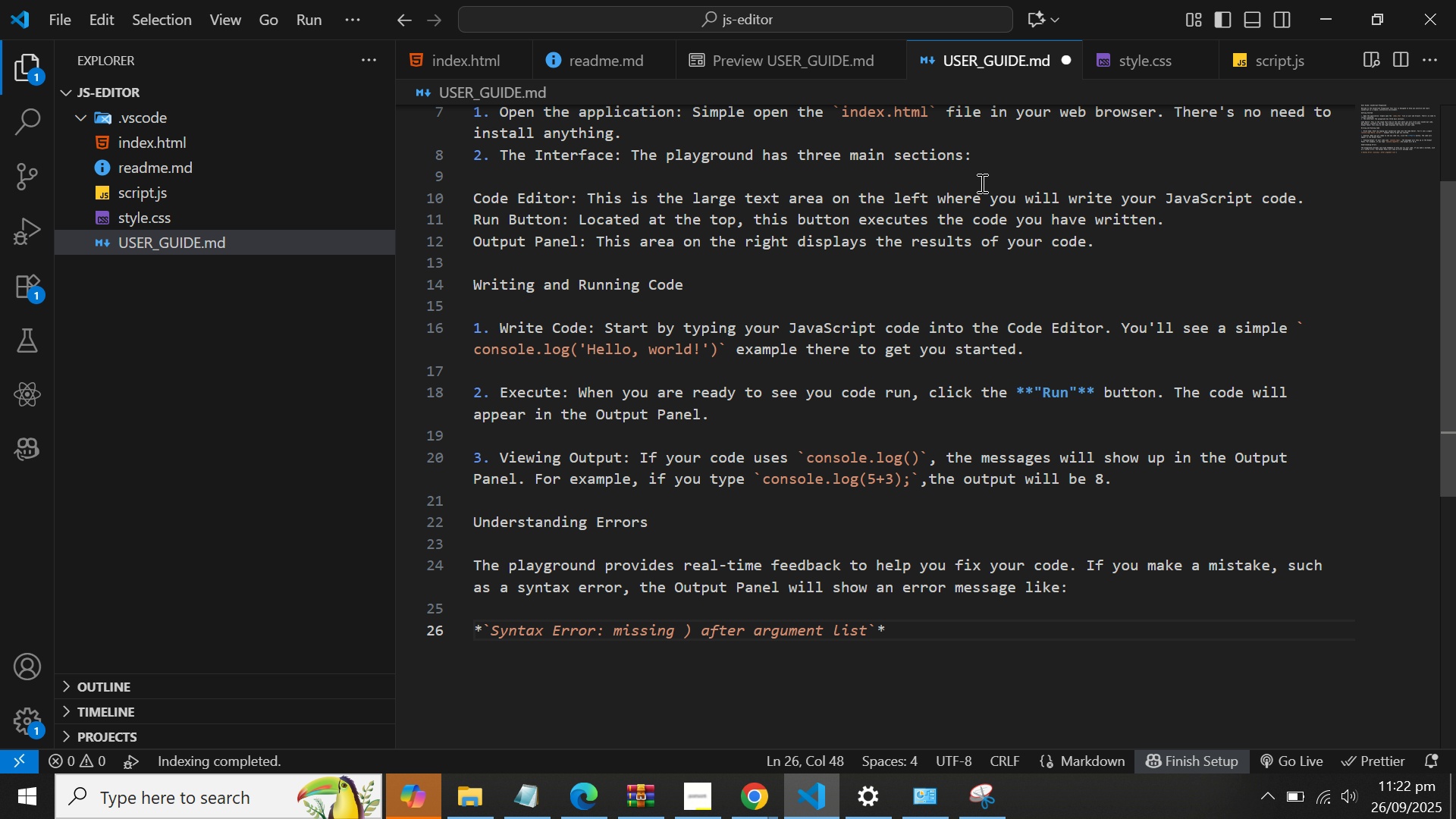 
key(Backspace)
 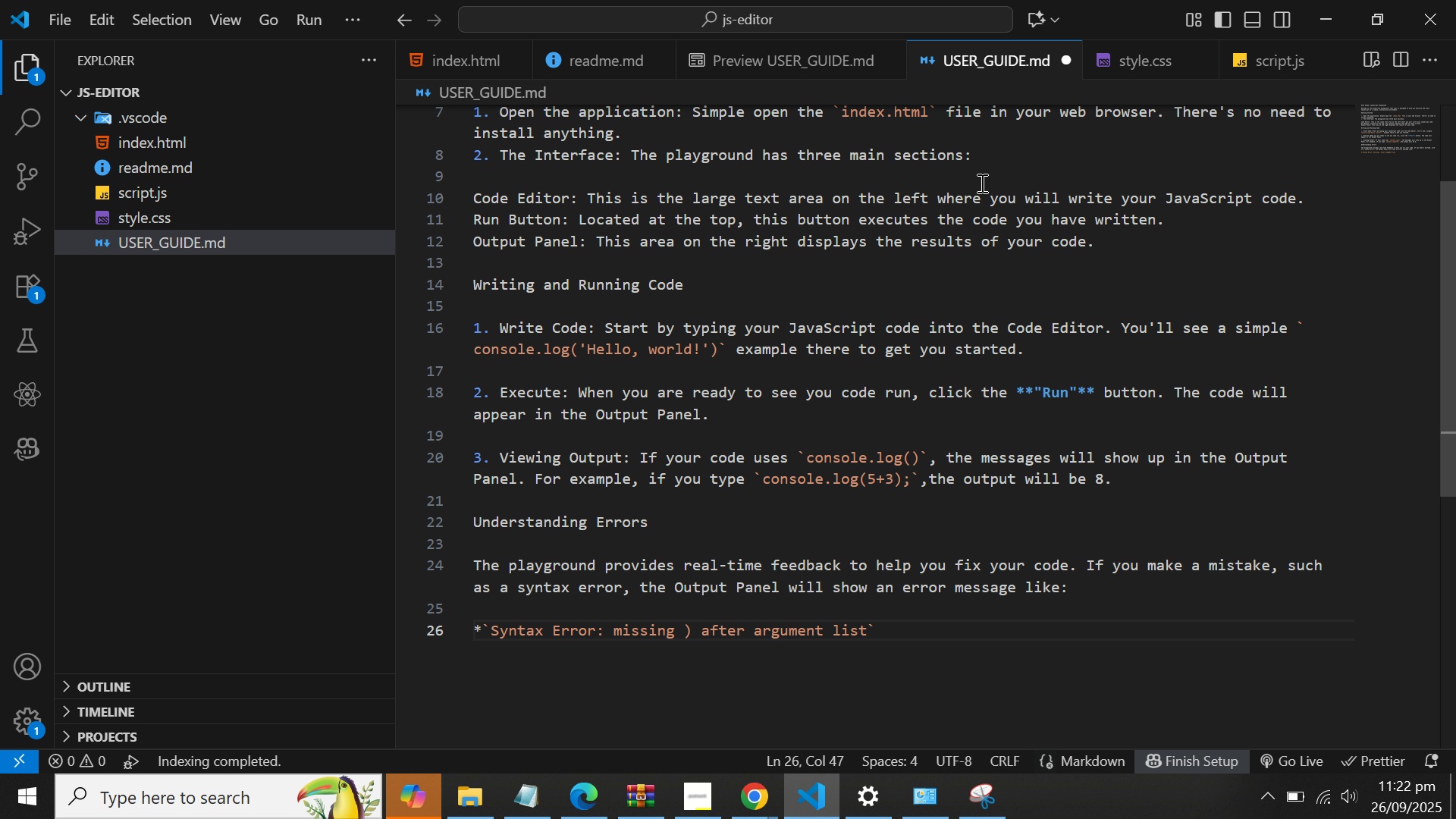 
hold_key(key=ArrowLeft, duration=1.52)
 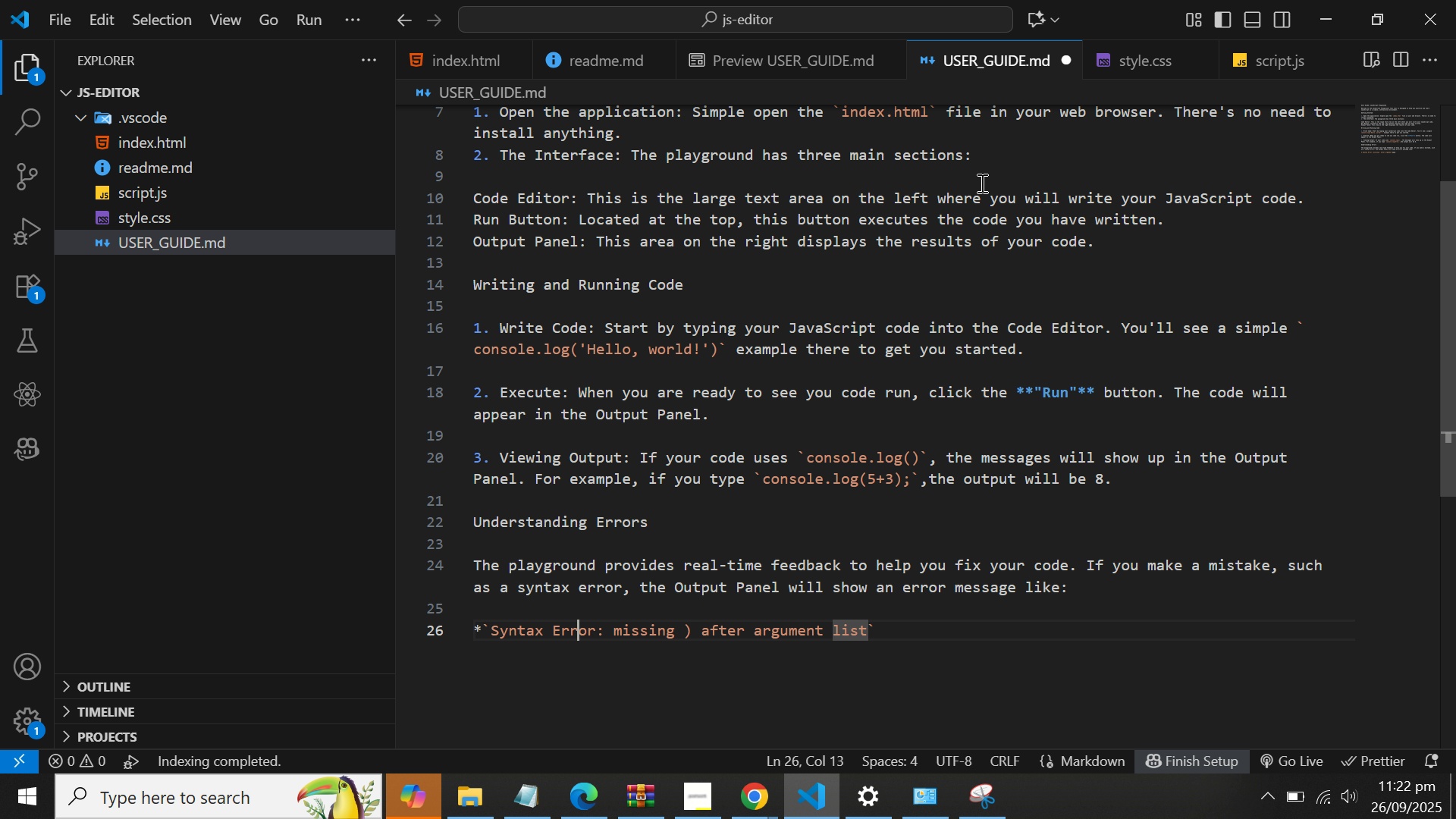 
key(ArrowLeft)
 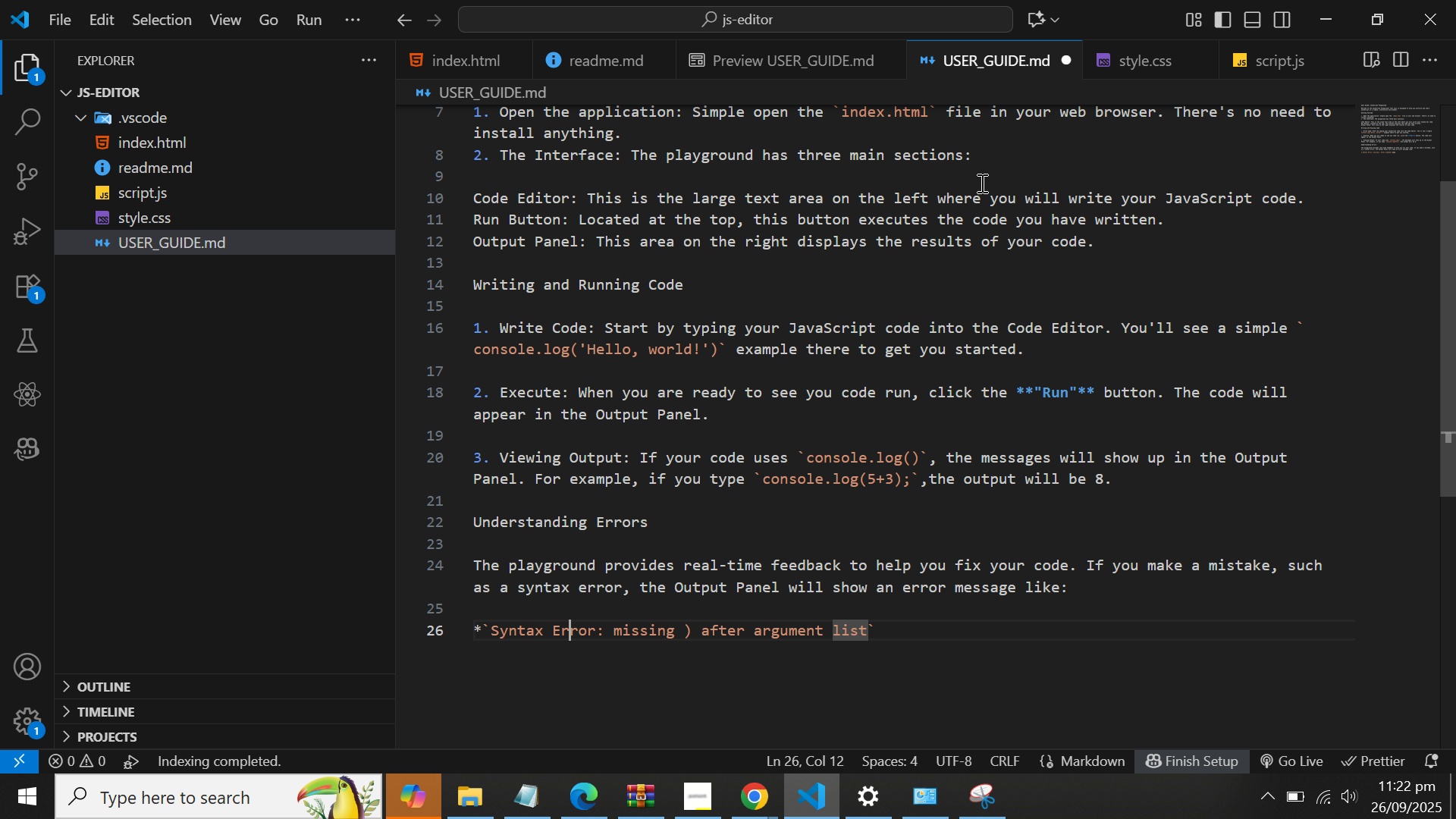 
key(ArrowLeft)
 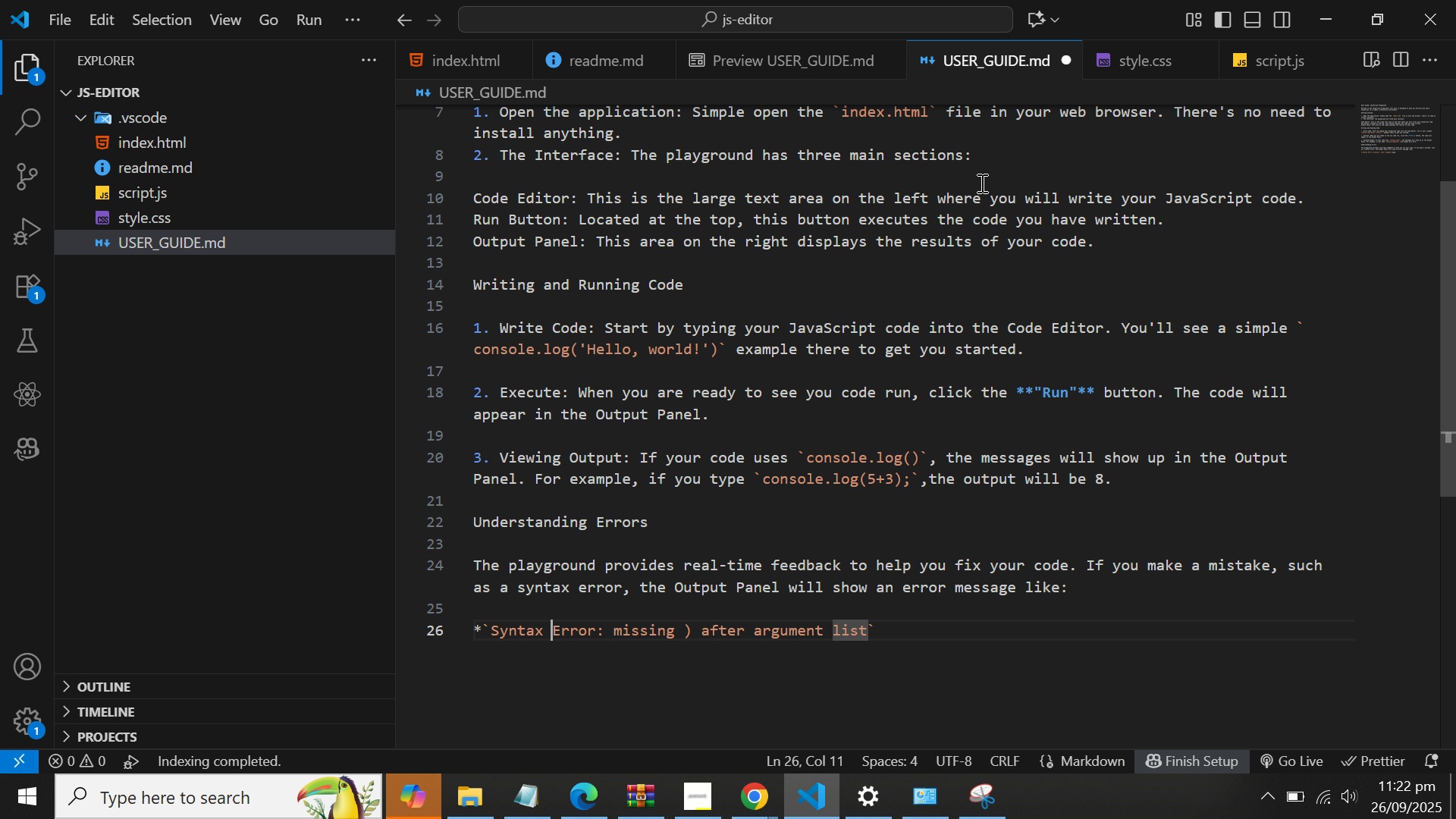 
key(ArrowLeft)
 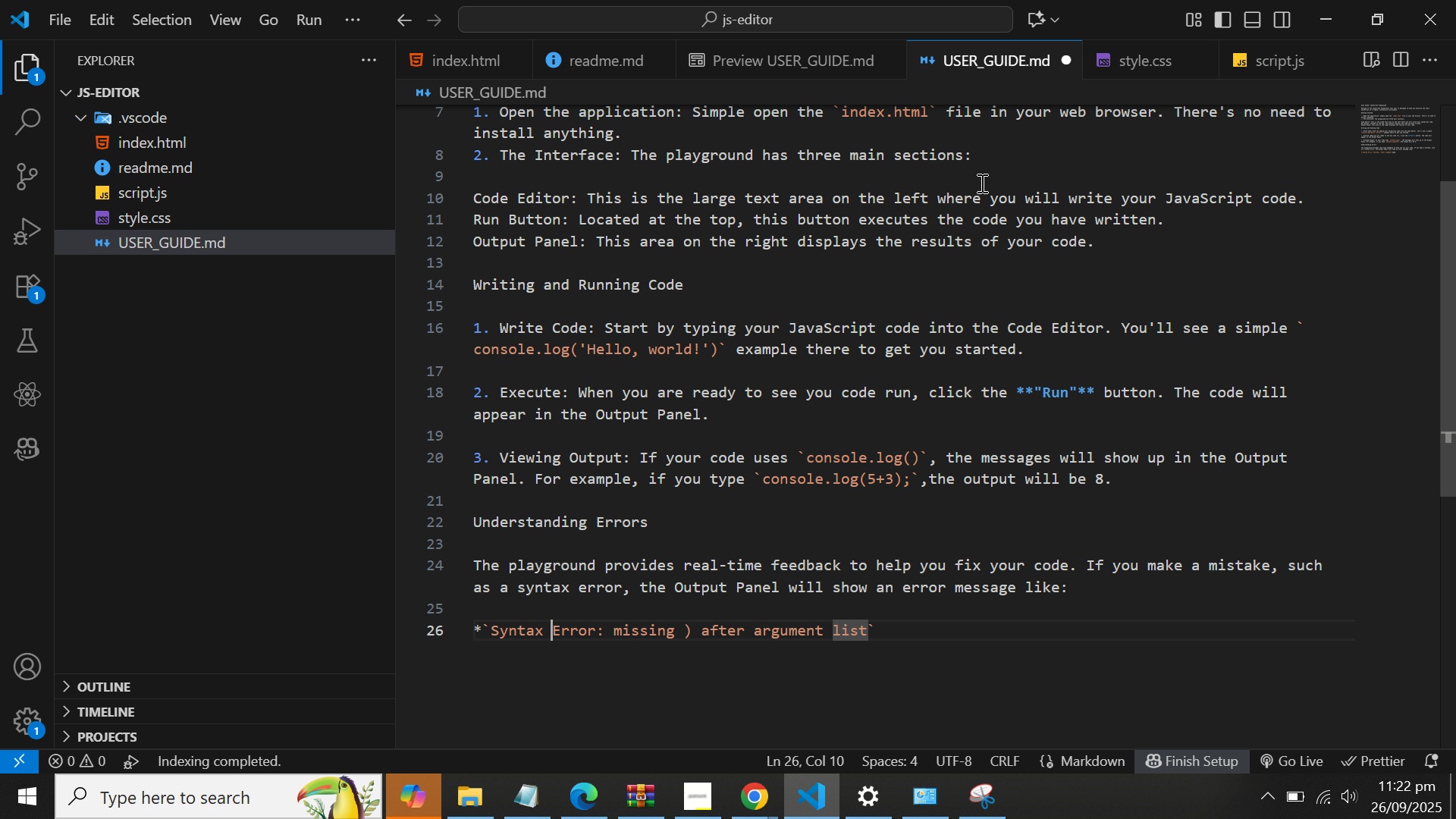 
key(ArrowLeft)
 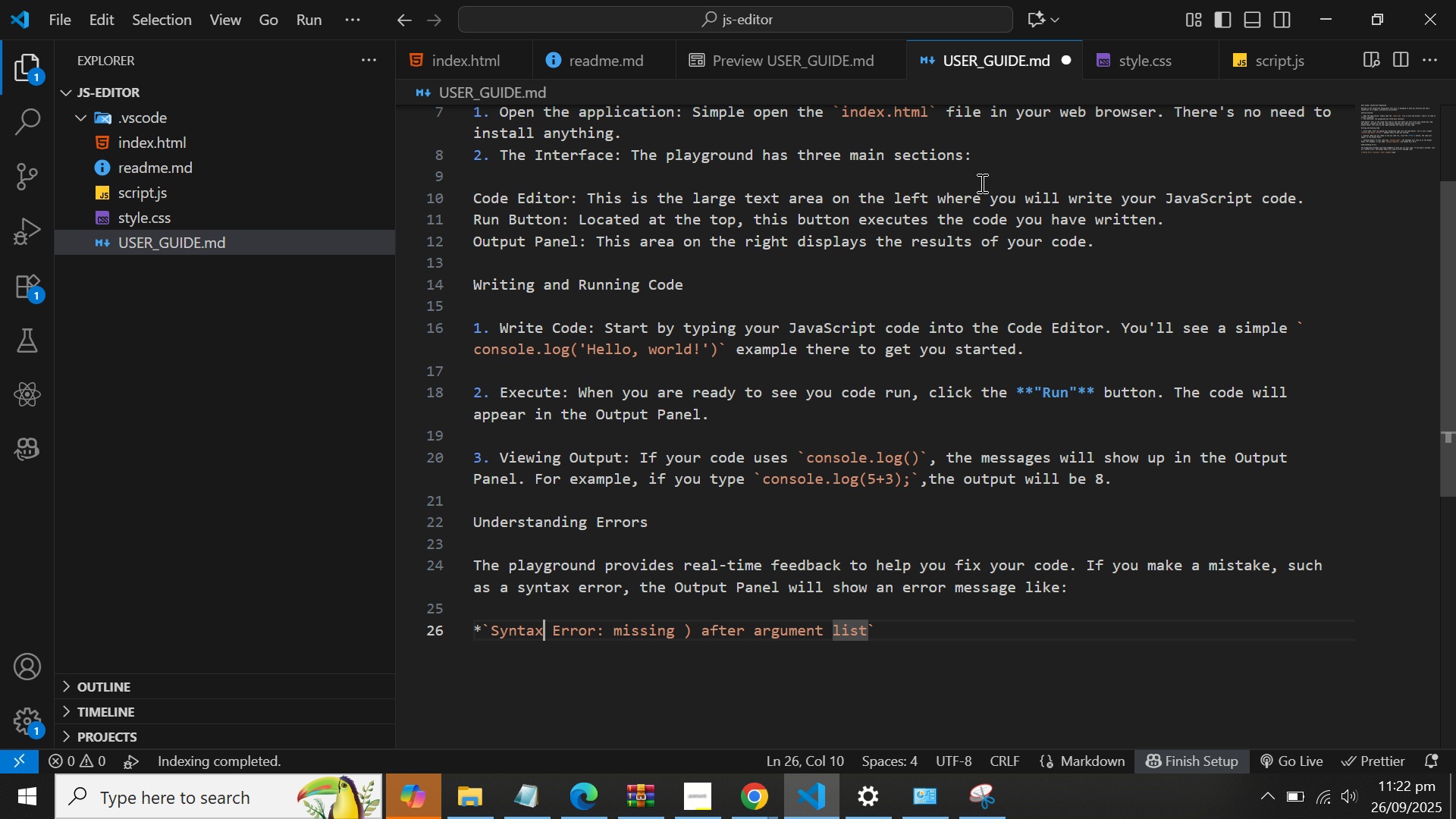 
key(ArrowLeft)
 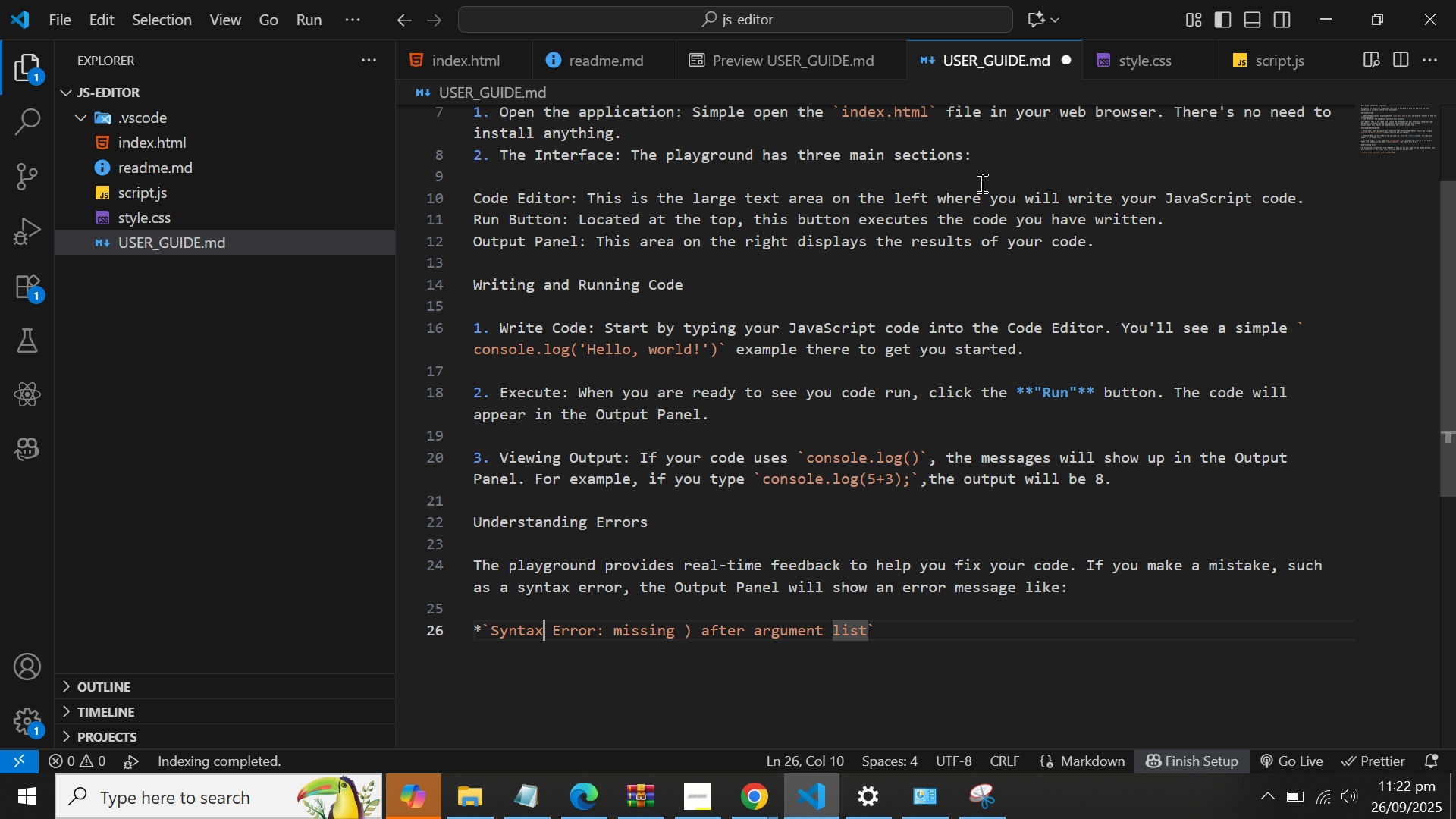 
key(ArrowLeft)
 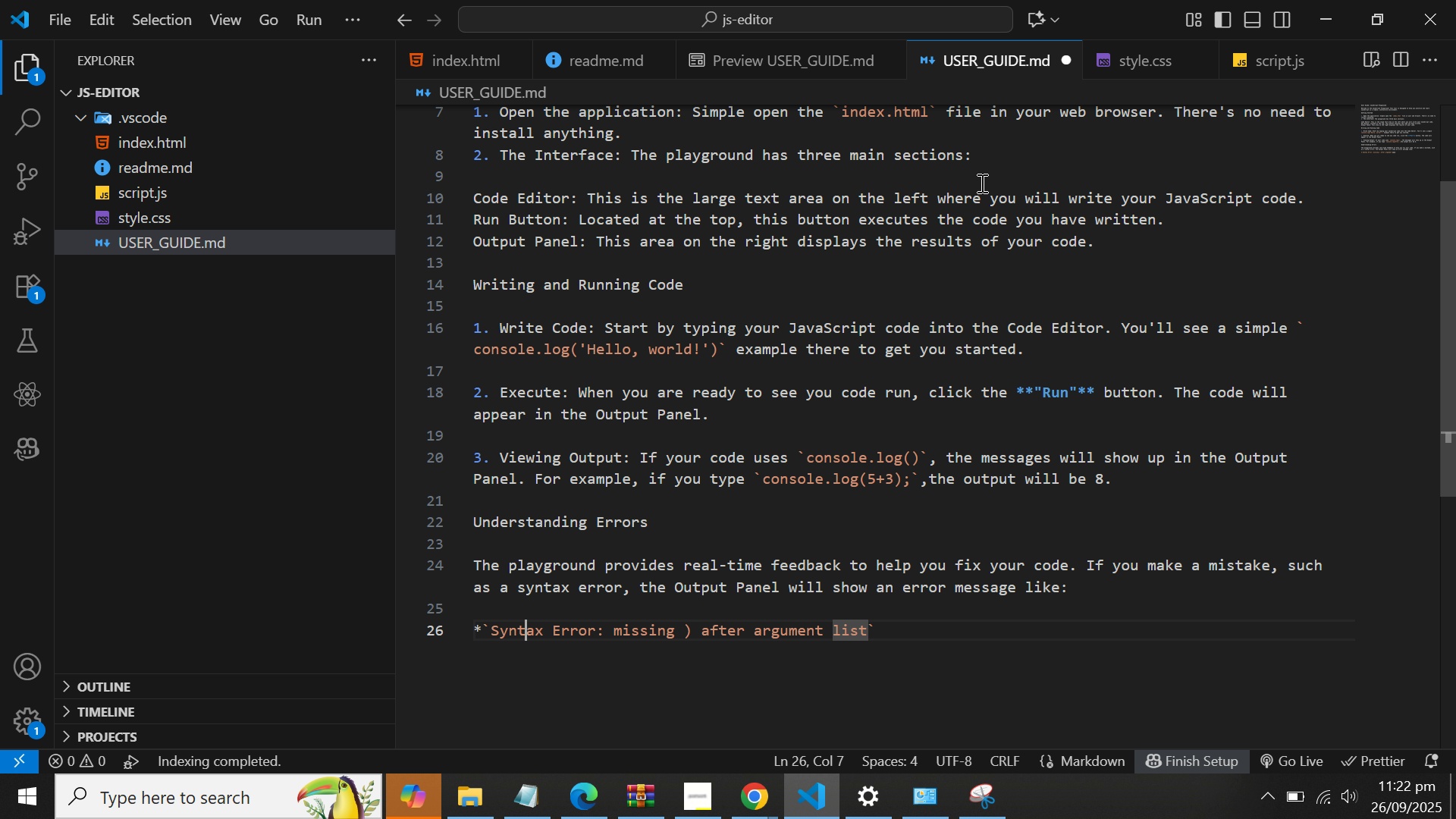 
key(ArrowLeft)
 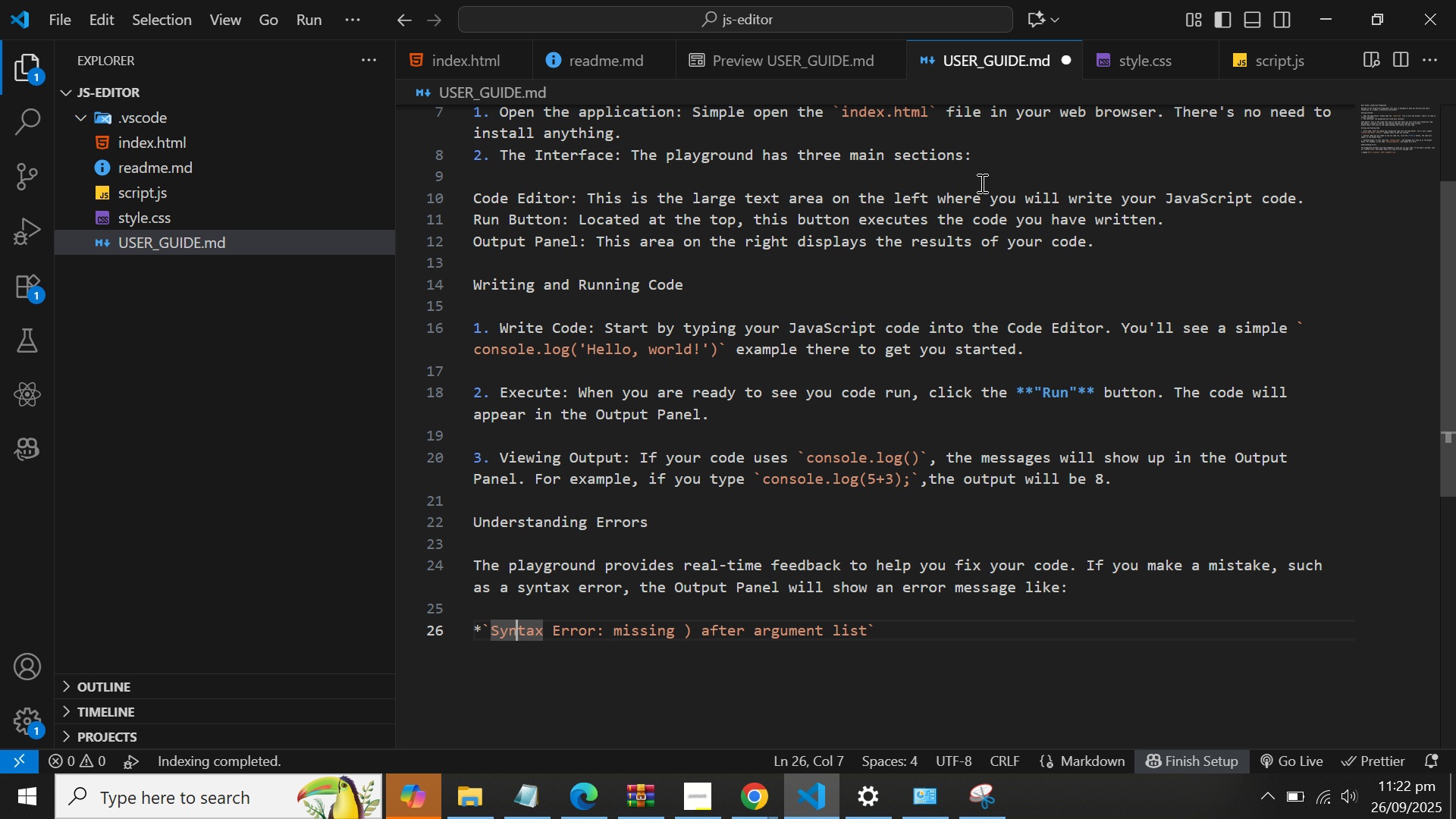 
key(ArrowLeft)
 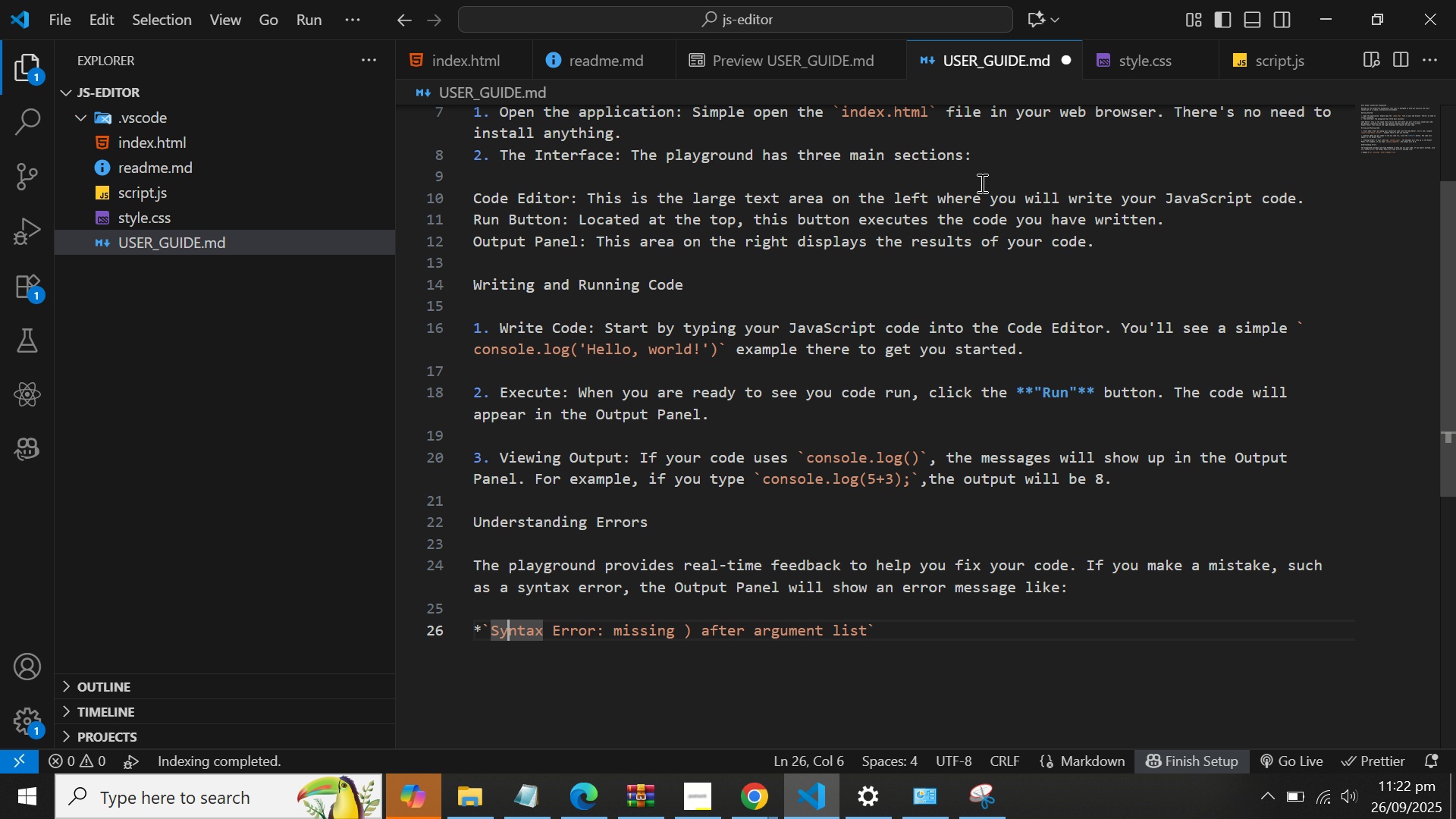 
key(ArrowLeft)
 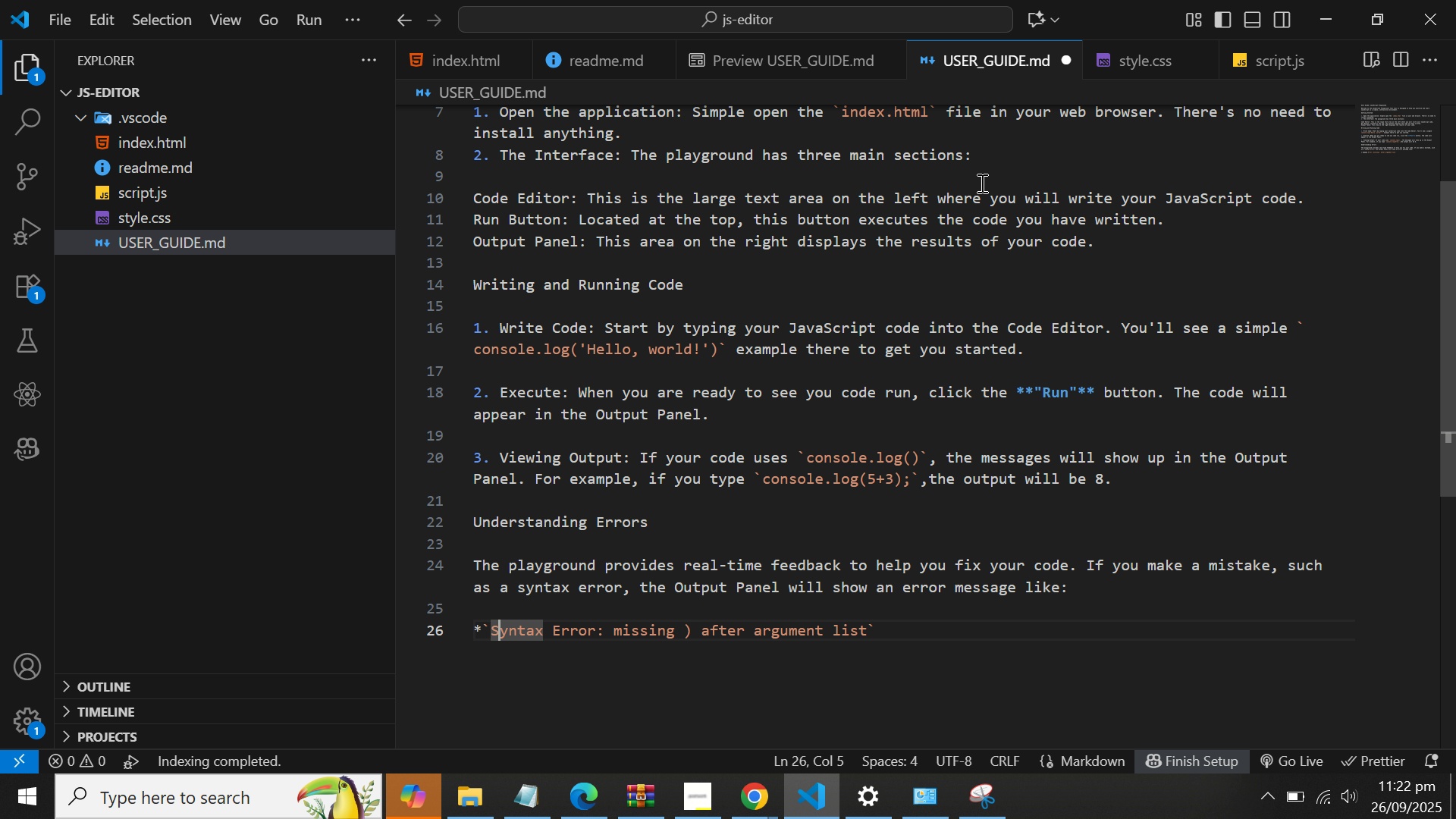 
key(ArrowLeft)
 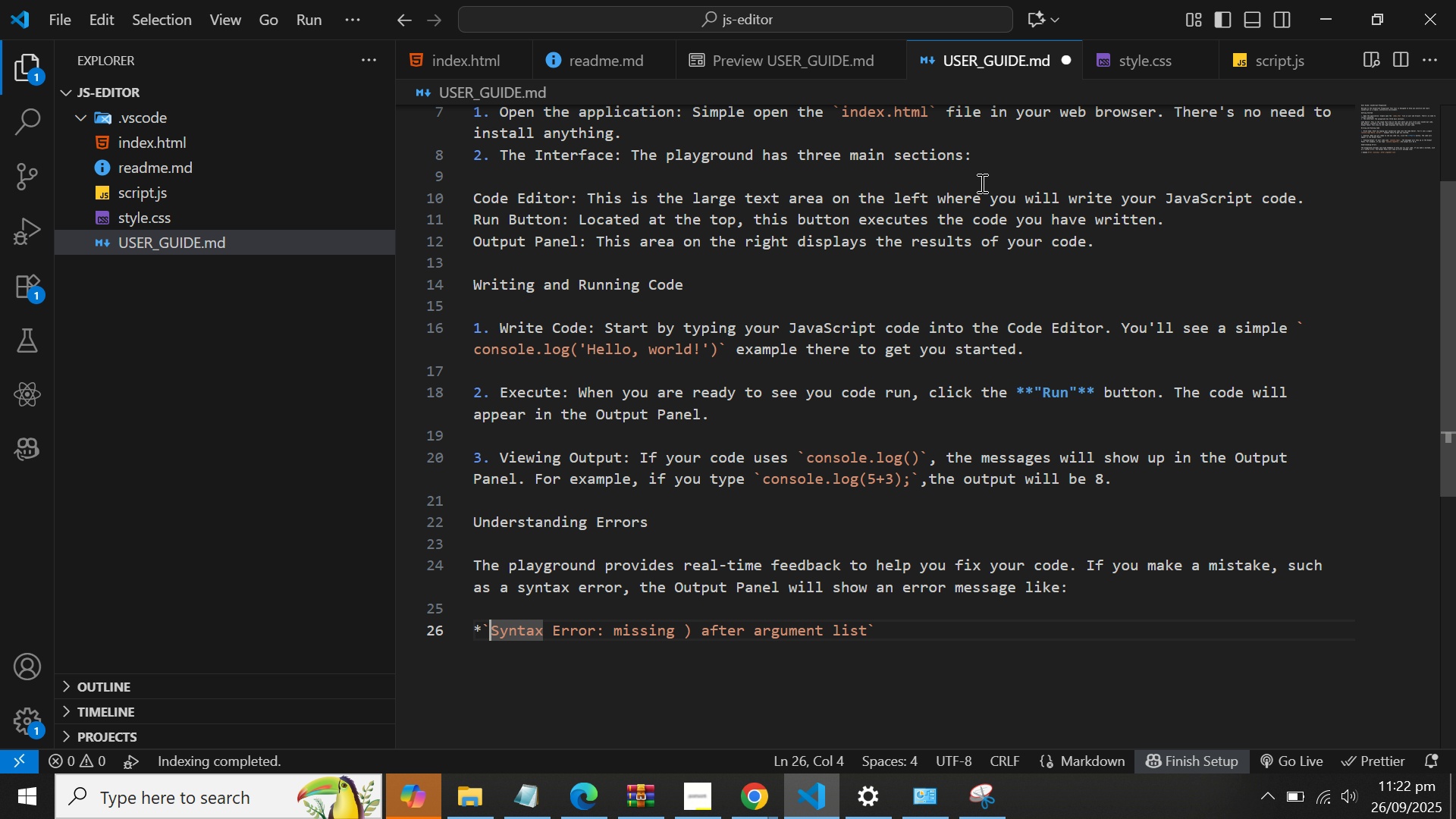 
key(ArrowLeft)
 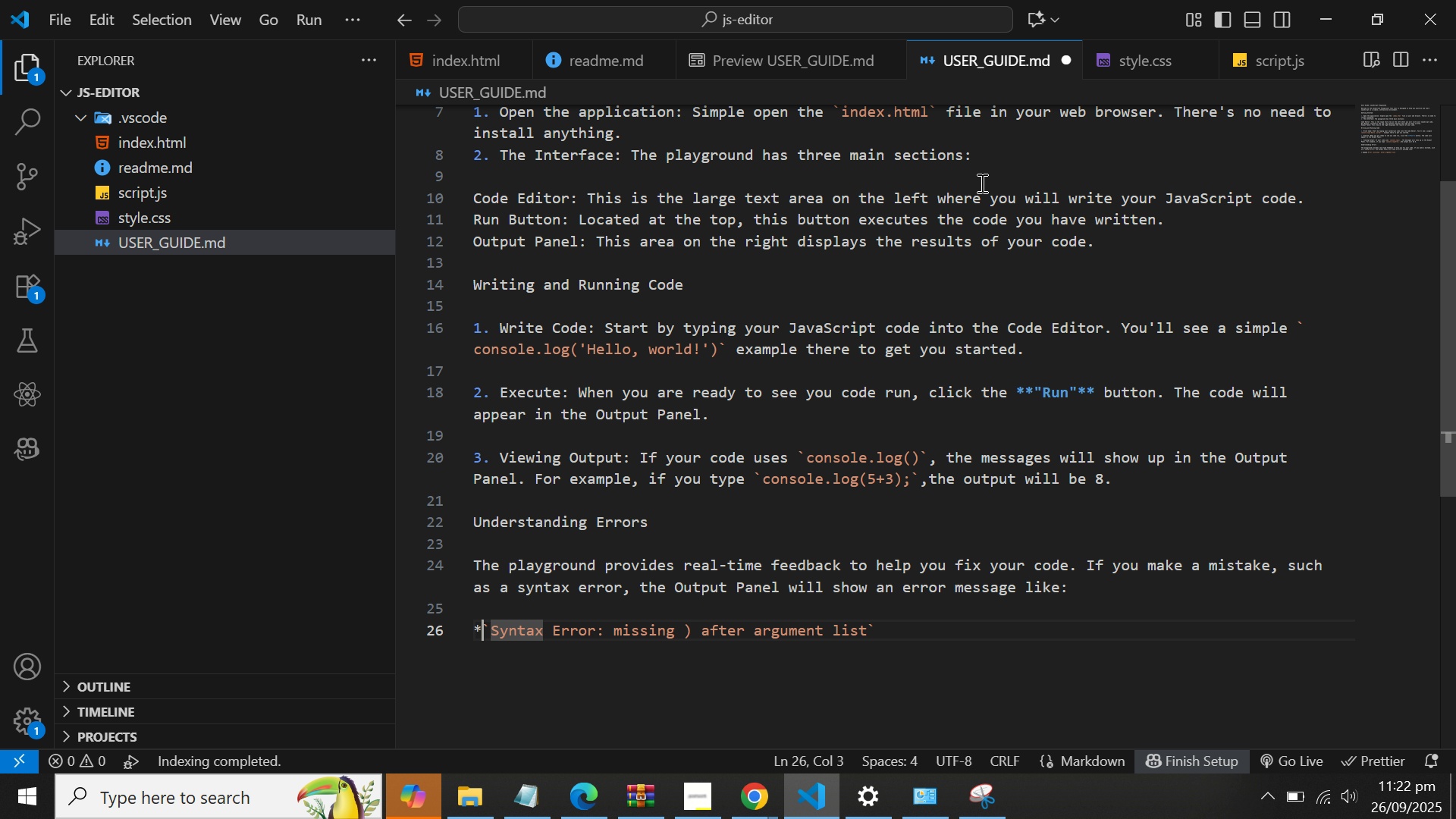 
key(ArrowLeft)
 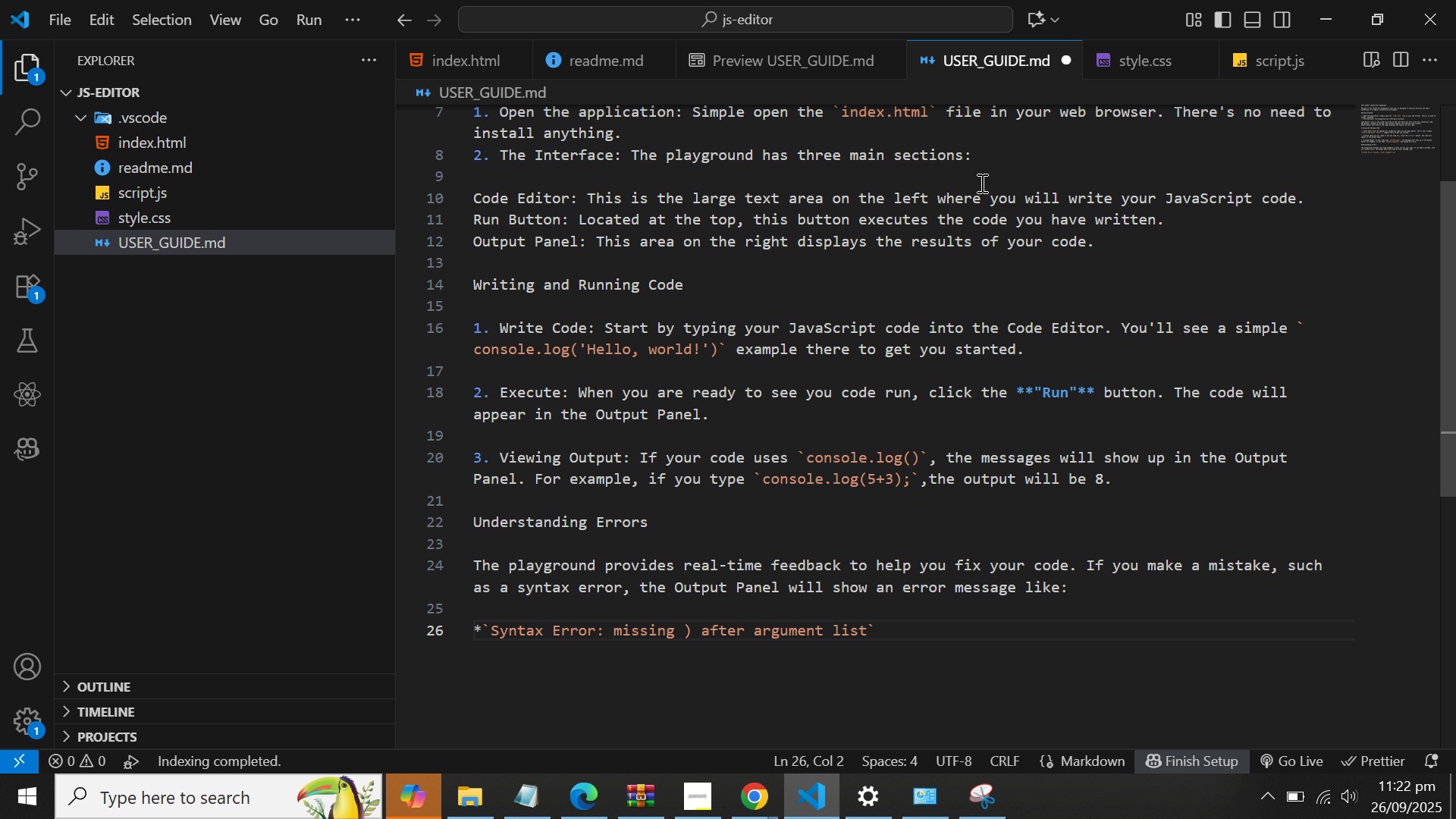 
key(Backspace)
 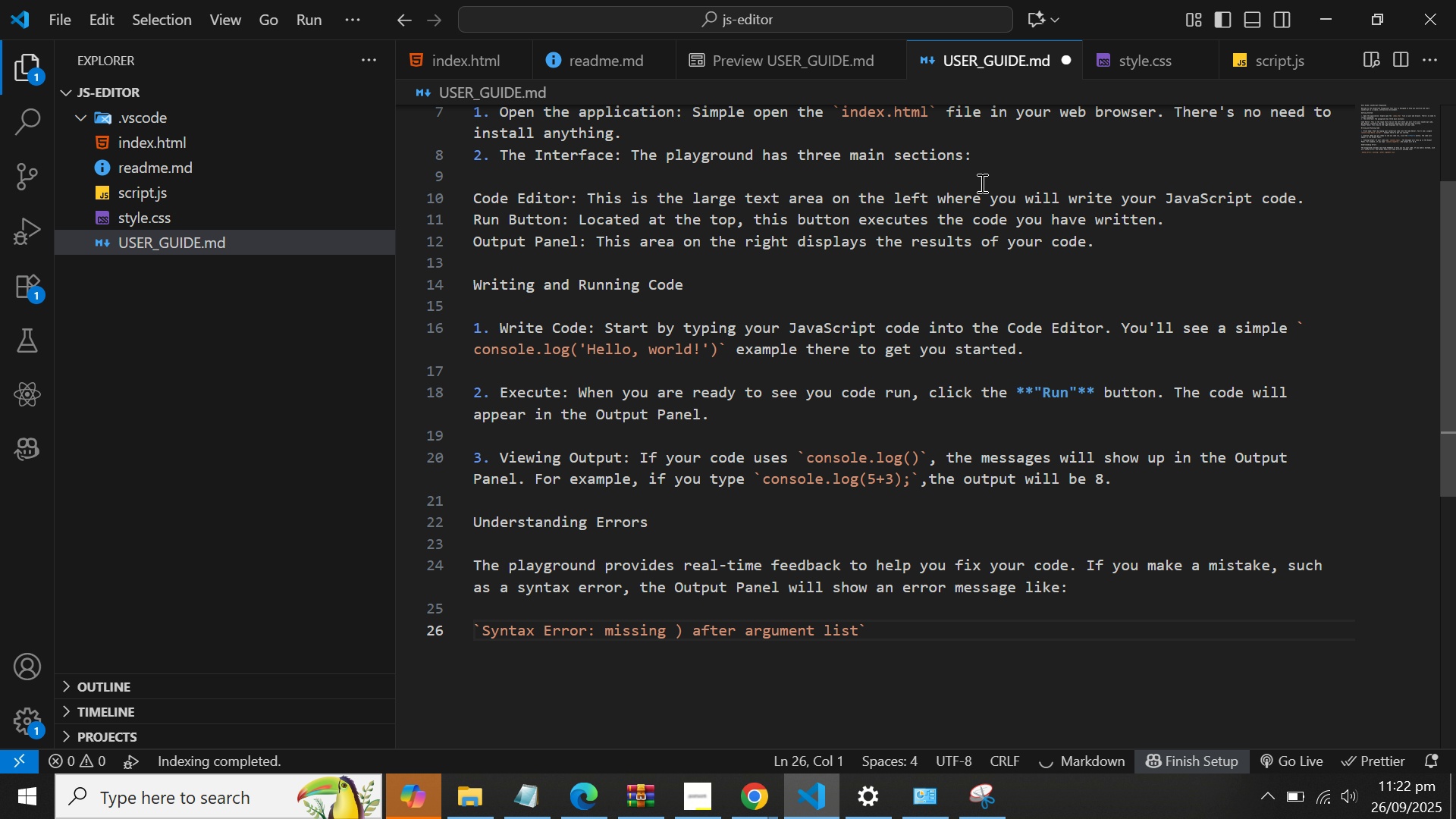 
hold_key(key=ArrowRight, duration=1.53)
 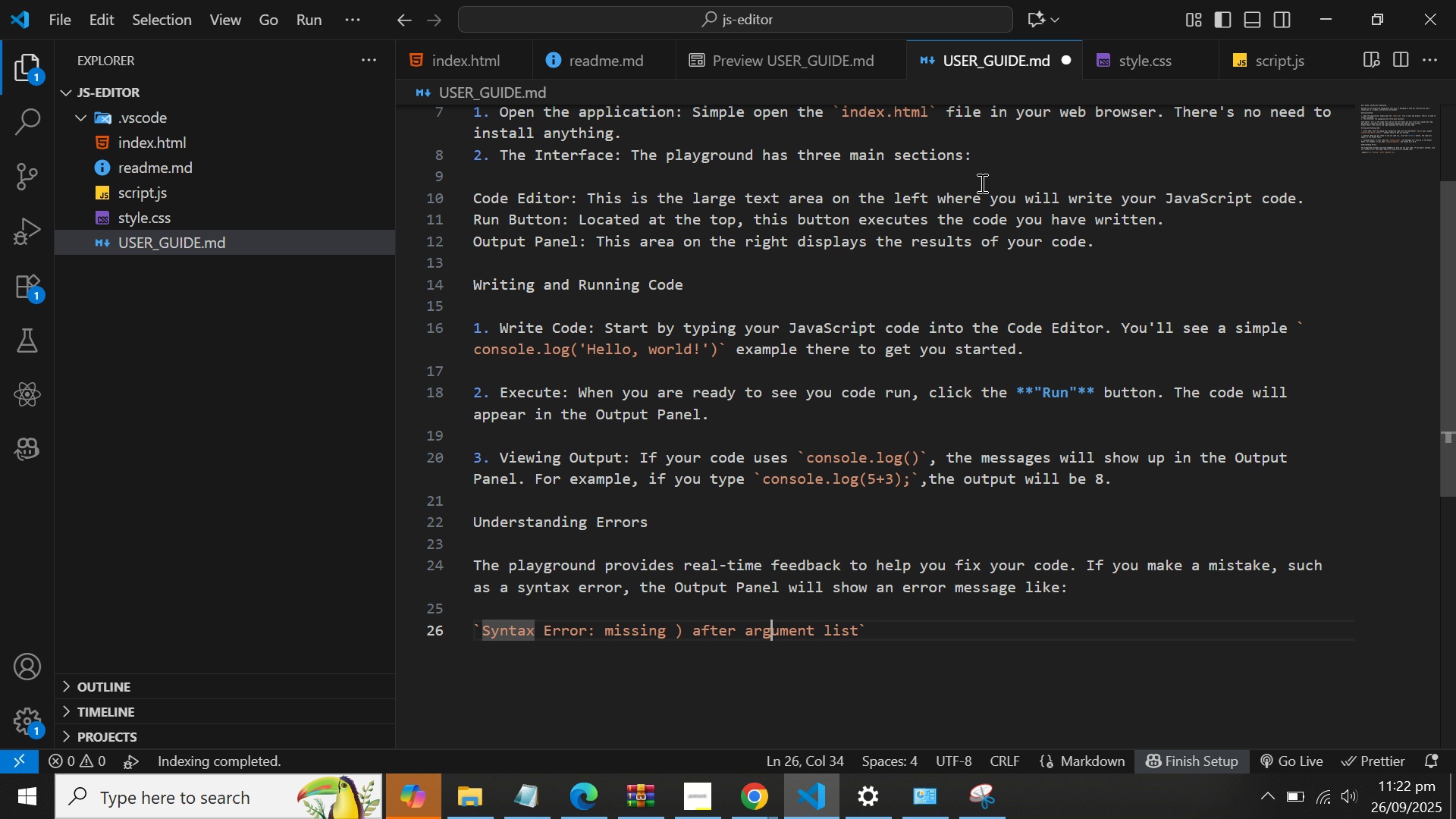 
key(ArrowRight)
 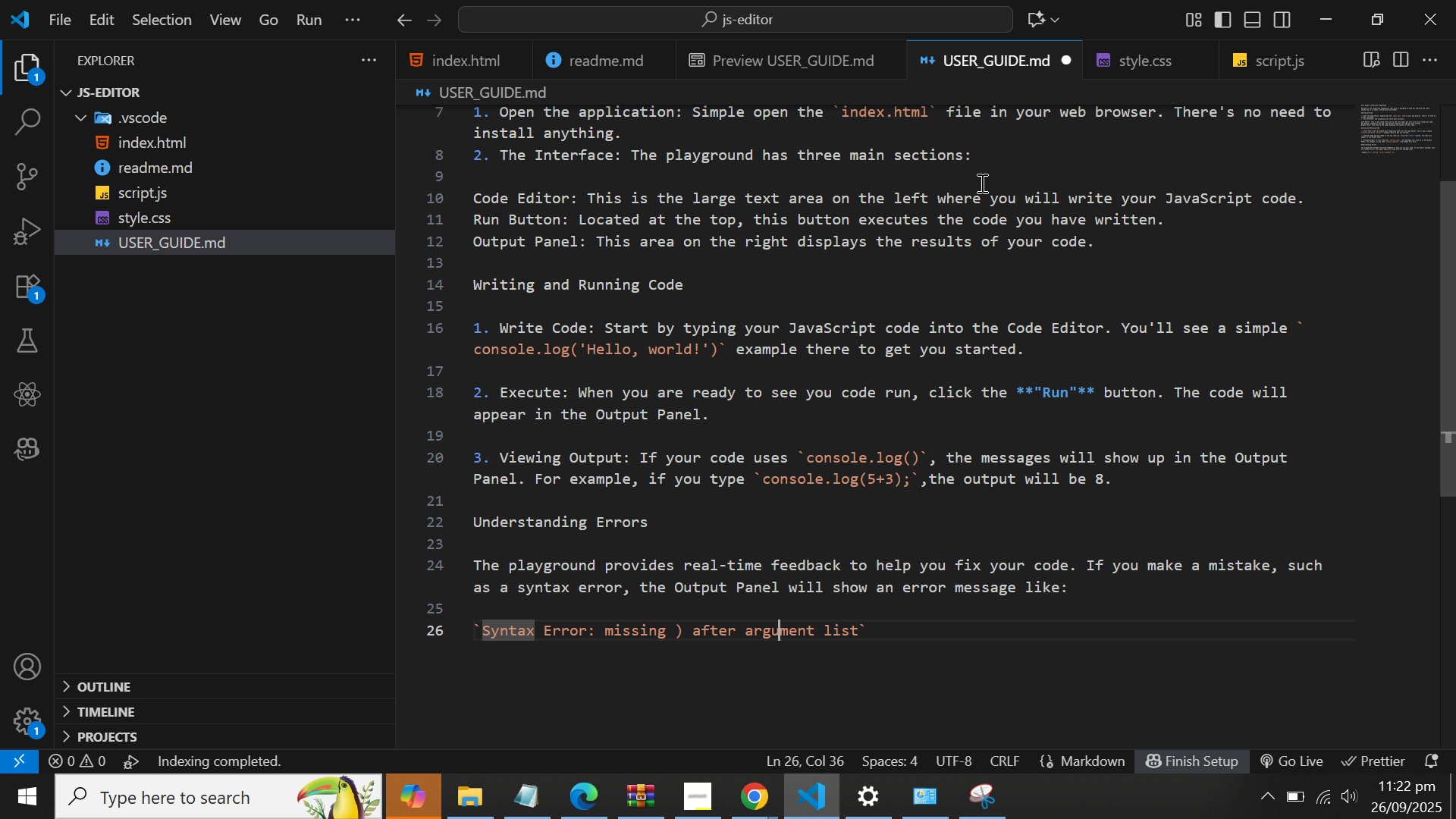 
key(ArrowRight)
 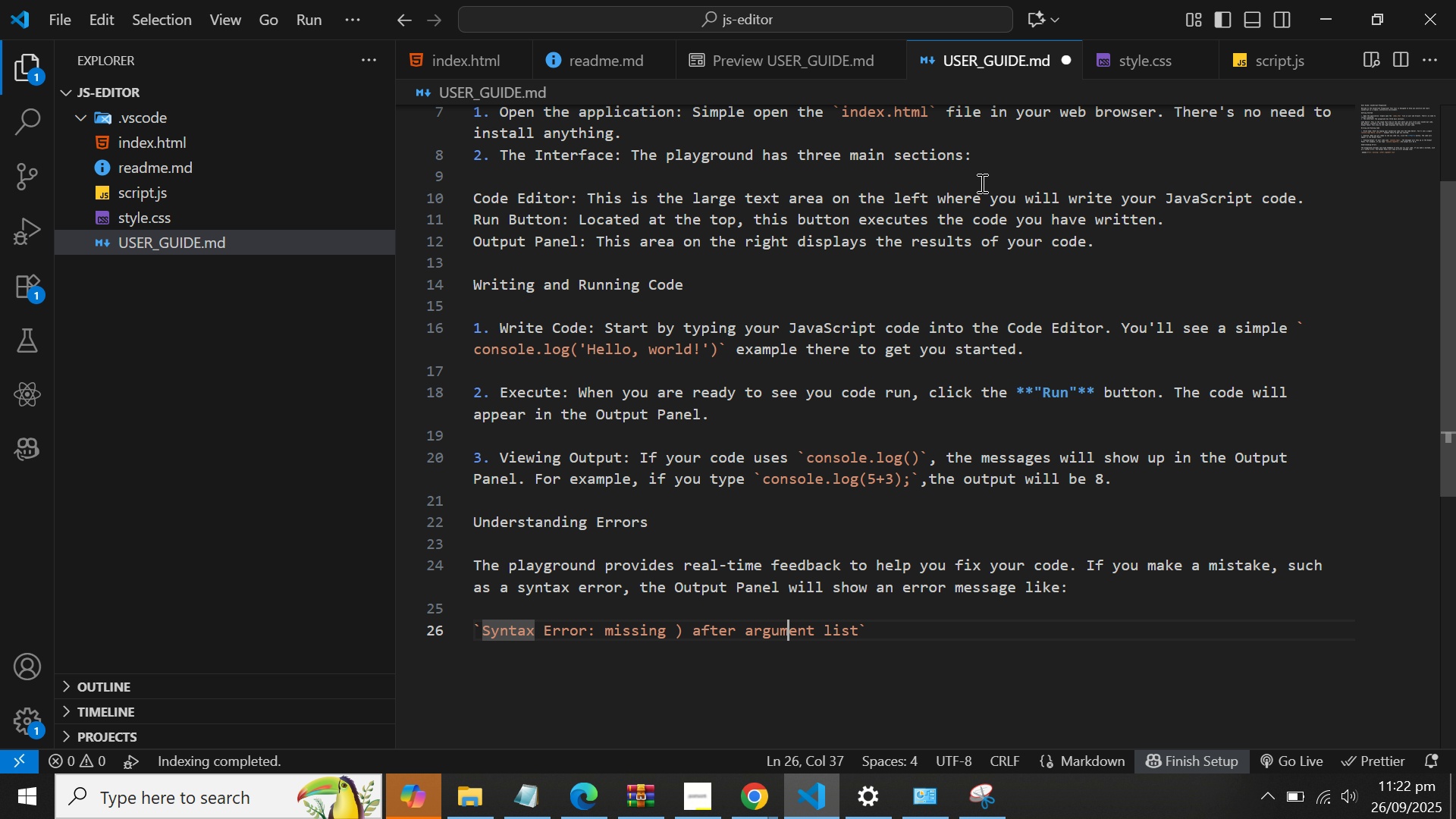 
key(ArrowRight)
 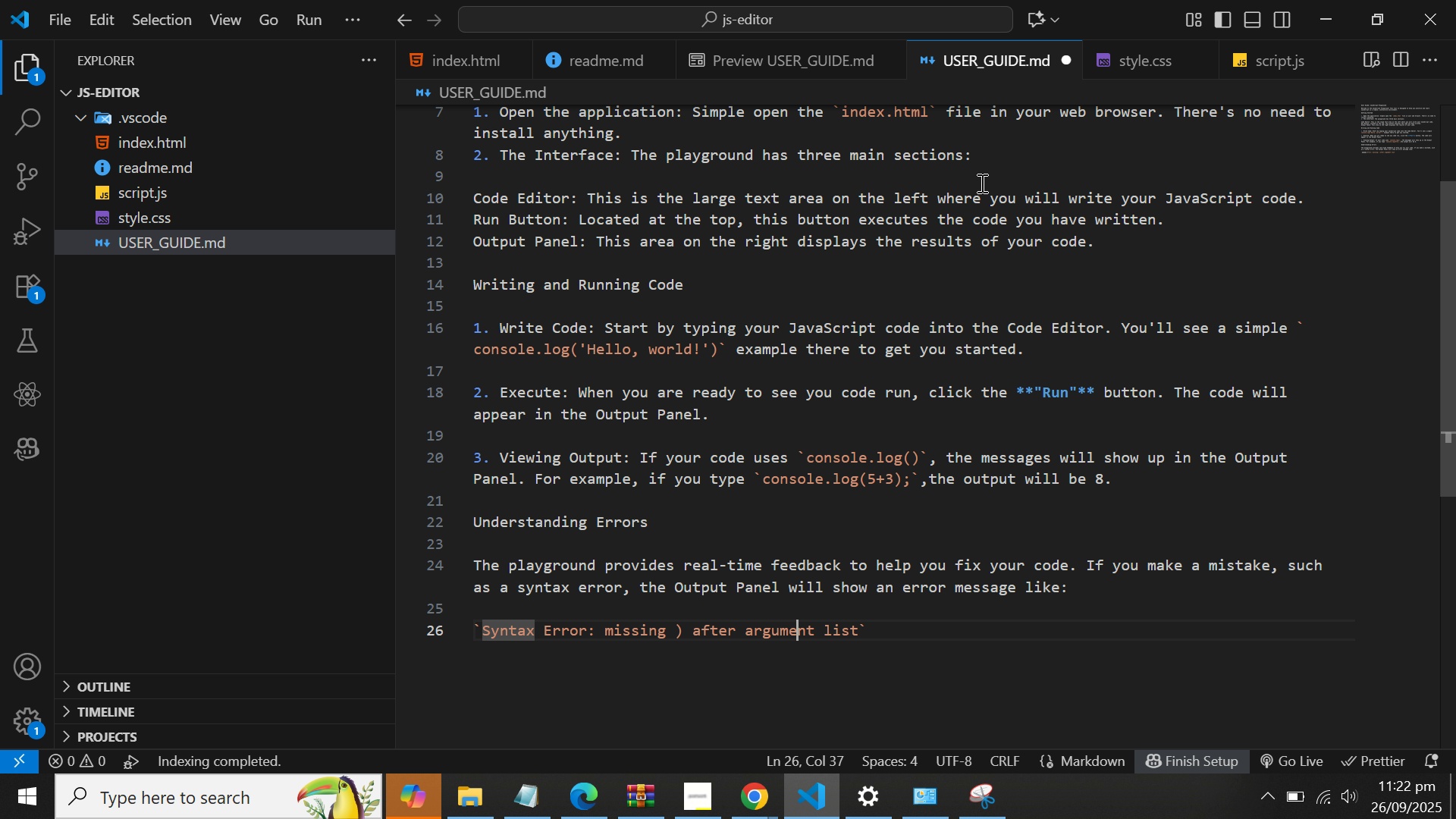 
key(ArrowRight)
 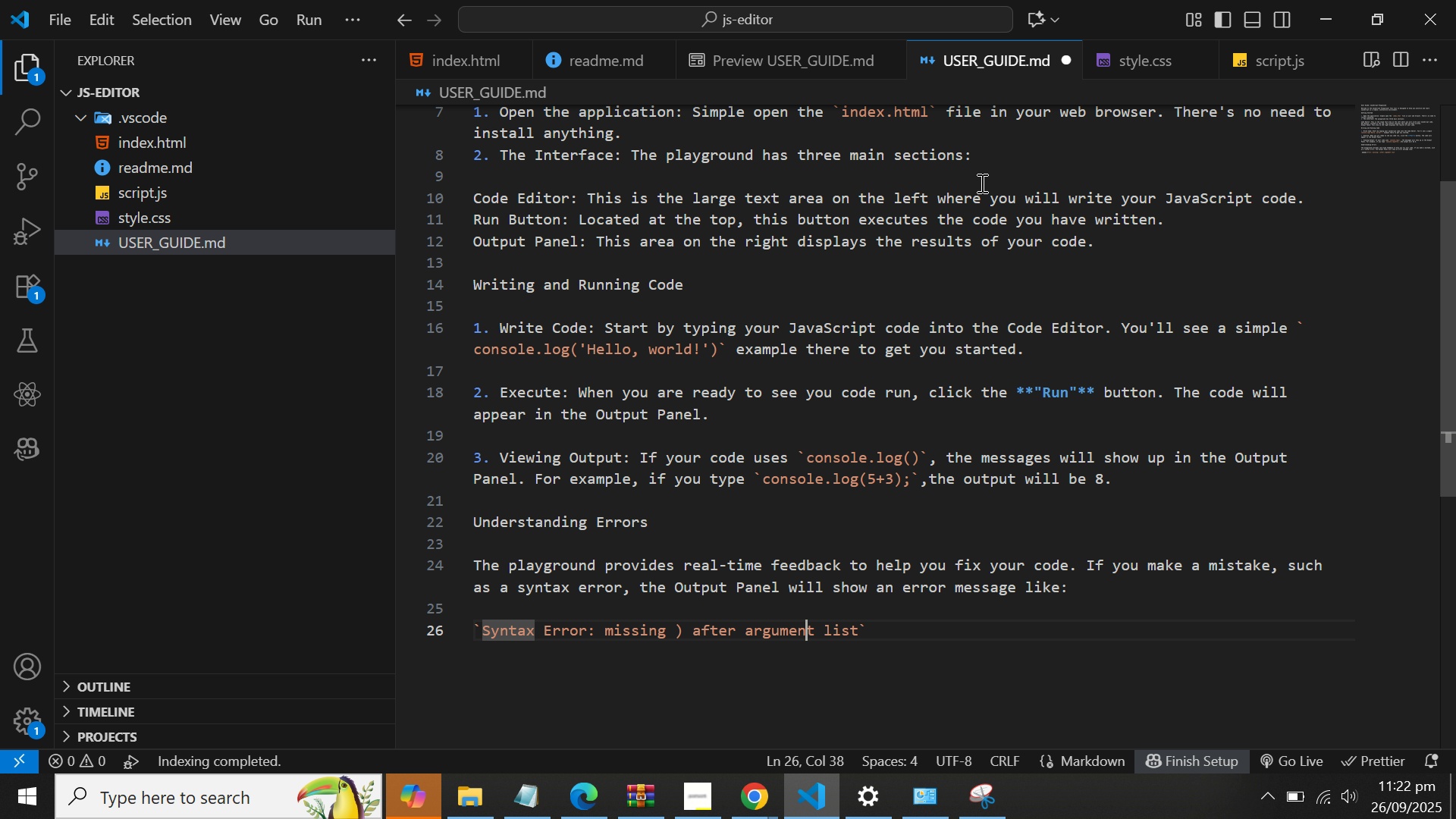 
key(ArrowRight)
 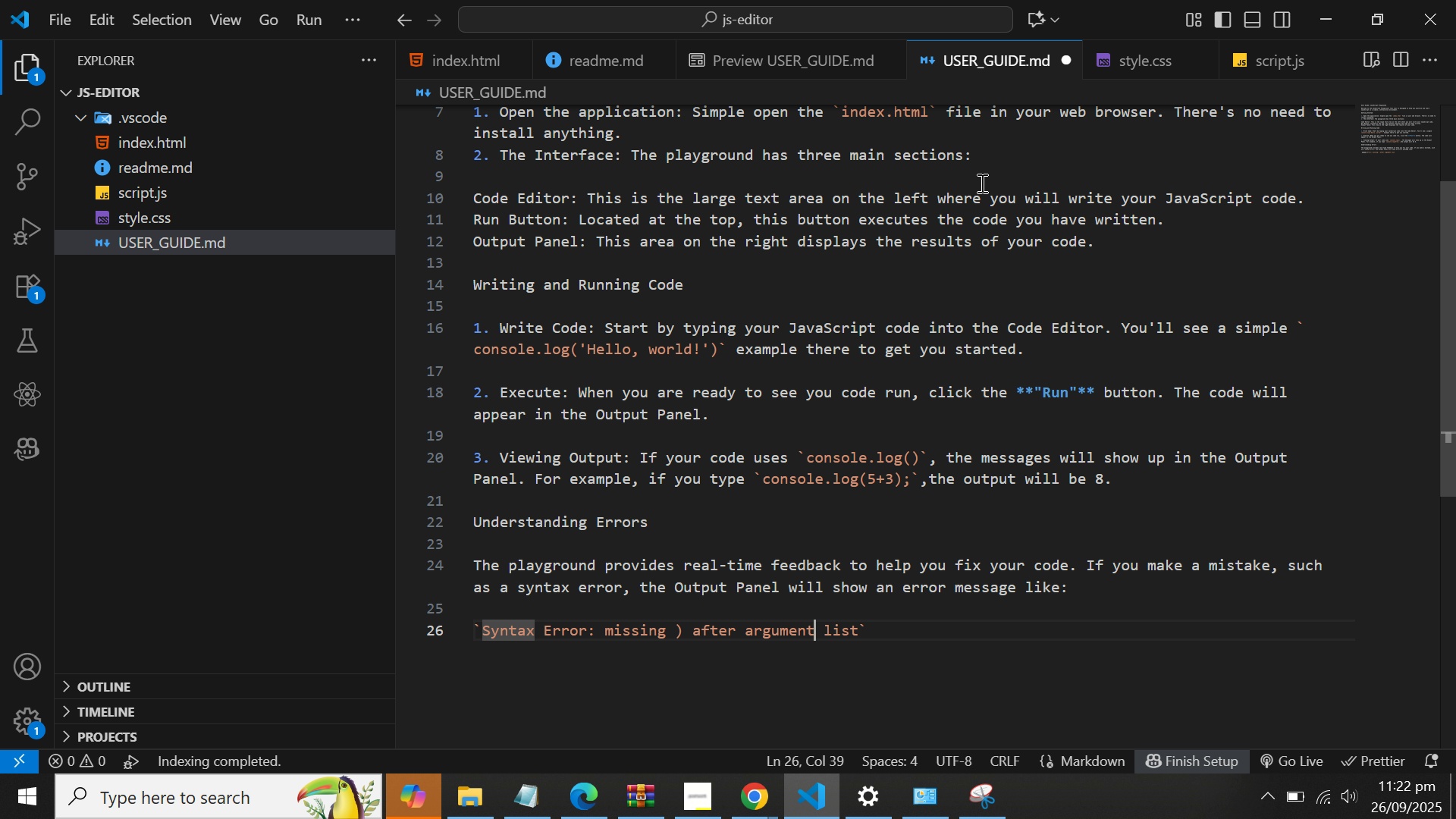 
key(ArrowRight)
 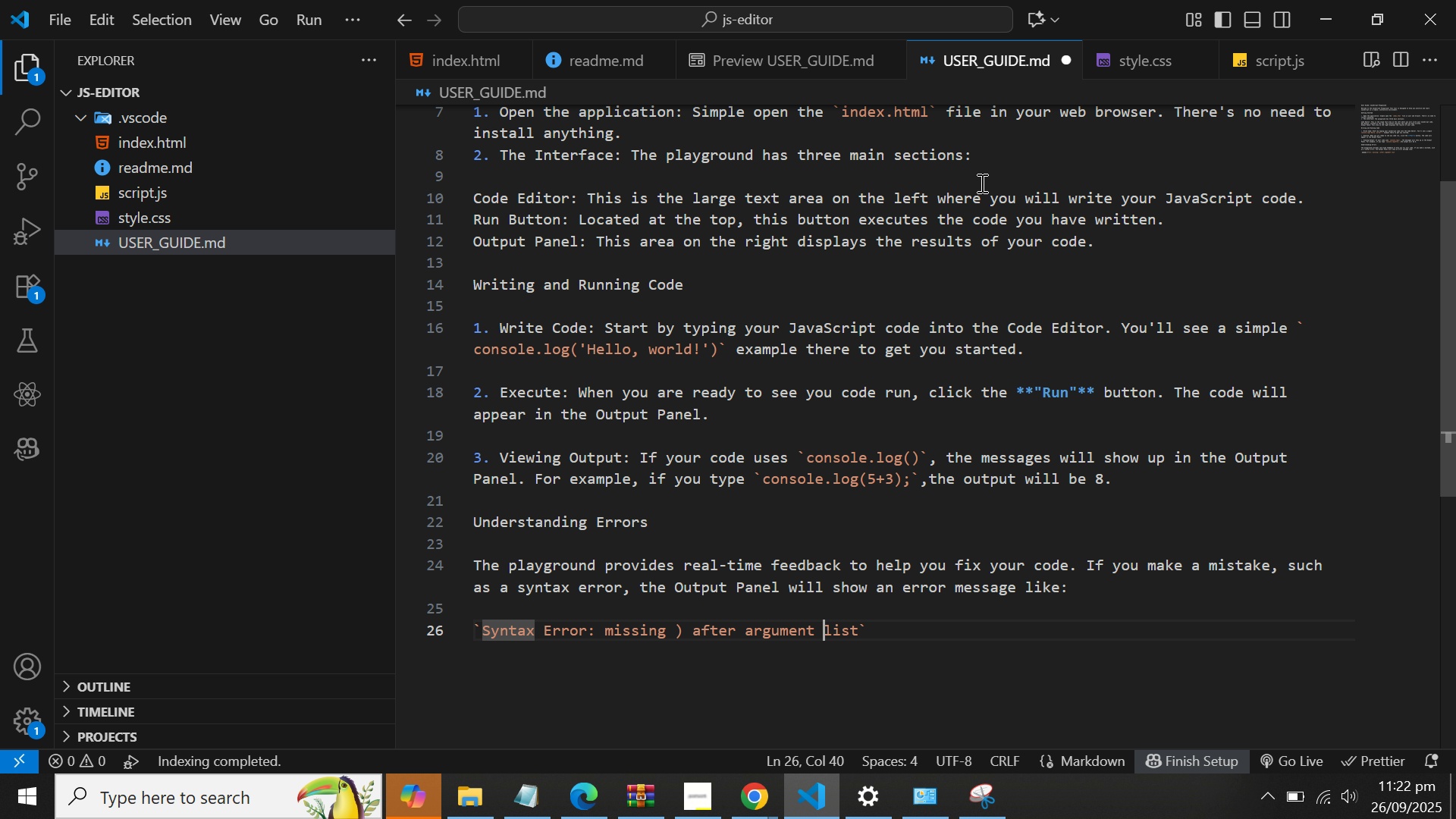 
key(ArrowRight)
 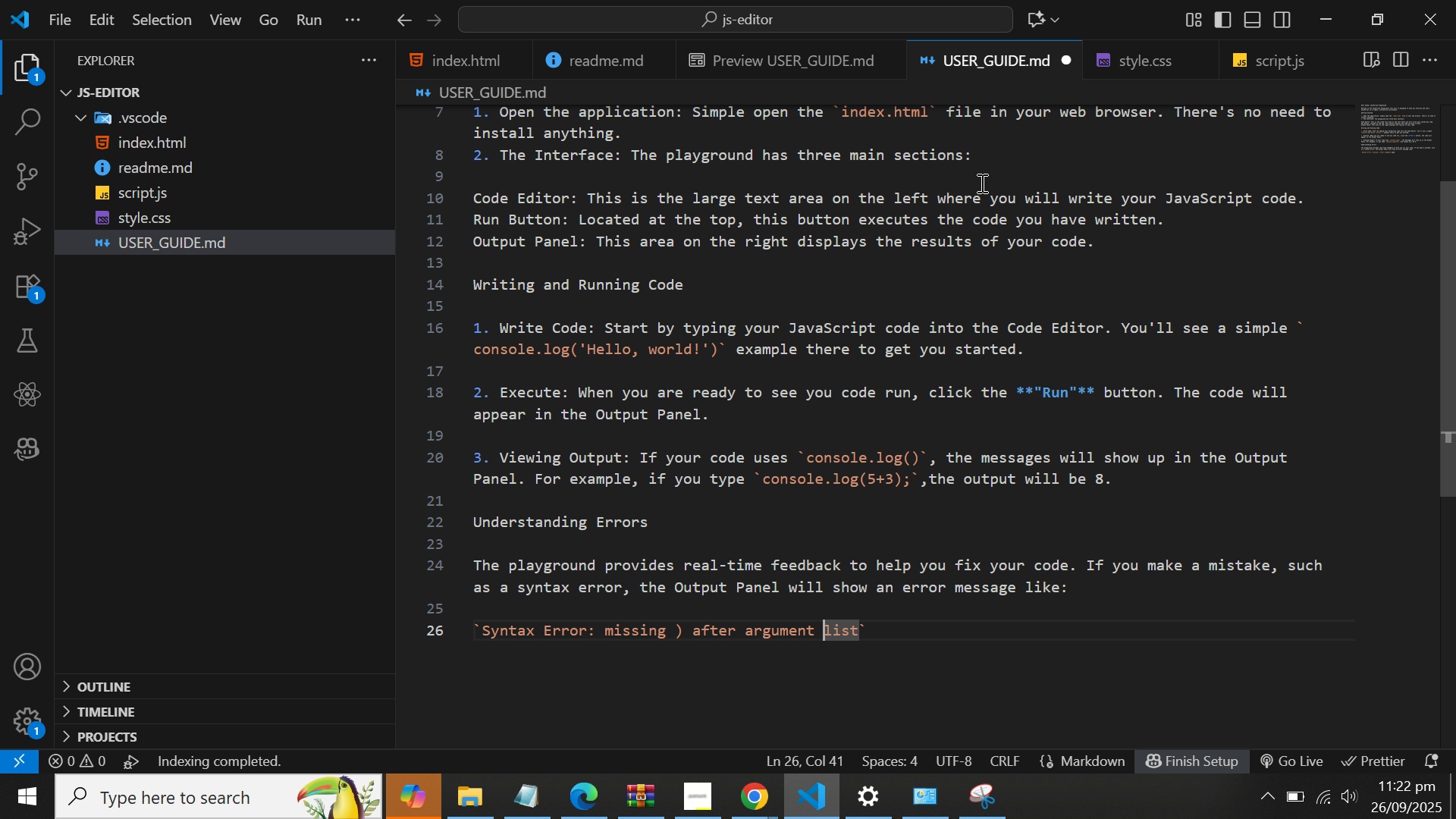 
key(ArrowRight)
 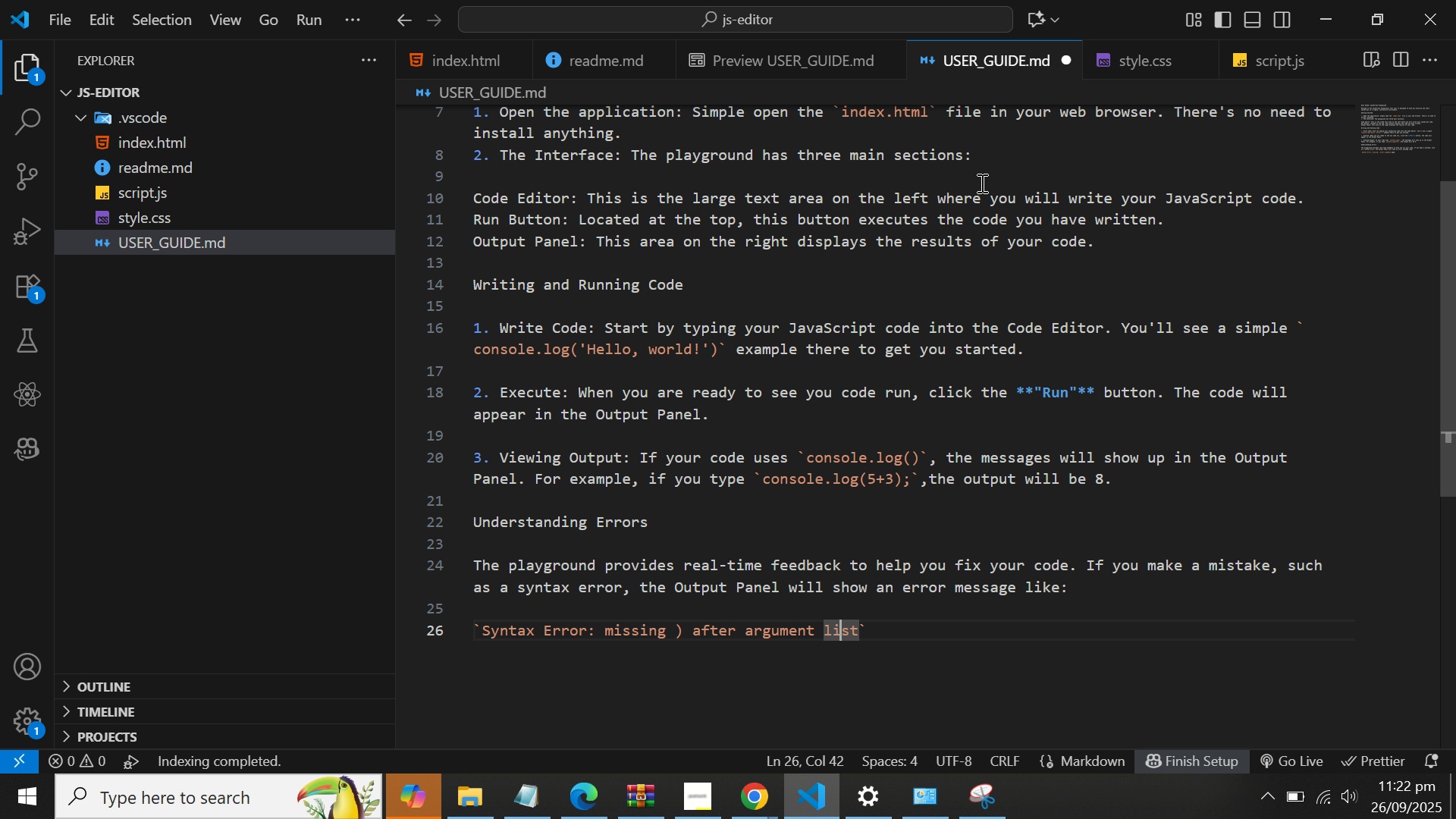 
key(ArrowRight)
 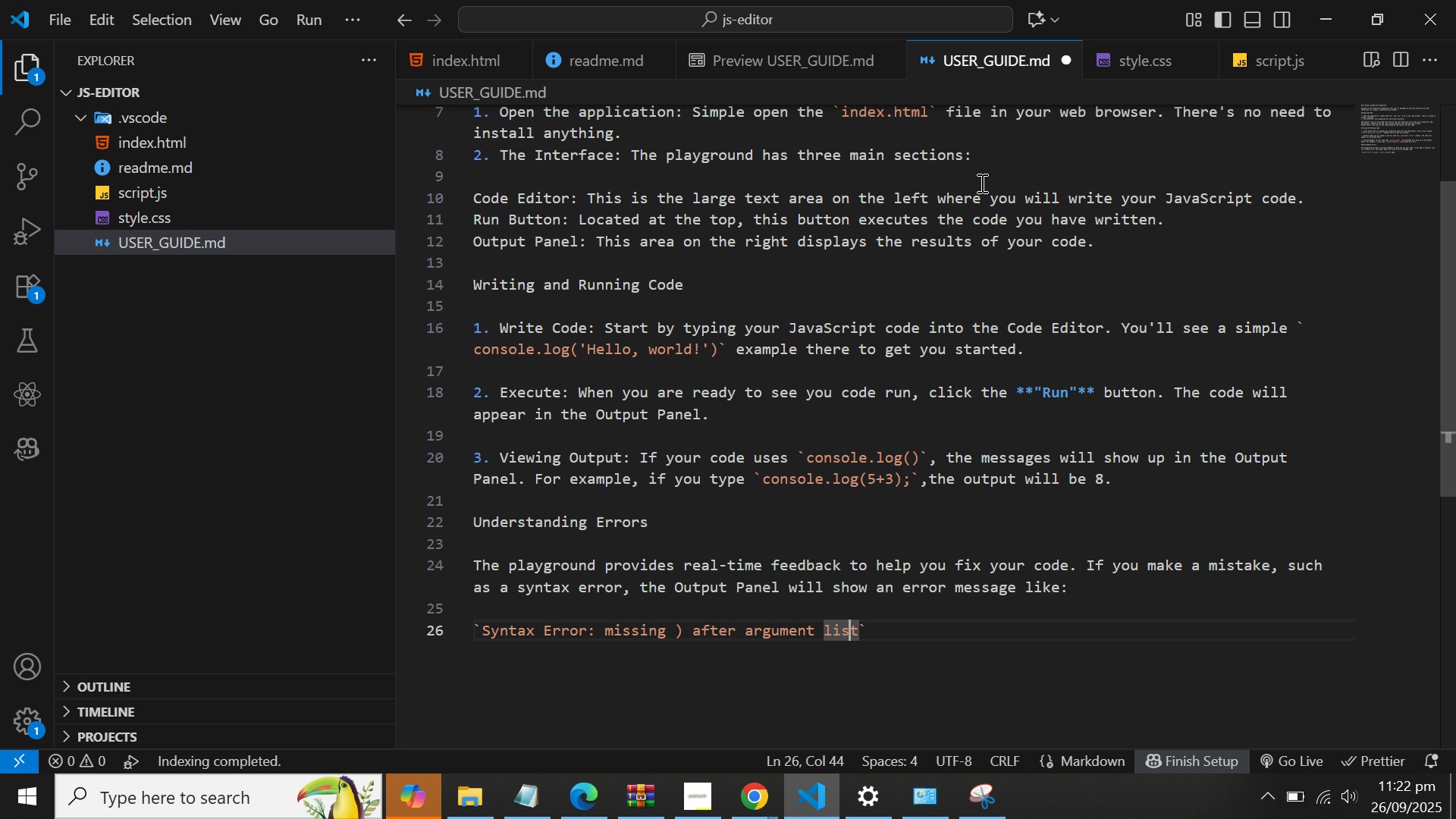 
key(ArrowRight)
 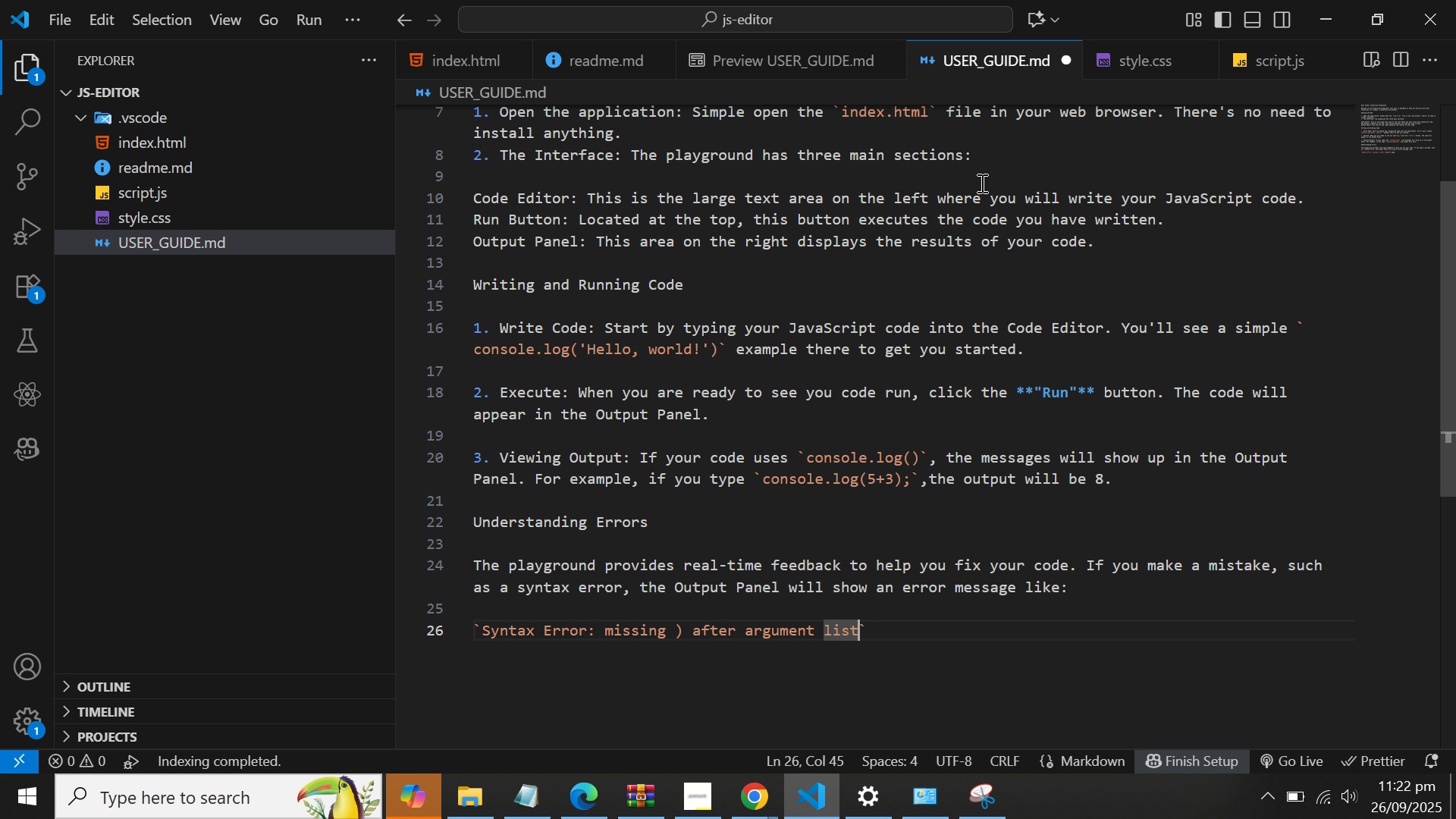 
key(ArrowRight)
 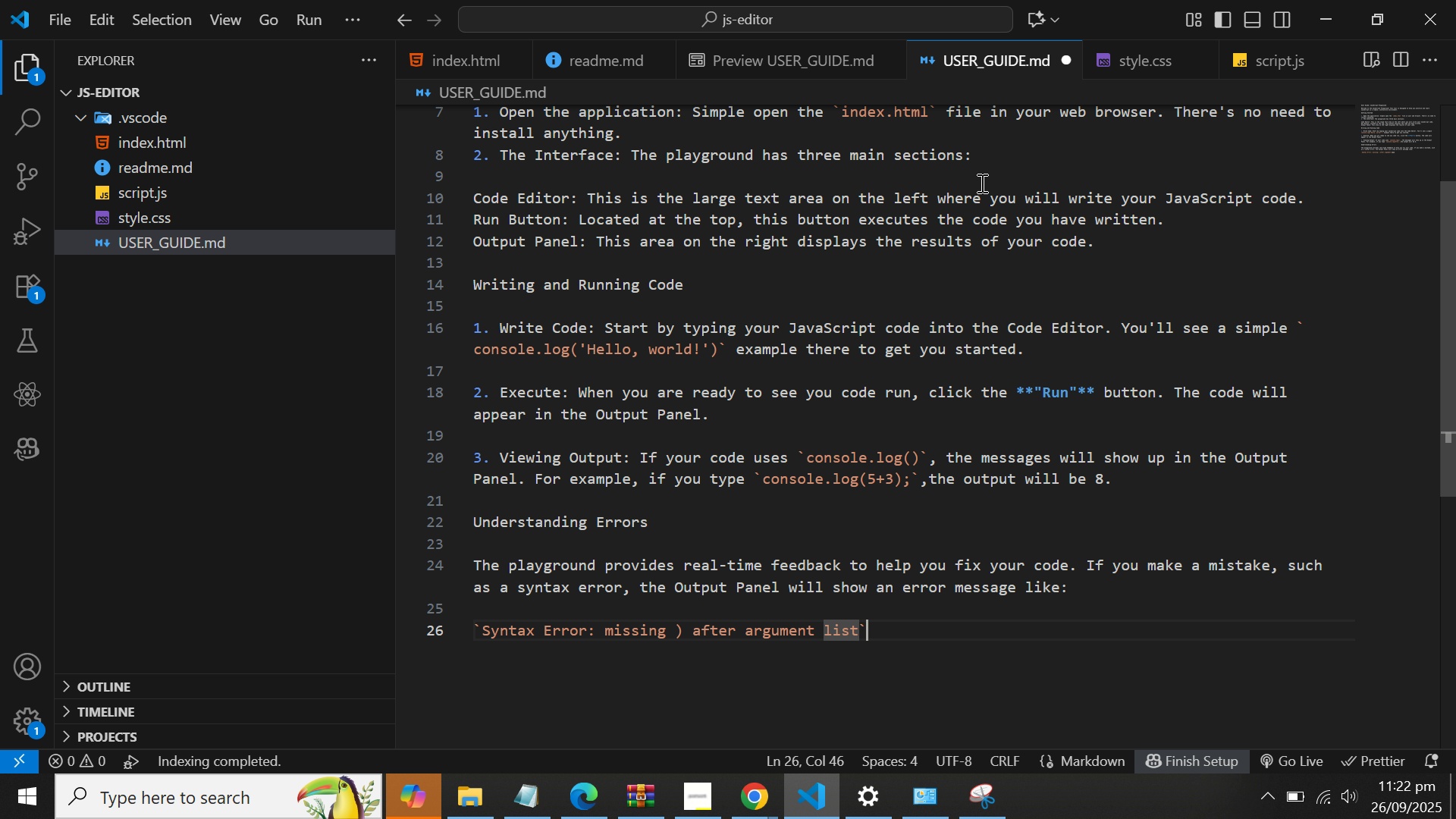 
key(ArrowRight)
 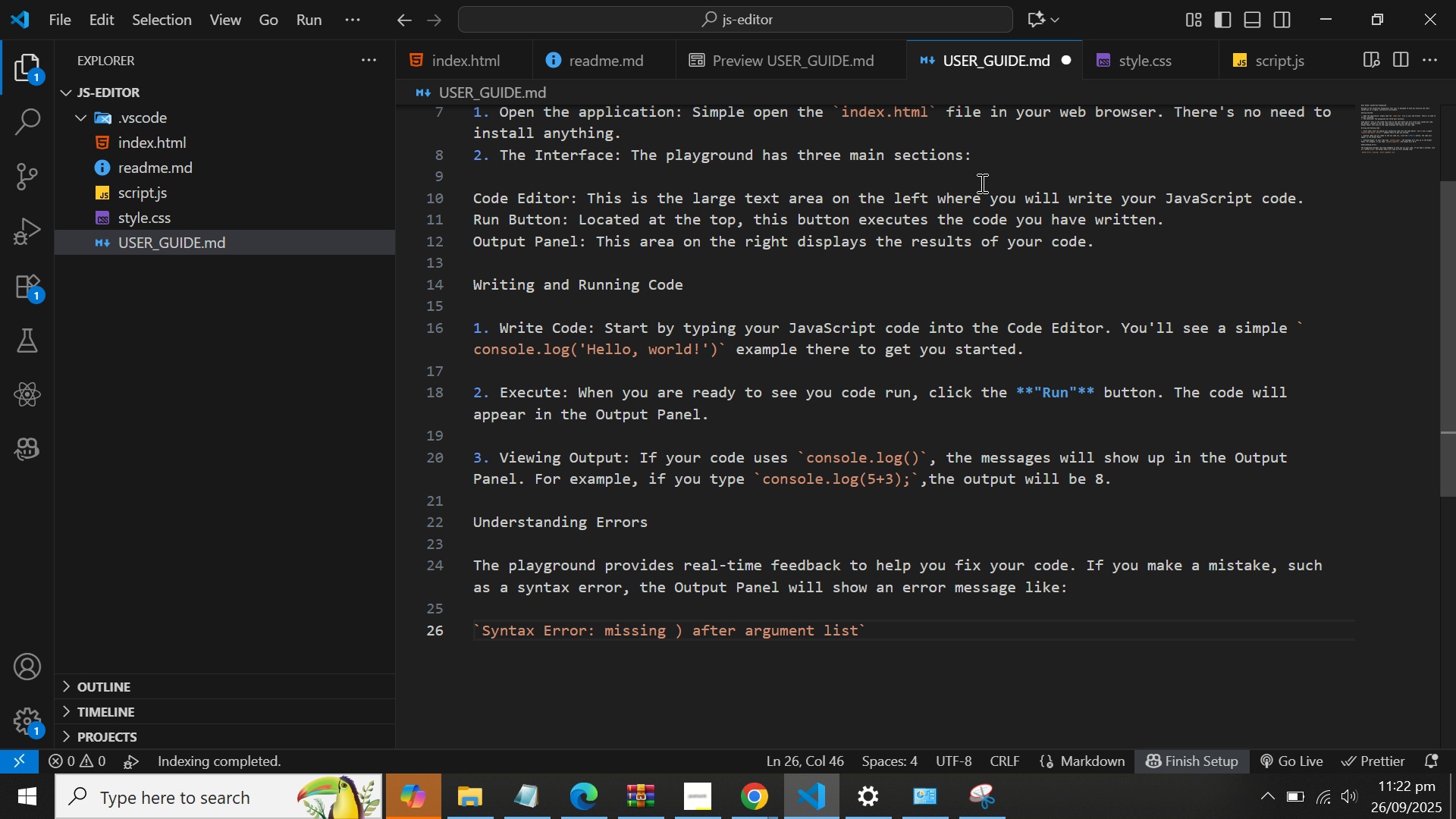 
key(Enter)
 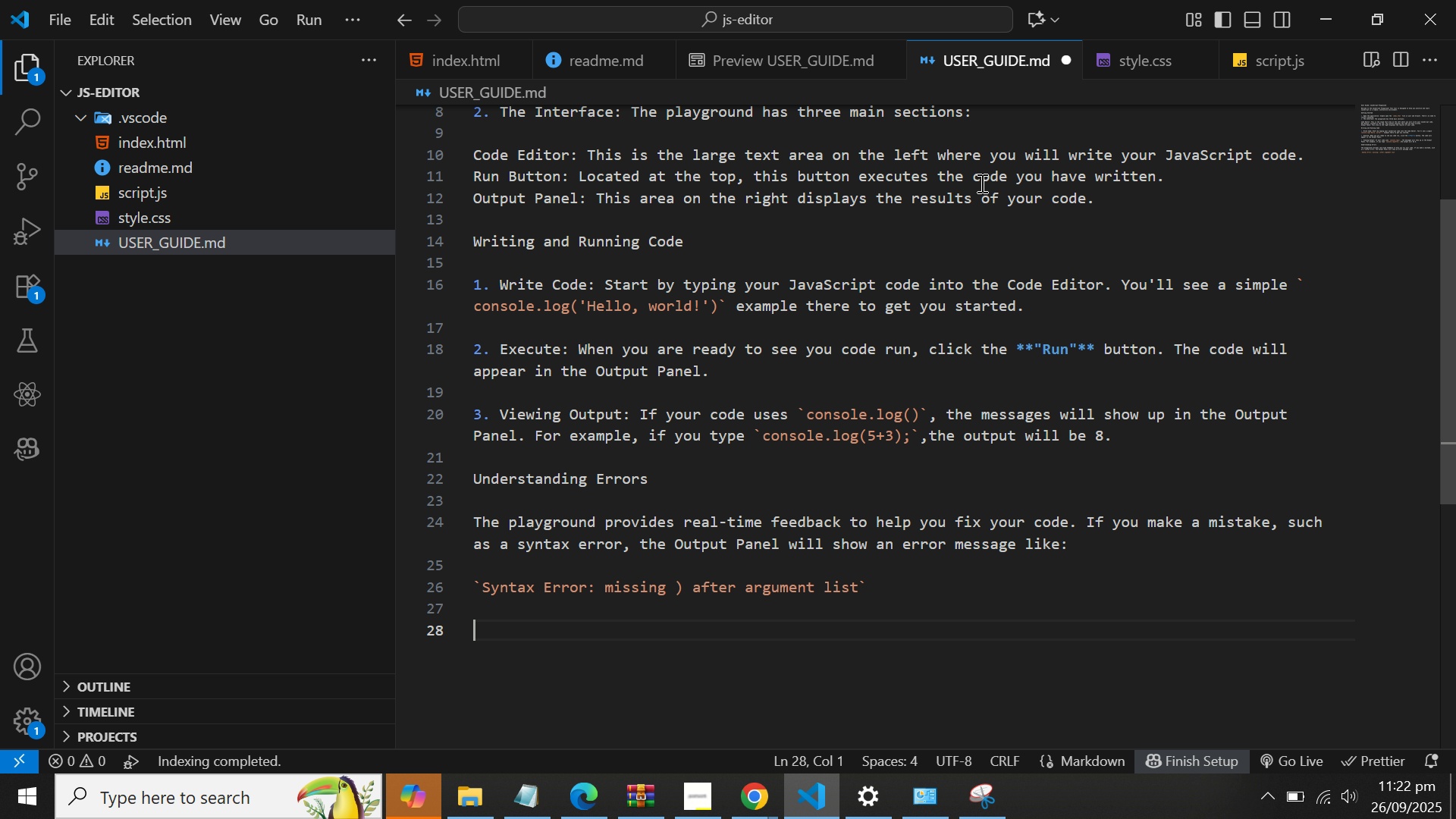 
key(Enter)
 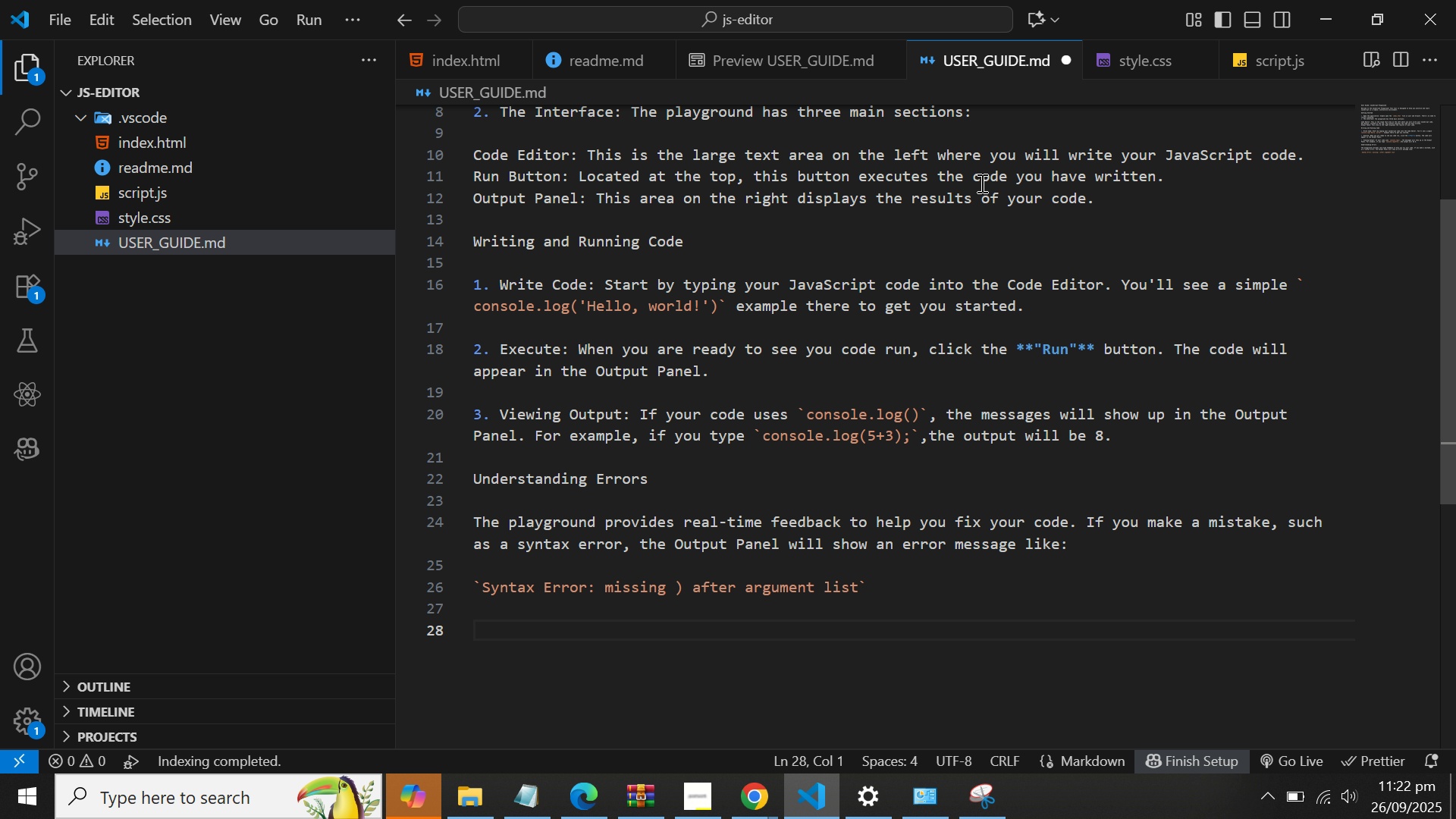 
type(This tekks )
key(Backspace)
key(Backspace)
key(Backspace)
key(Backspace)
type(lls you exactly what went wrong and where to look.)
 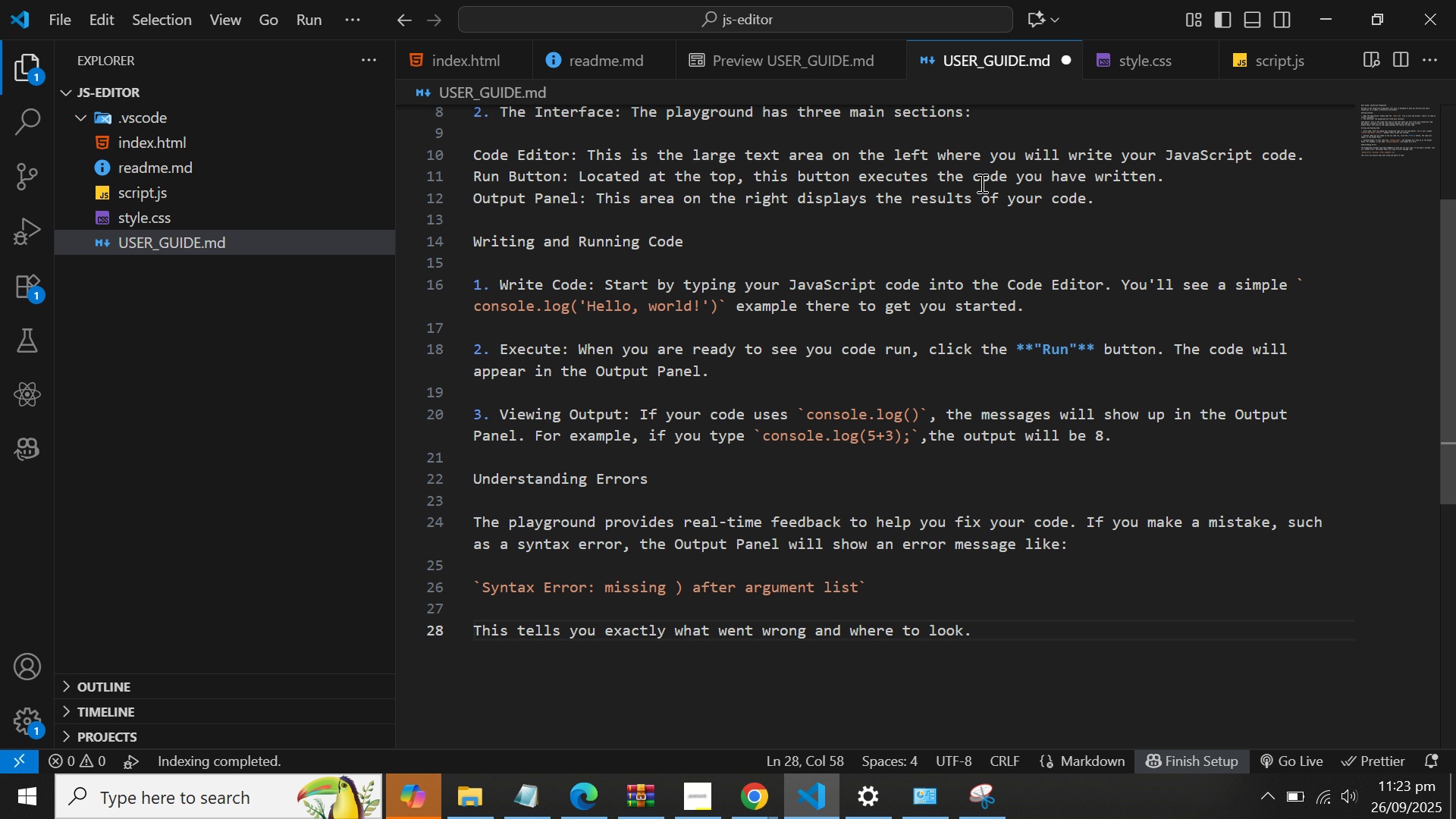 
wait(11.52)
 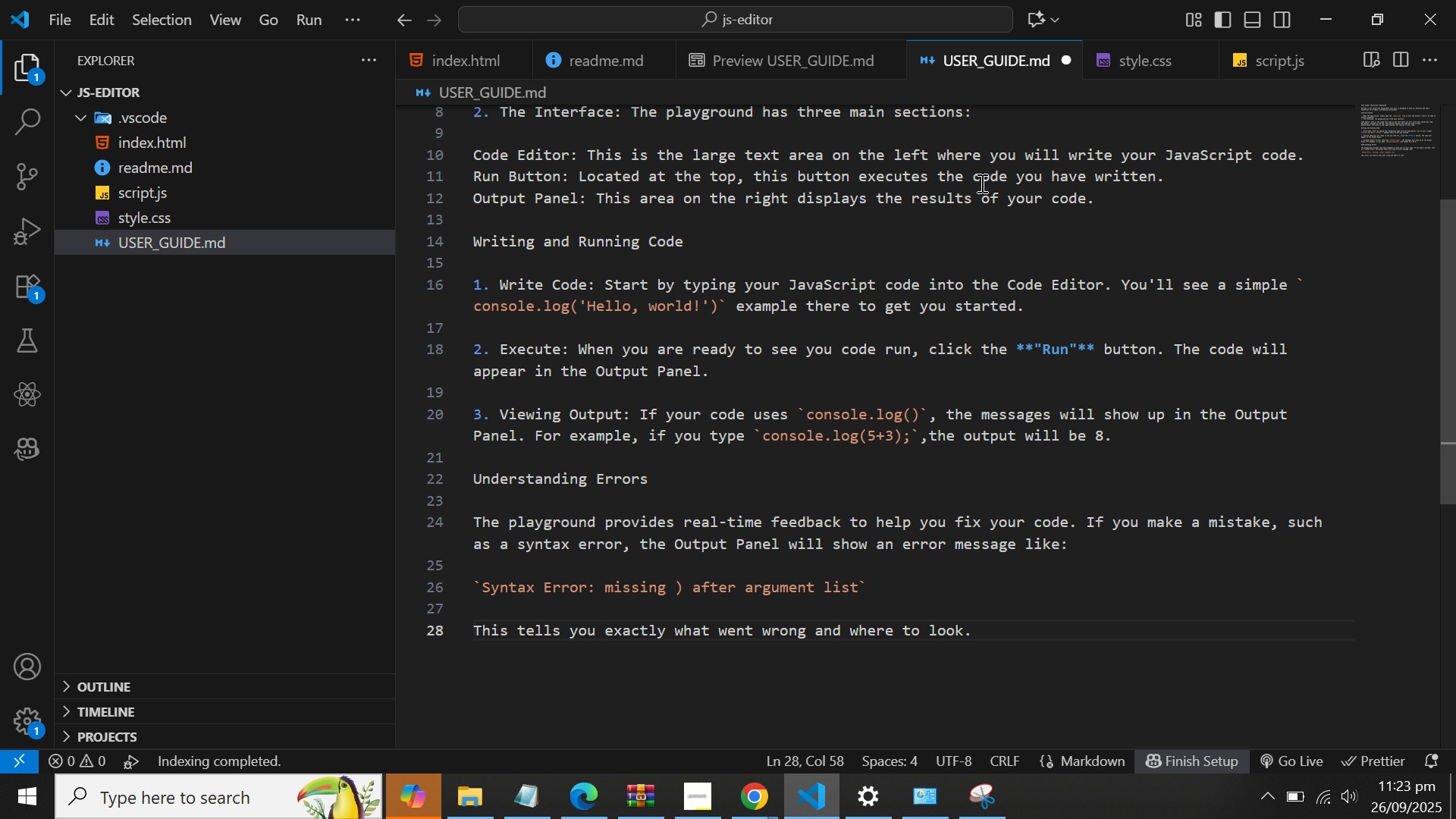 
key(Enter)
 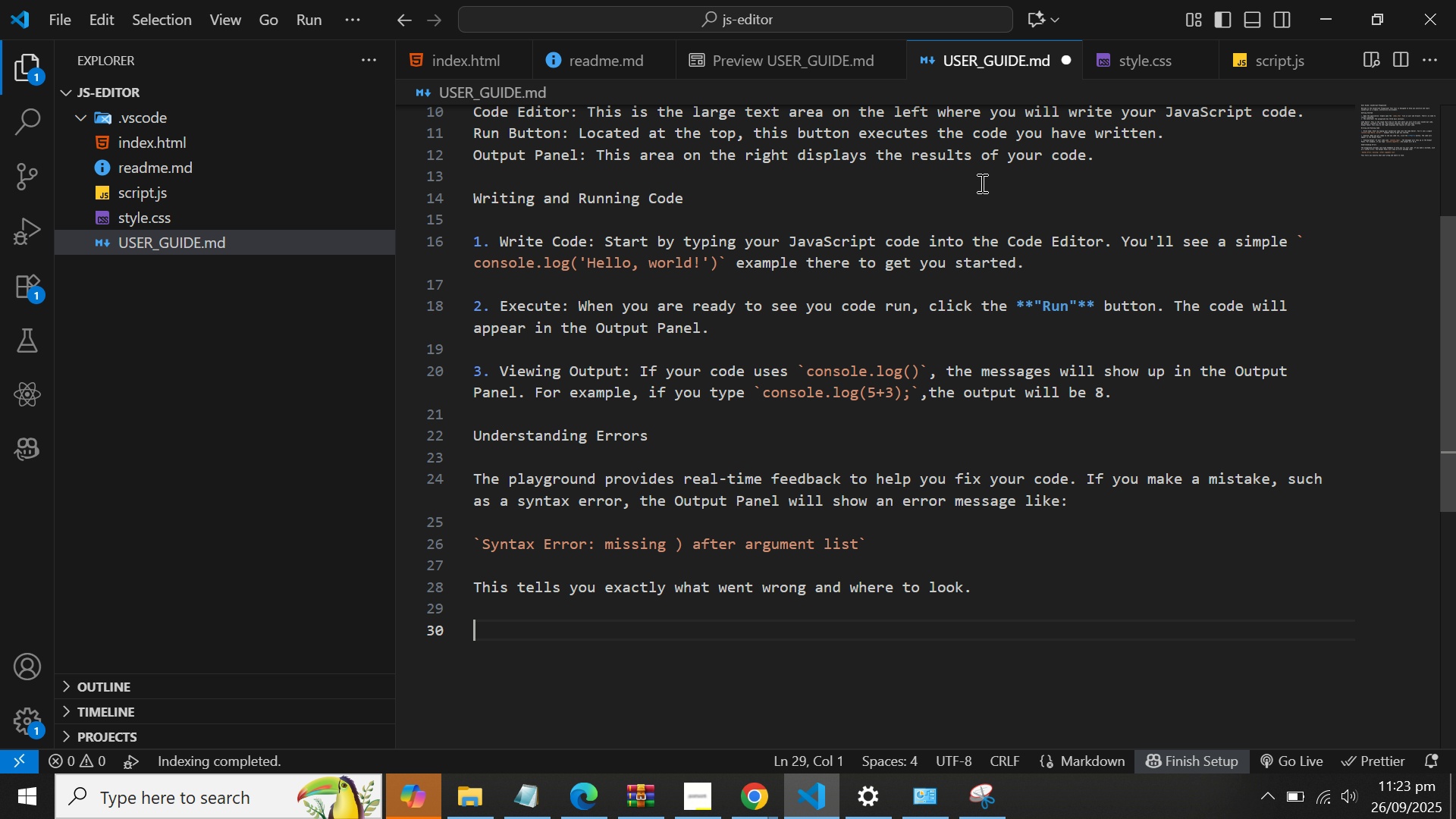 
key(Enter)
 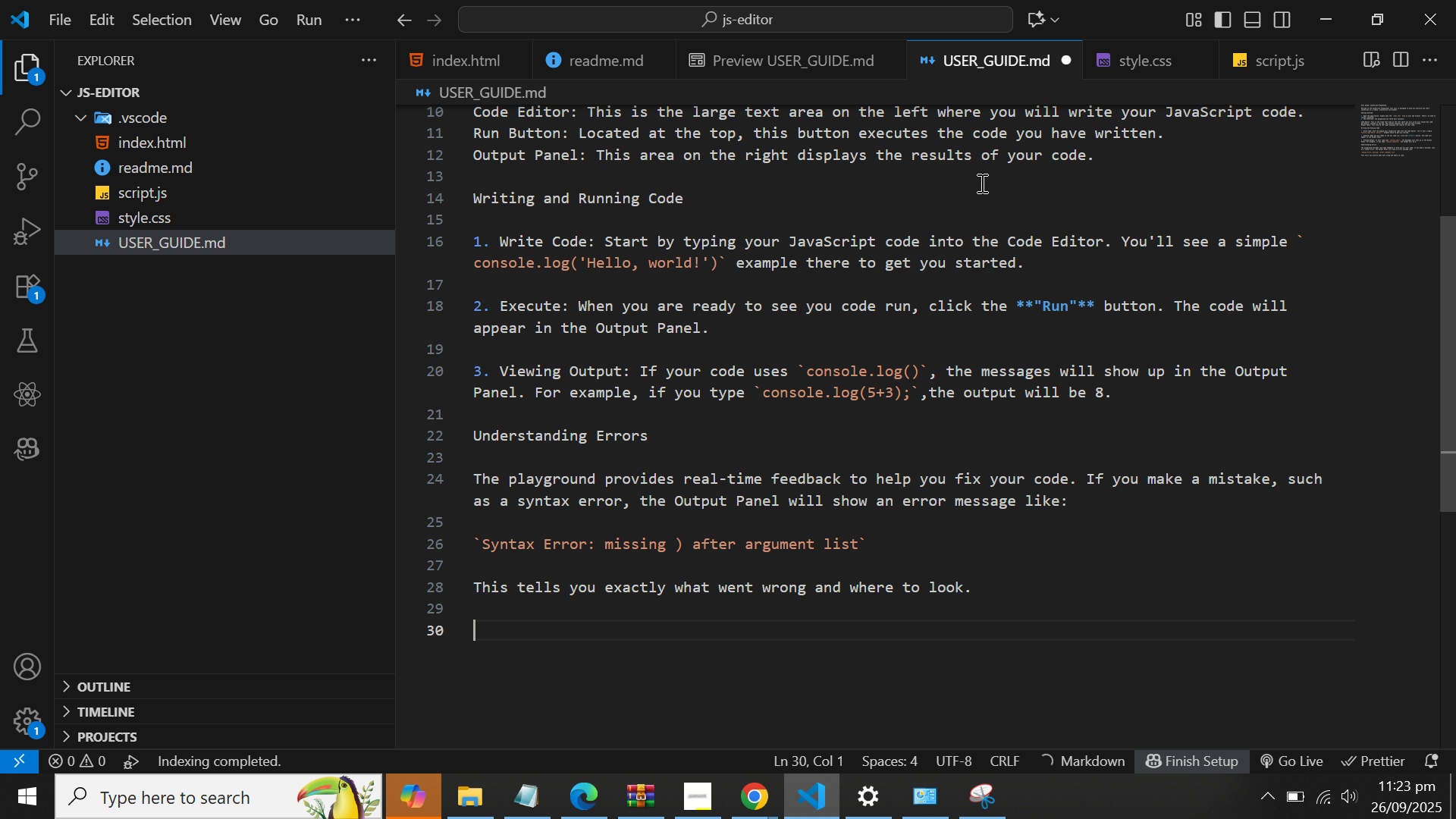 
type(Changing the Language)
 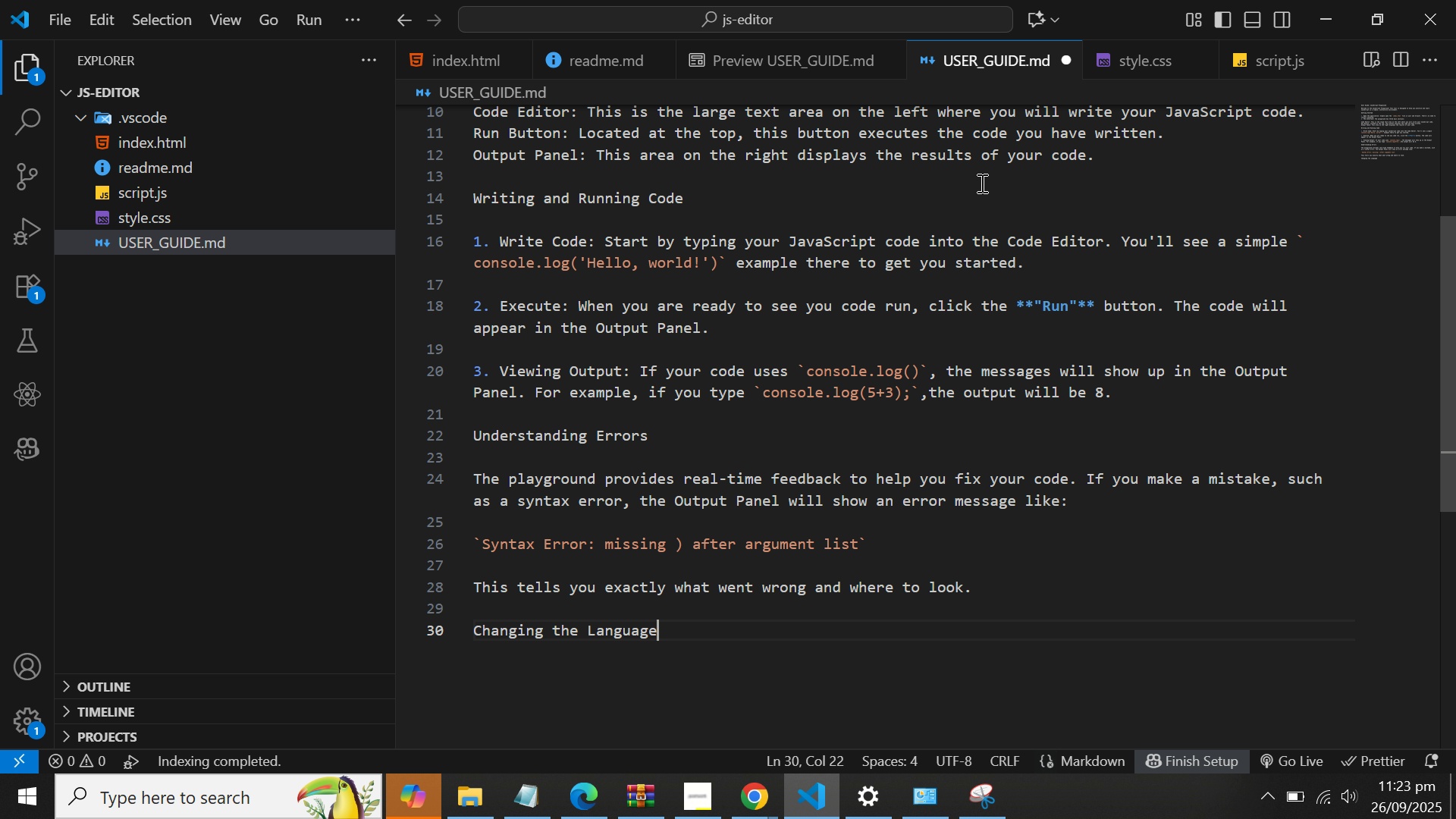 
key(Enter)
 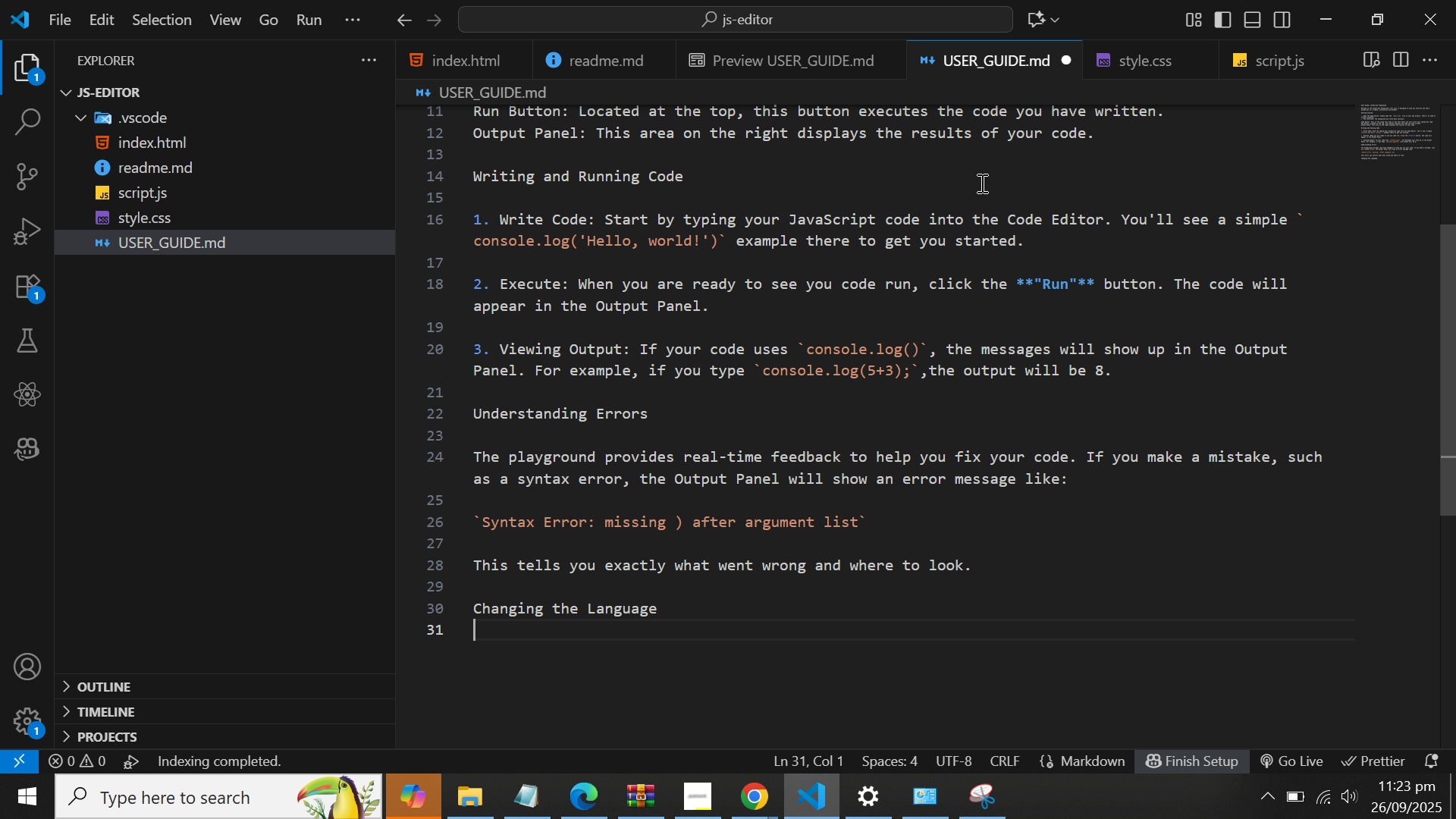 
key(Enter)
 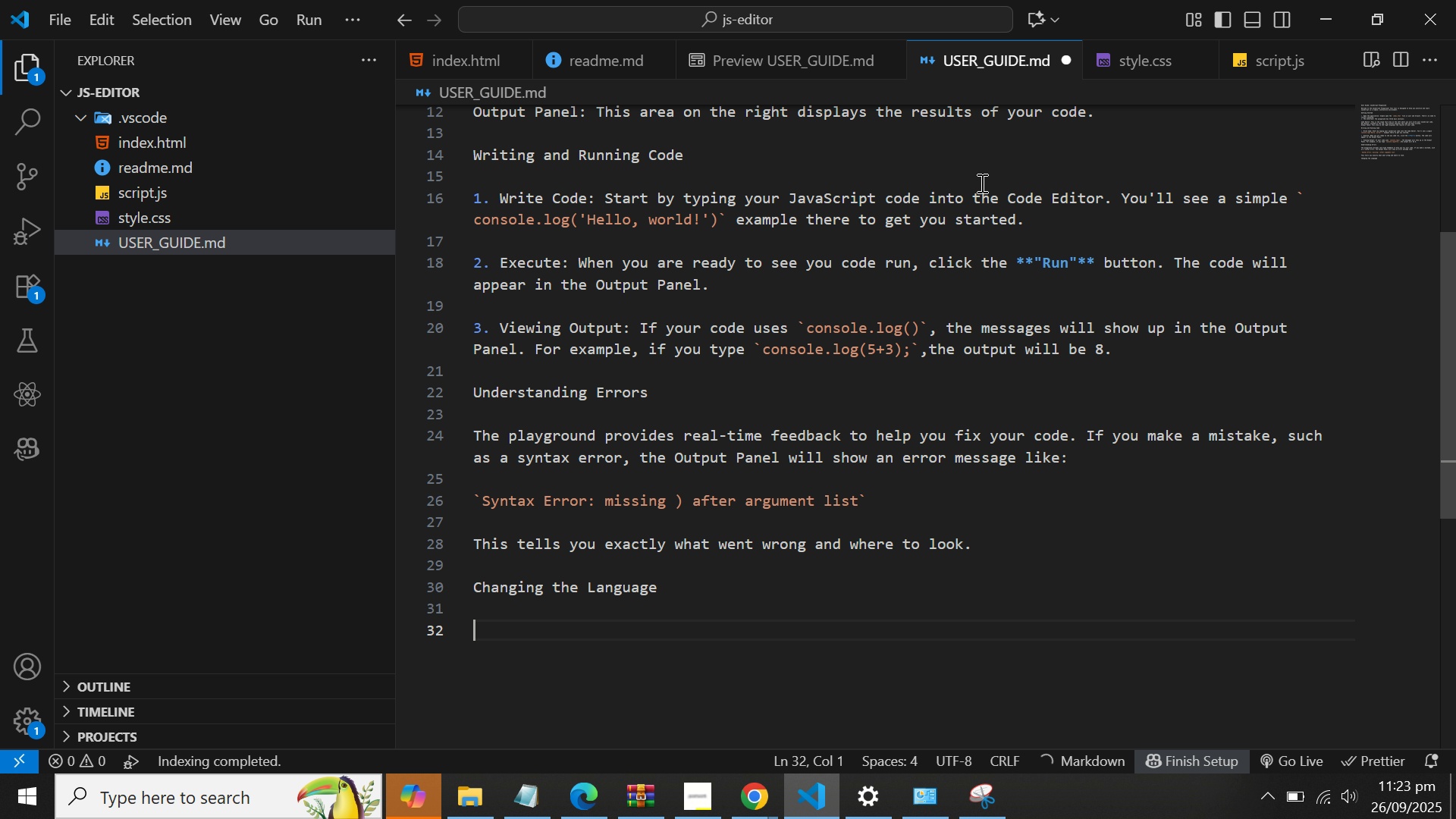 
type(You can swith)
key(Backspace)
type(ch the user interface language between Englk)
key(Backspace)
type(ish and Spabn)
key(Backspace)
type(oi)
key(Backspace)
type(sh using the dropdown menuy)
key(Backspace)
type( in the top-right cord)
key(Backspace)
type(ner.)
 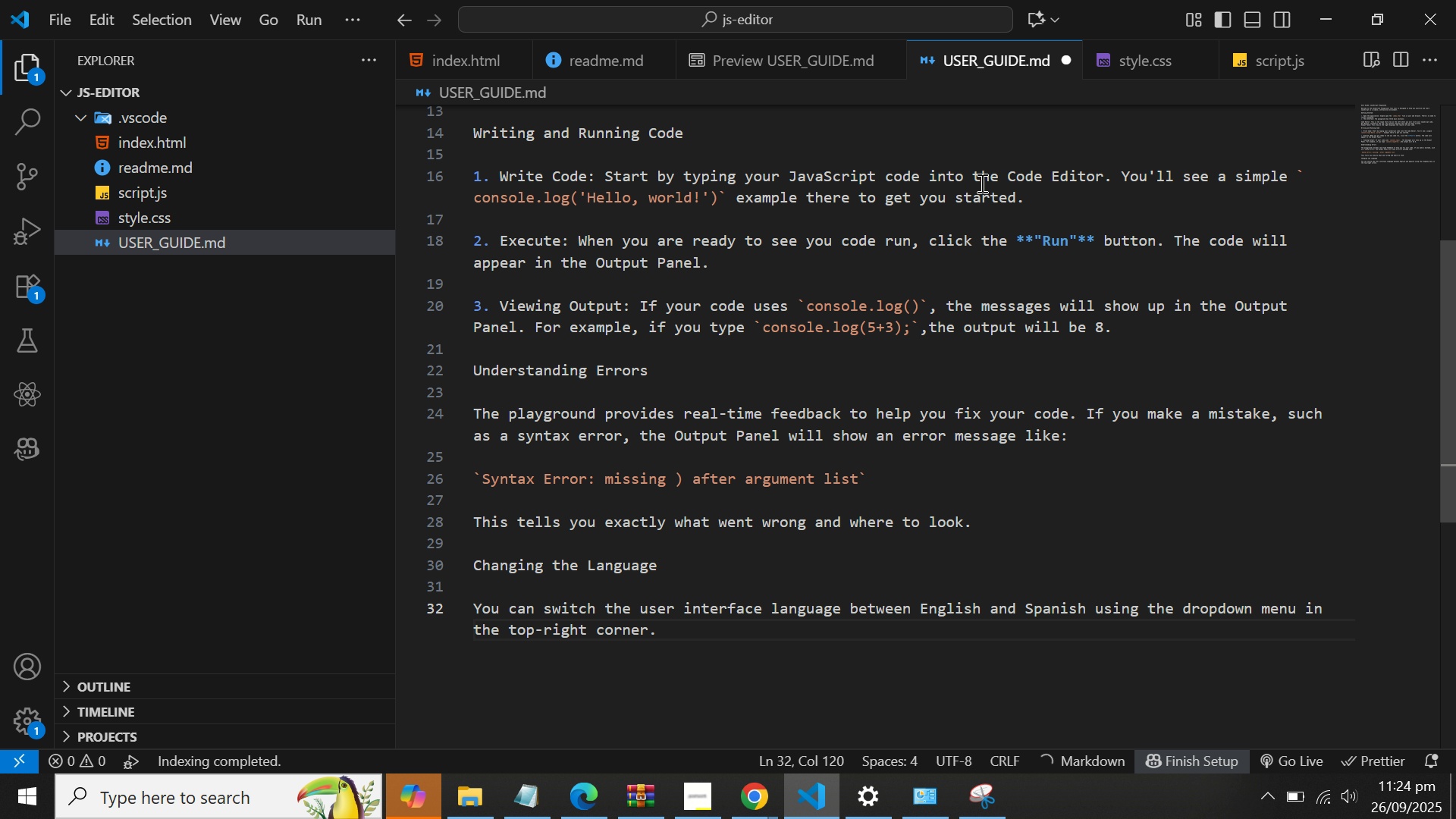 
scroll: coordinate [871, 317], scroll_direction: down, amount: 1.0
 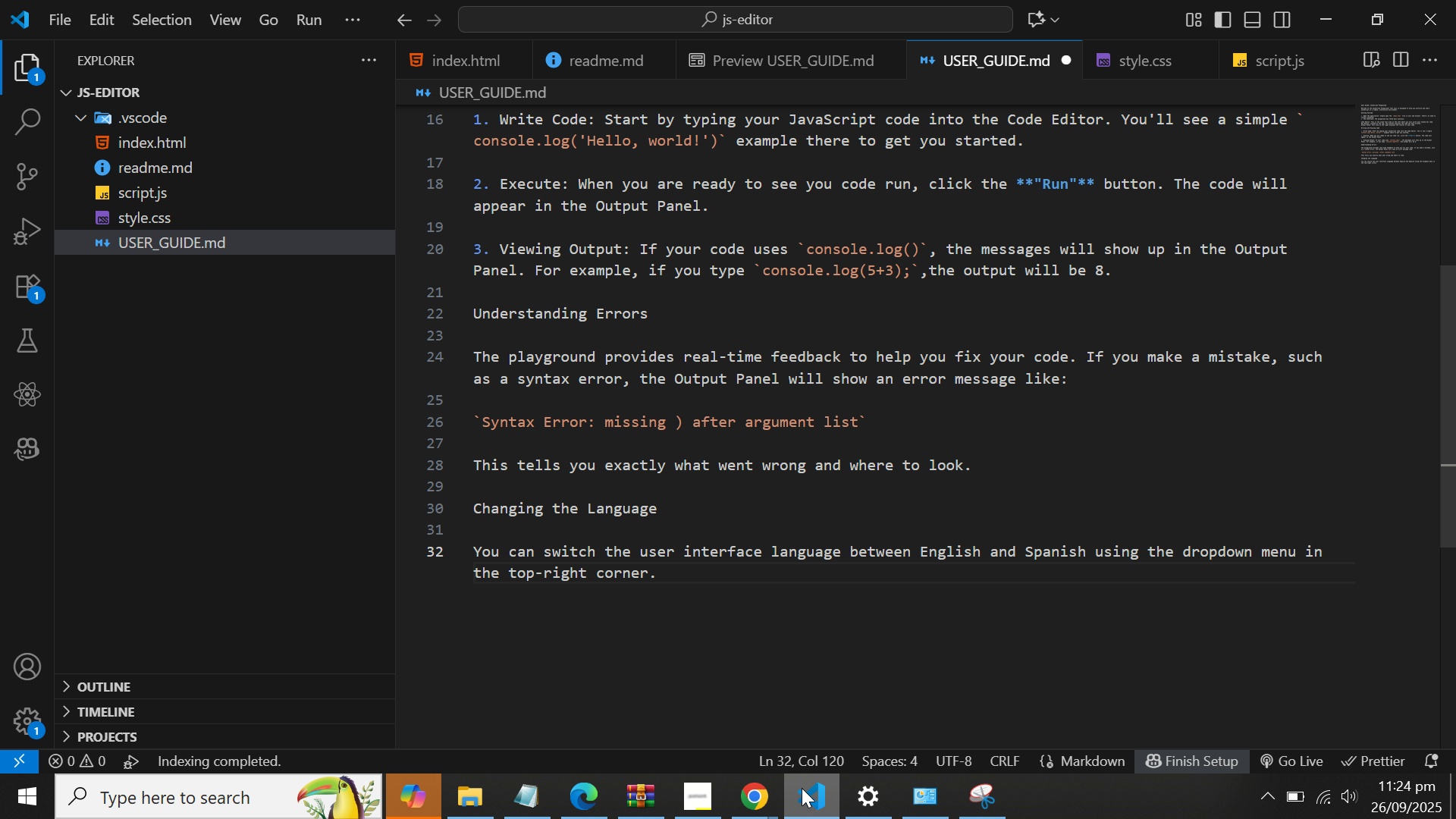 
left_click([802, 788])
 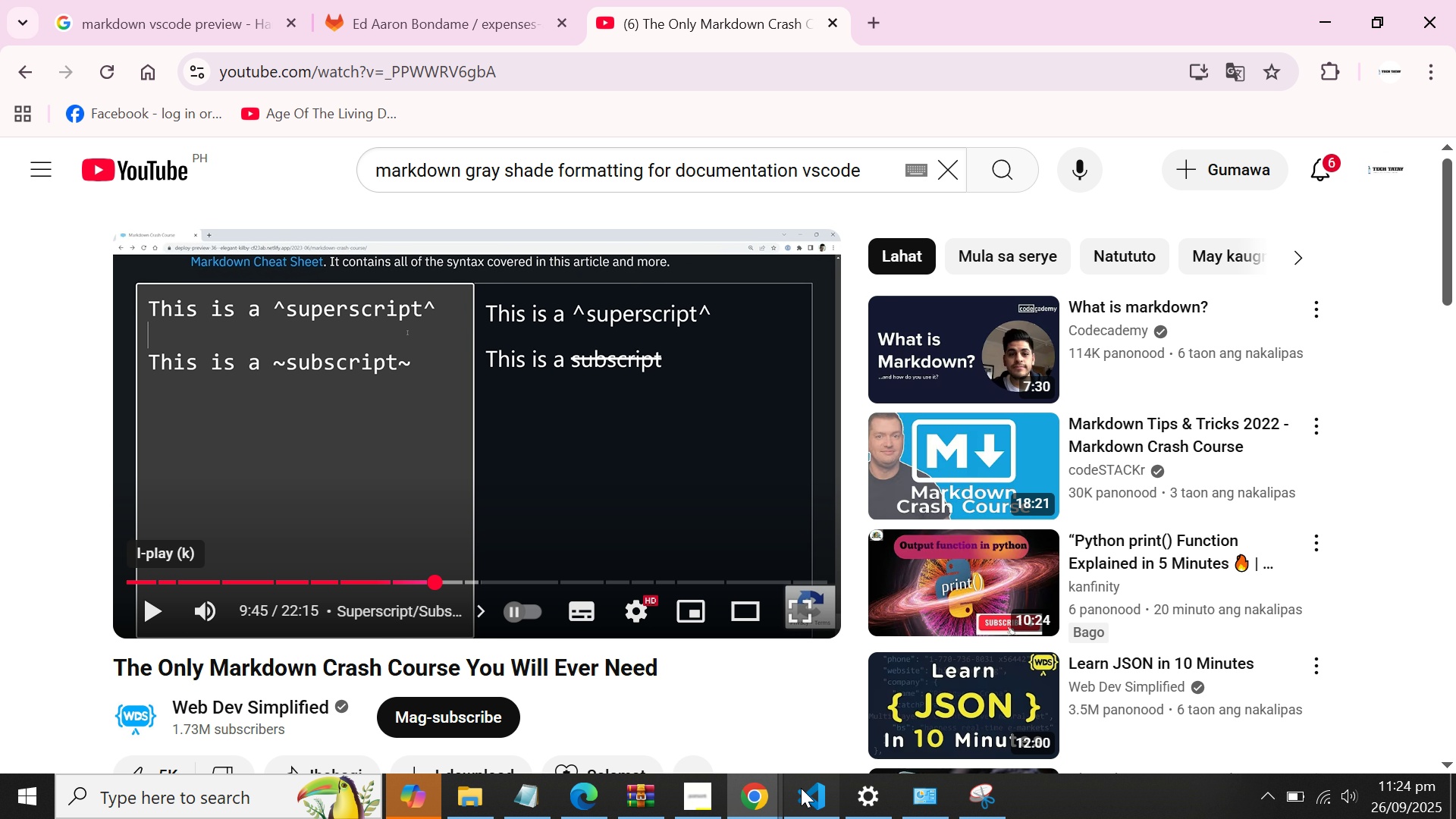 
left_click([801, 788])
 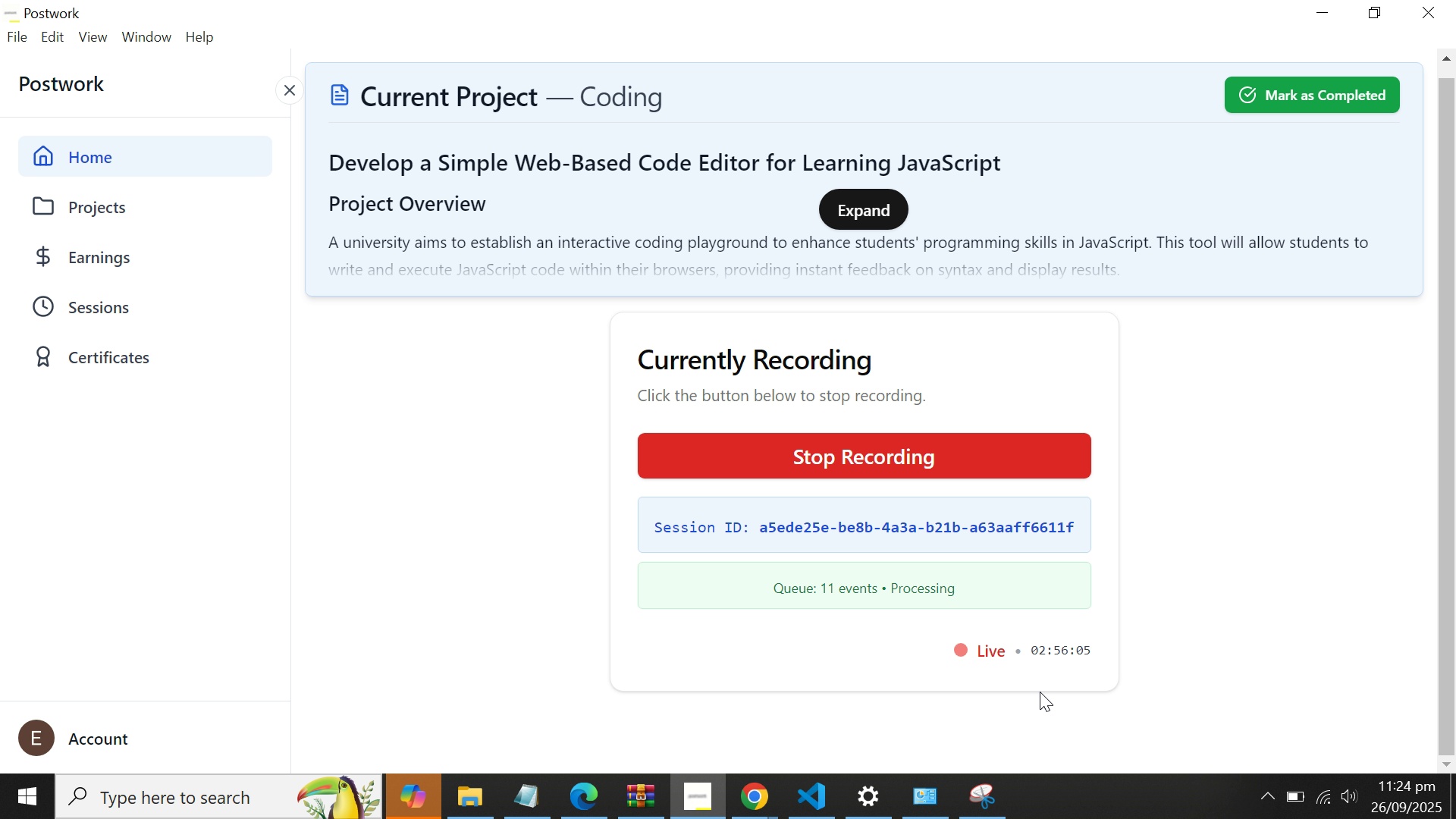 
wait(6.87)
 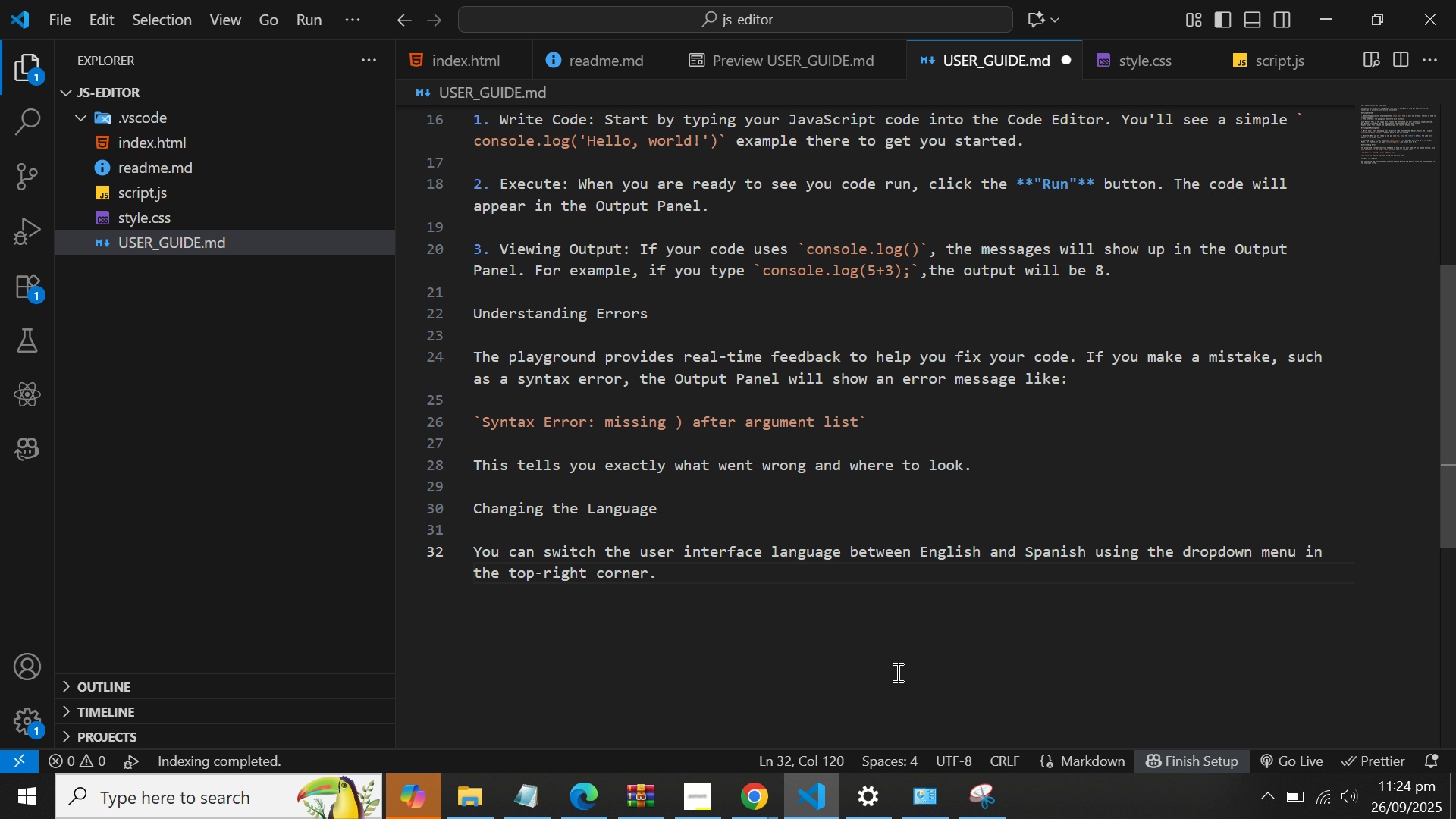 
left_click([1316, 2])
 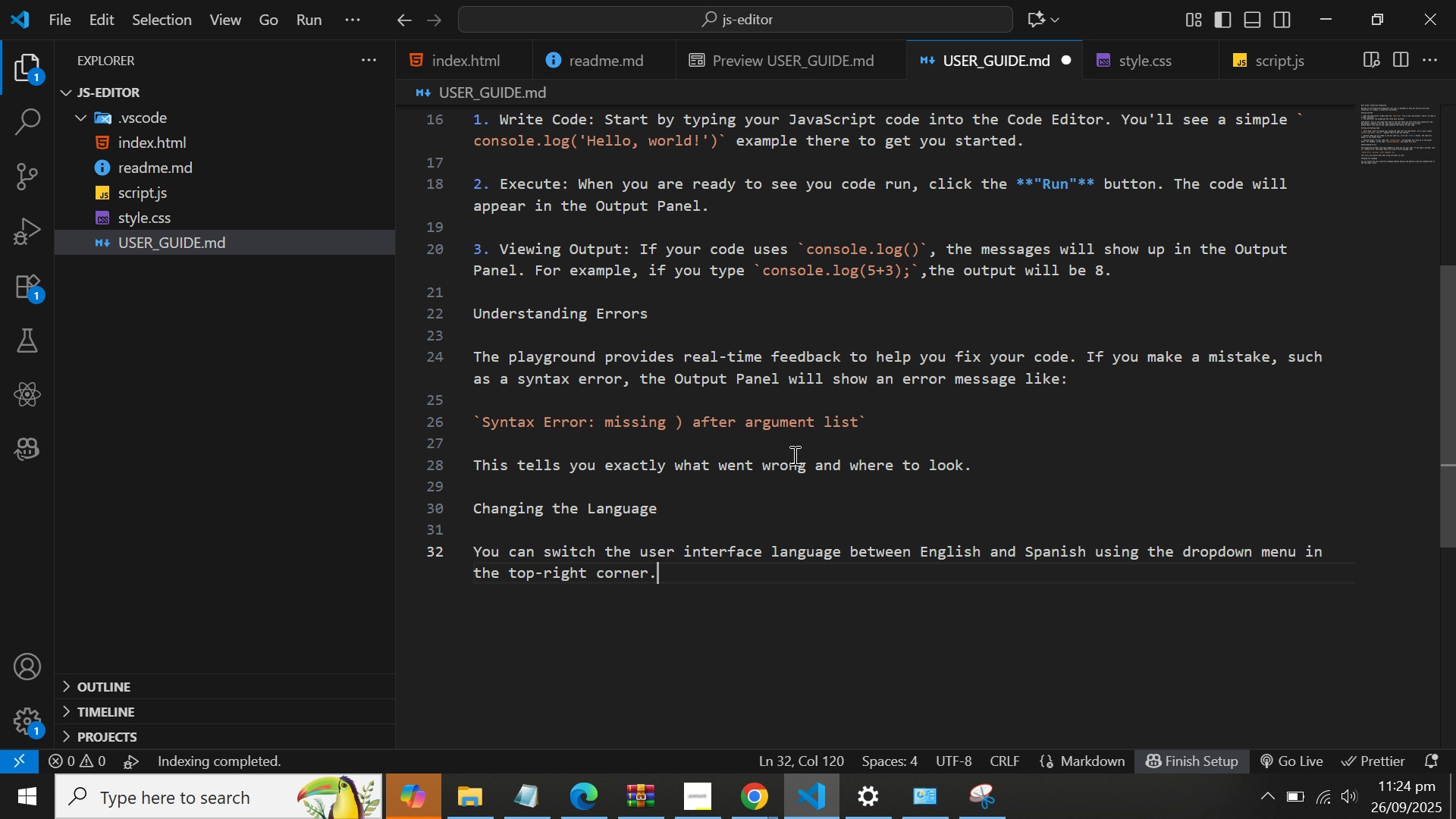 
wait(8.06)
 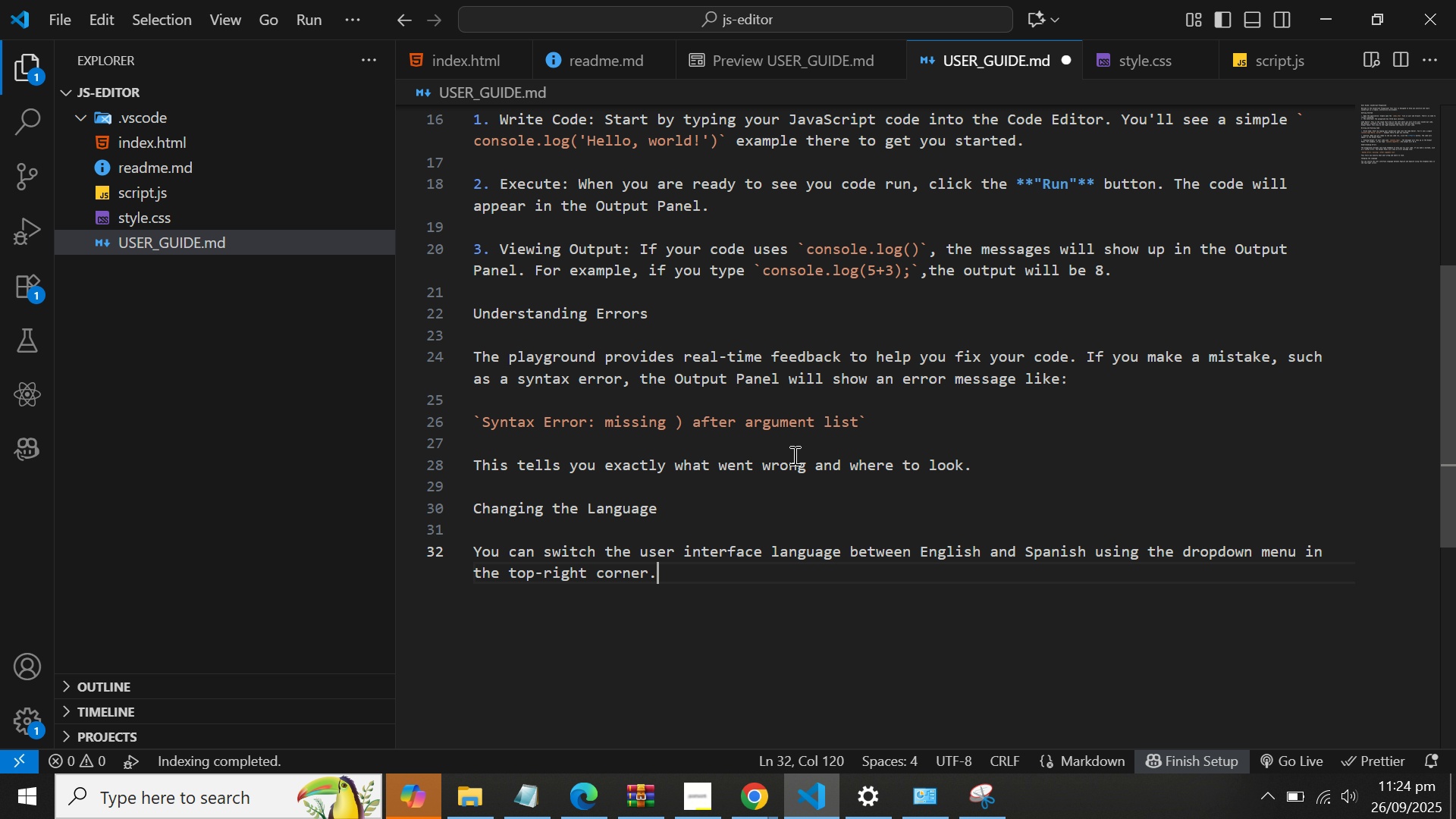 
key(Enter)
 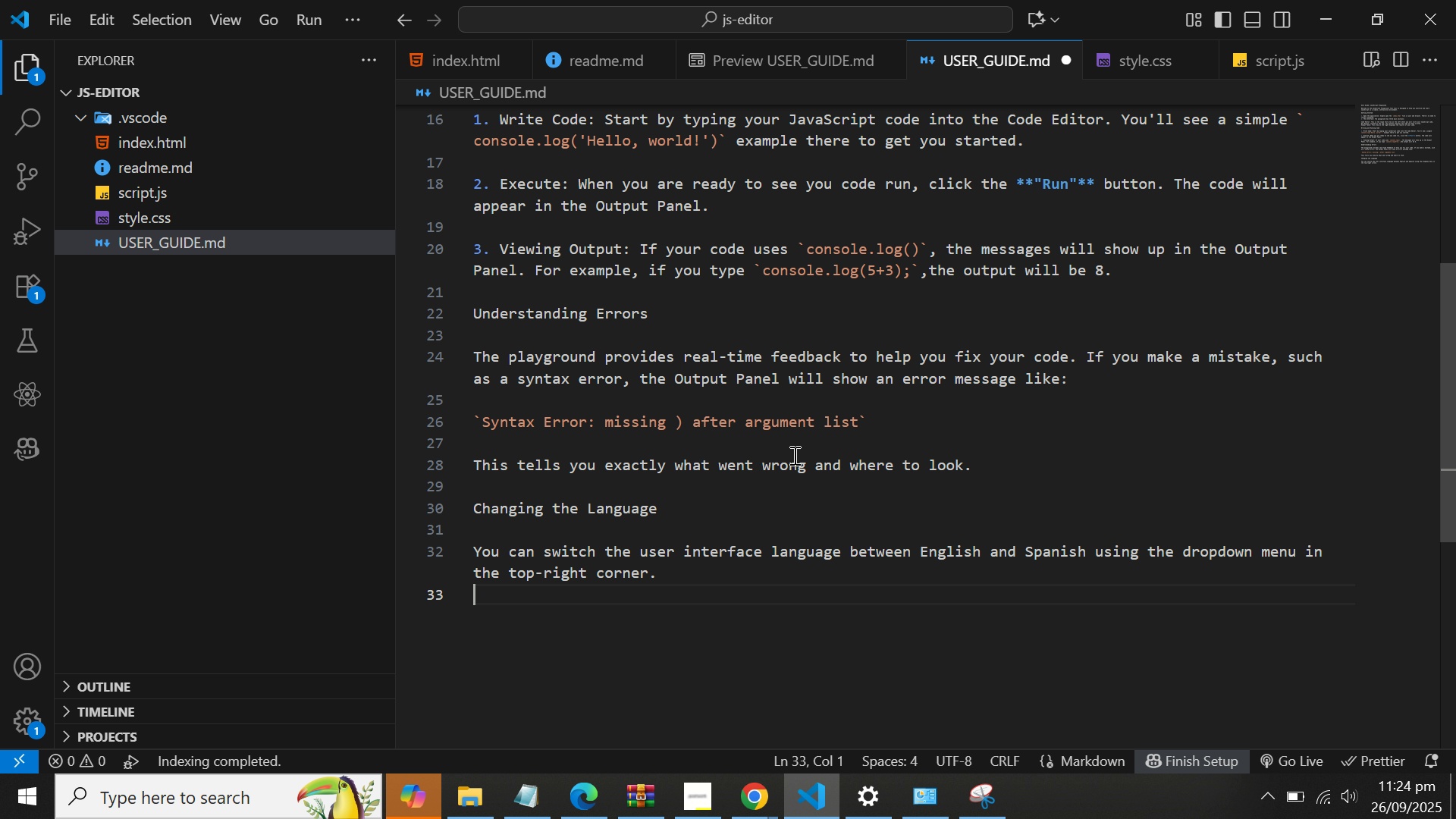 
key(Enter)
 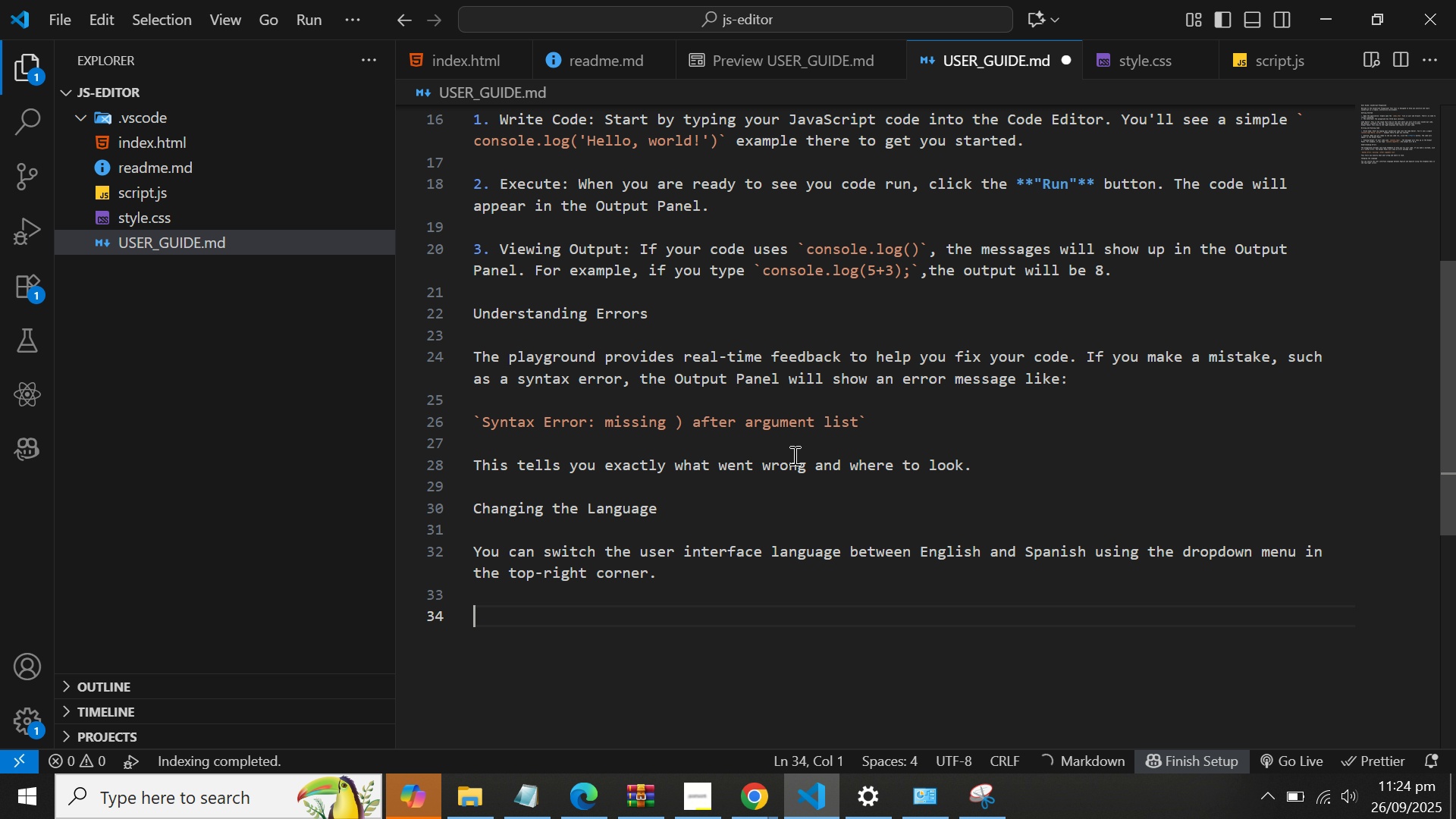 
type(That's it! You're now ready to start expla)
key(Backspace)
type(oring the )
 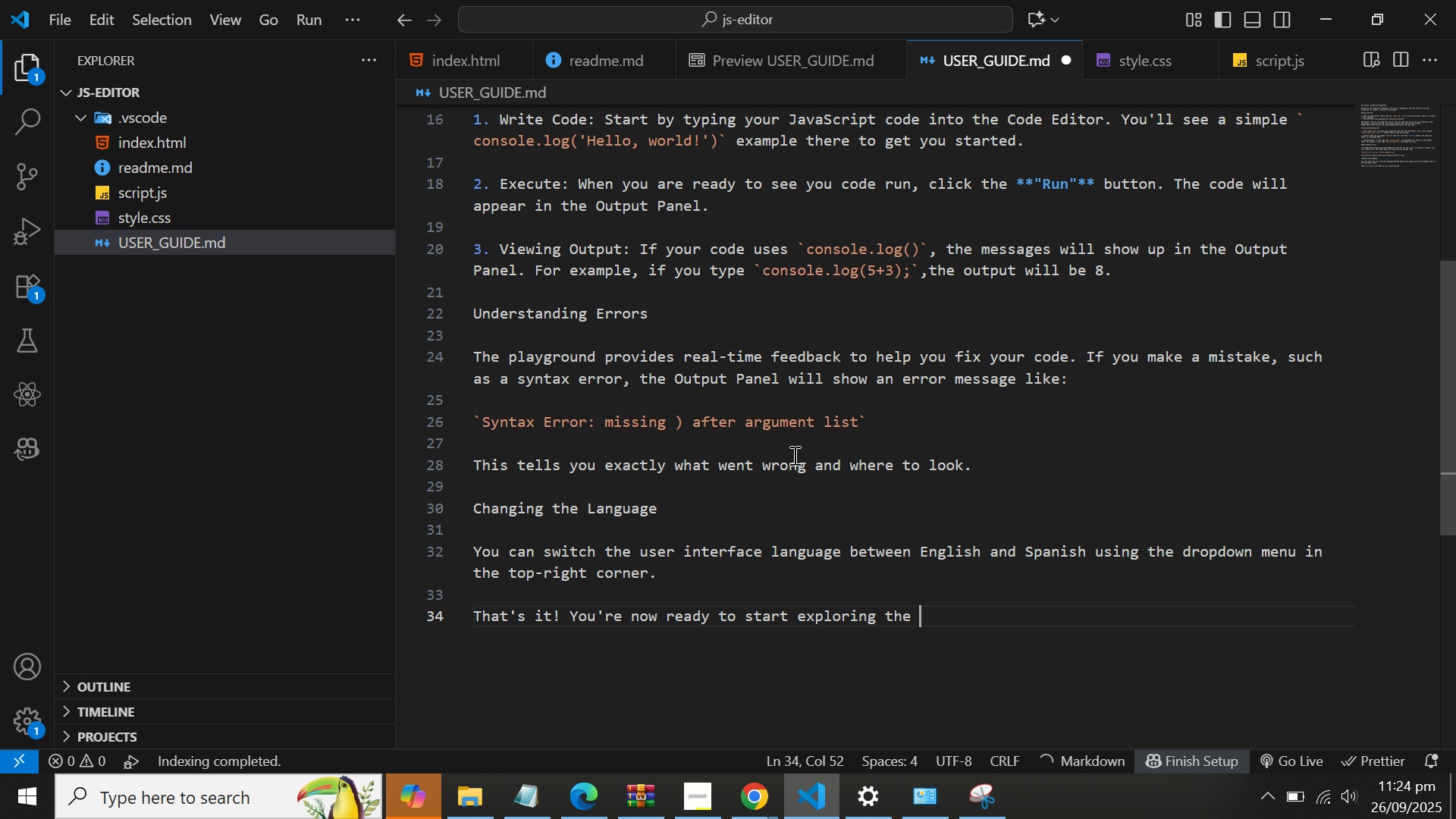 
type(world of JavaScript, )
key(Backspace)
key(Backspace)
type(. Happy coding!@)
key(Backspace)
 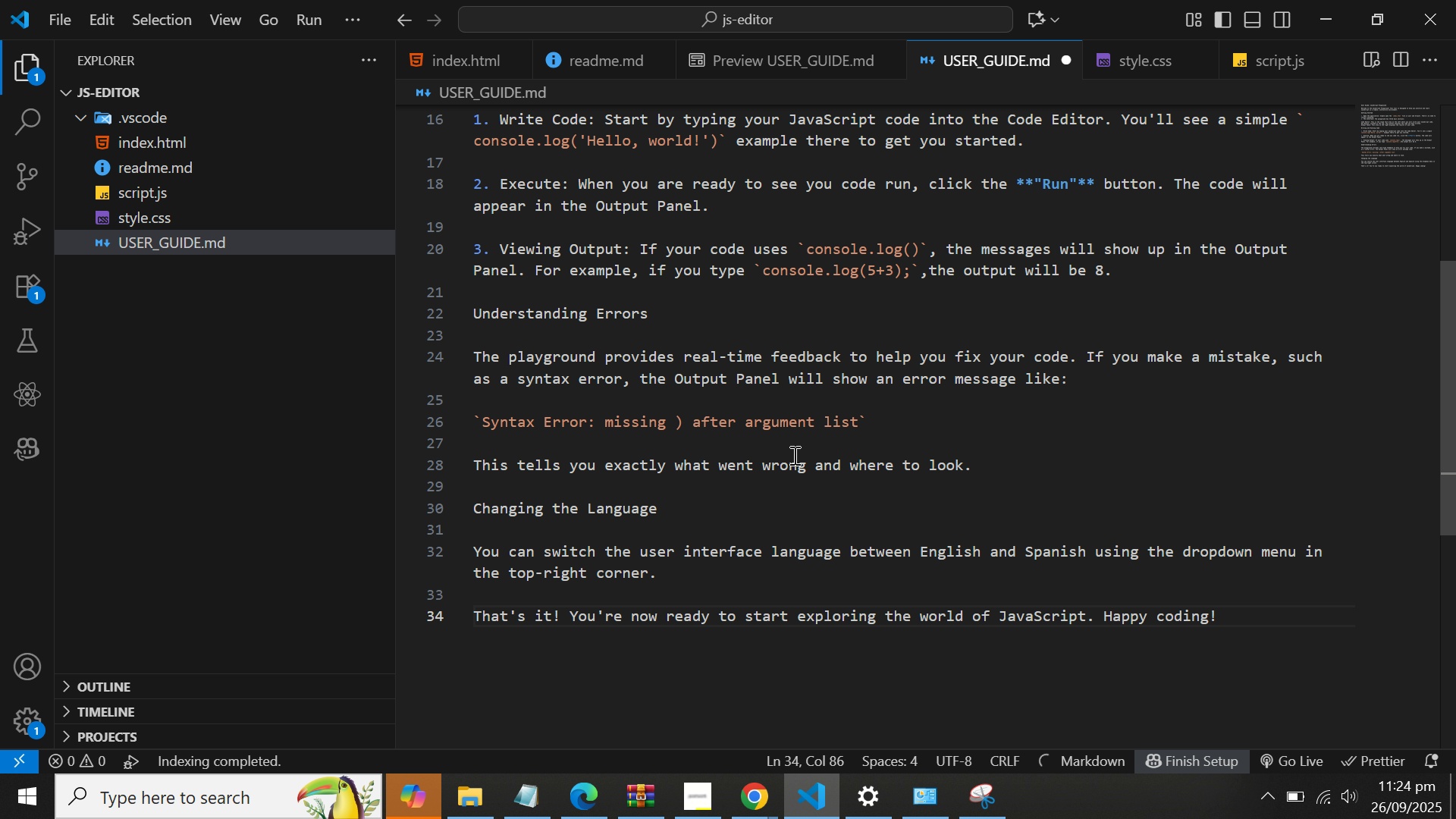 
key(Enter)
 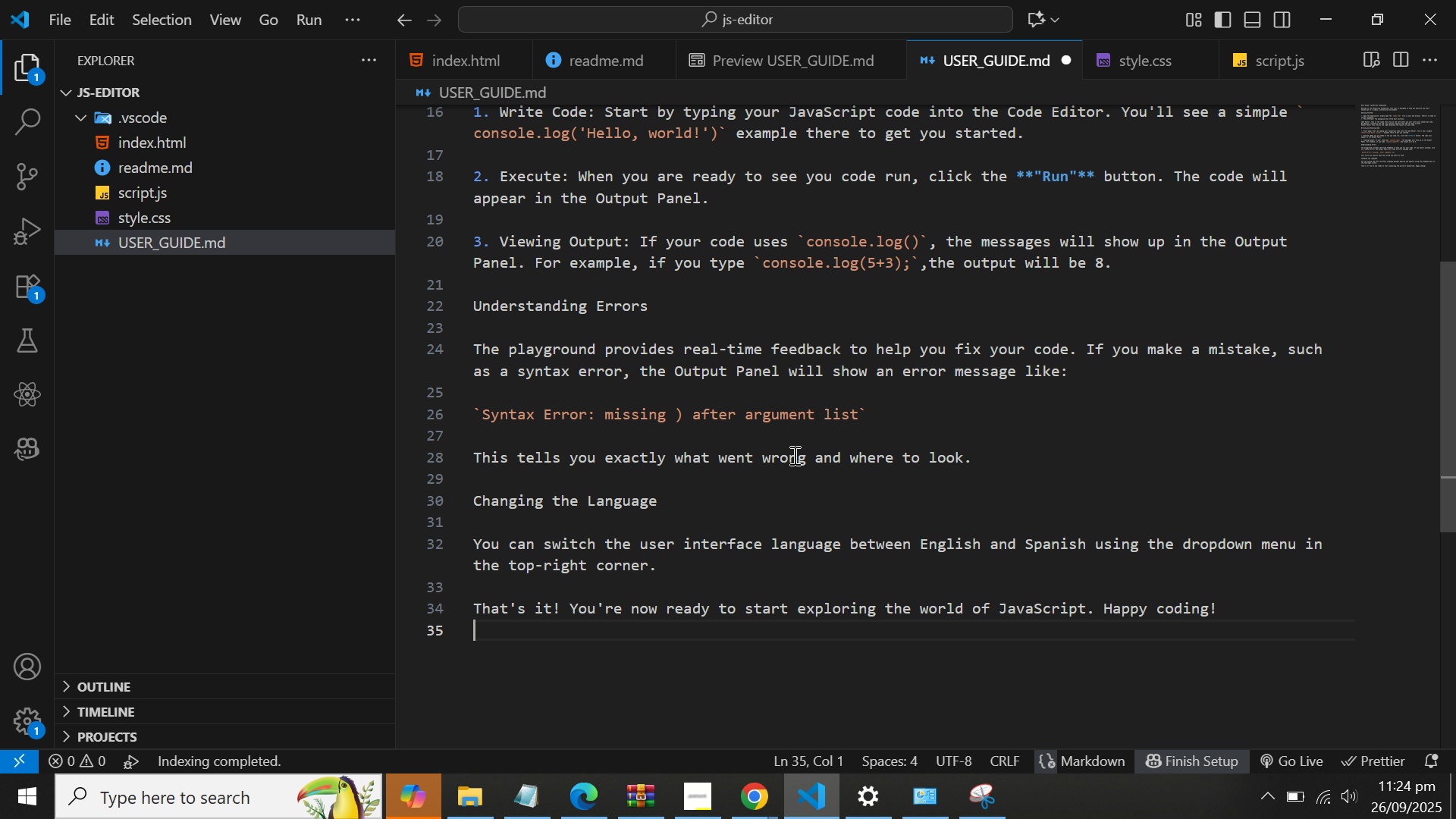 
key(Enter)
 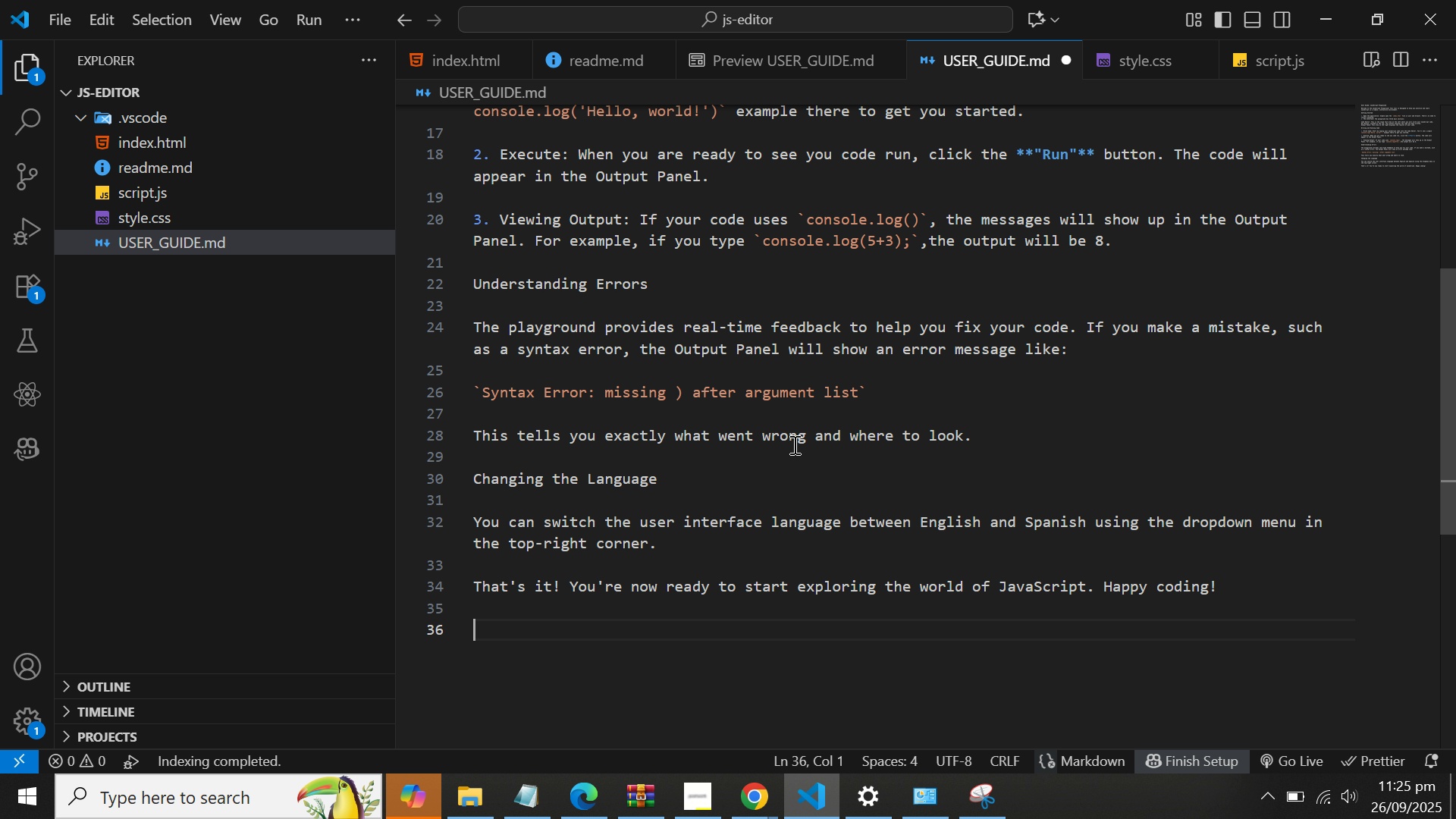 
scroll: coordinate [925, 387], scroll_direction: up, amount: 11.0
 